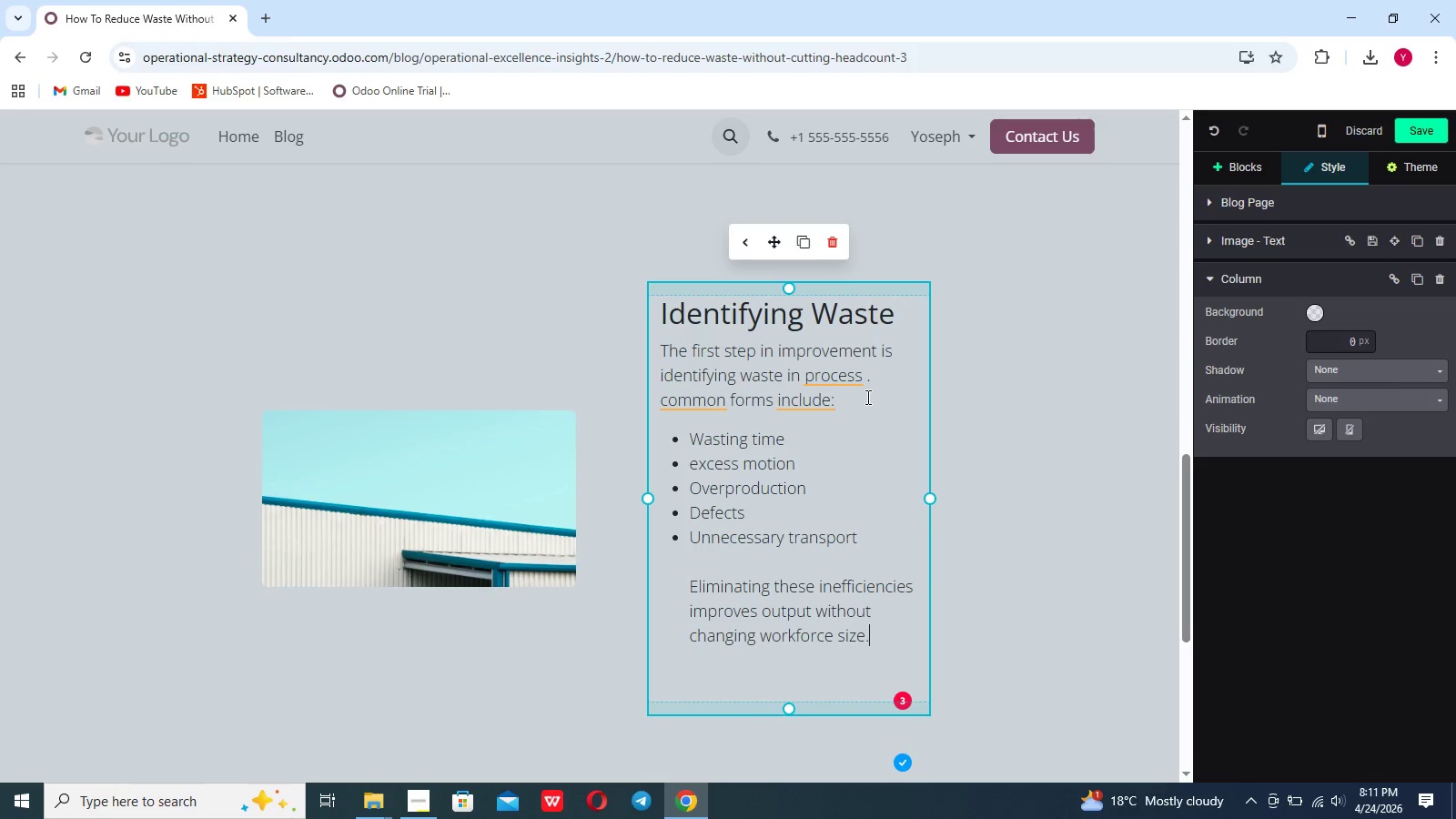 
left_click([814, 504])
 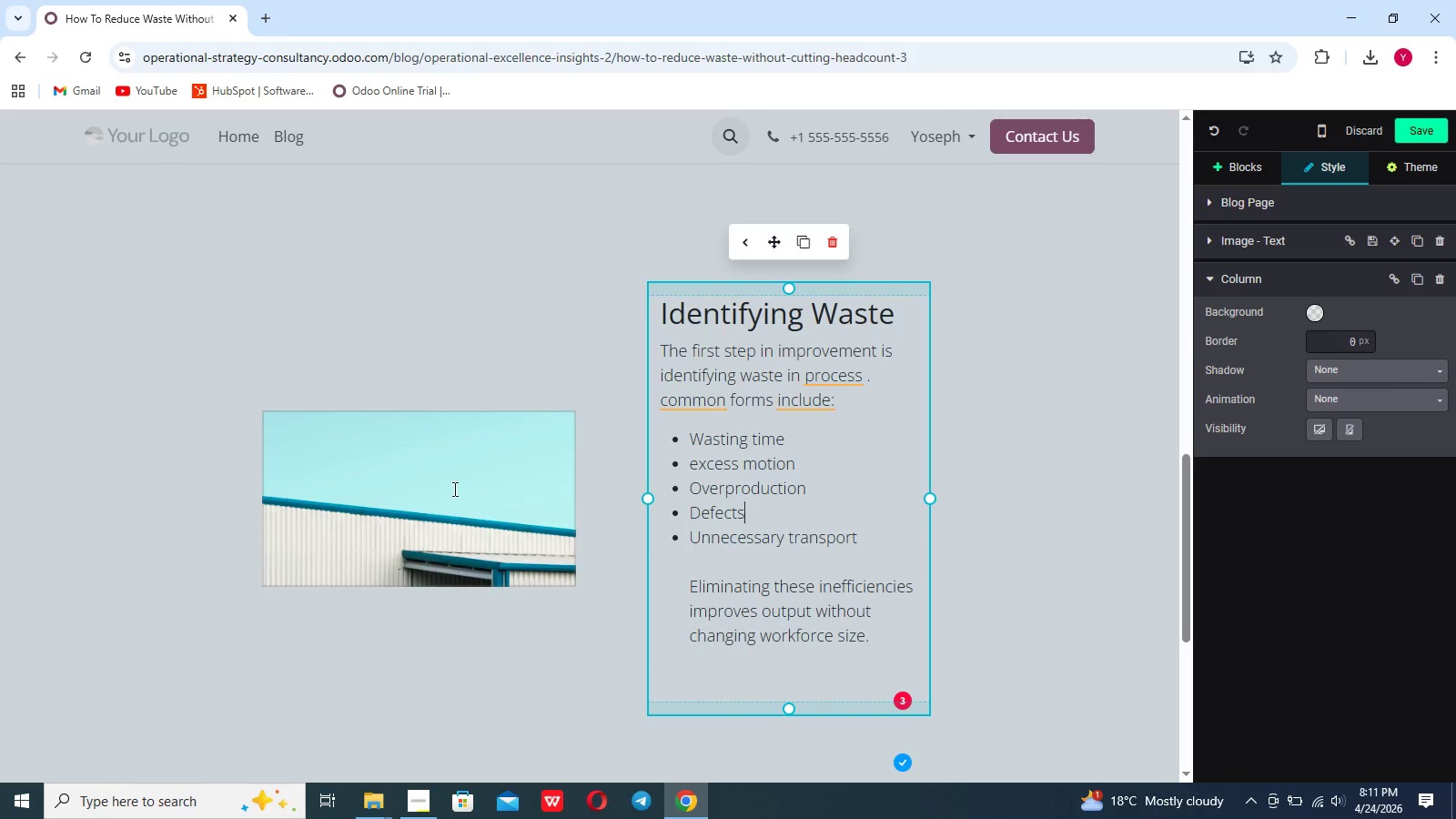 
double_click([453, 489])
 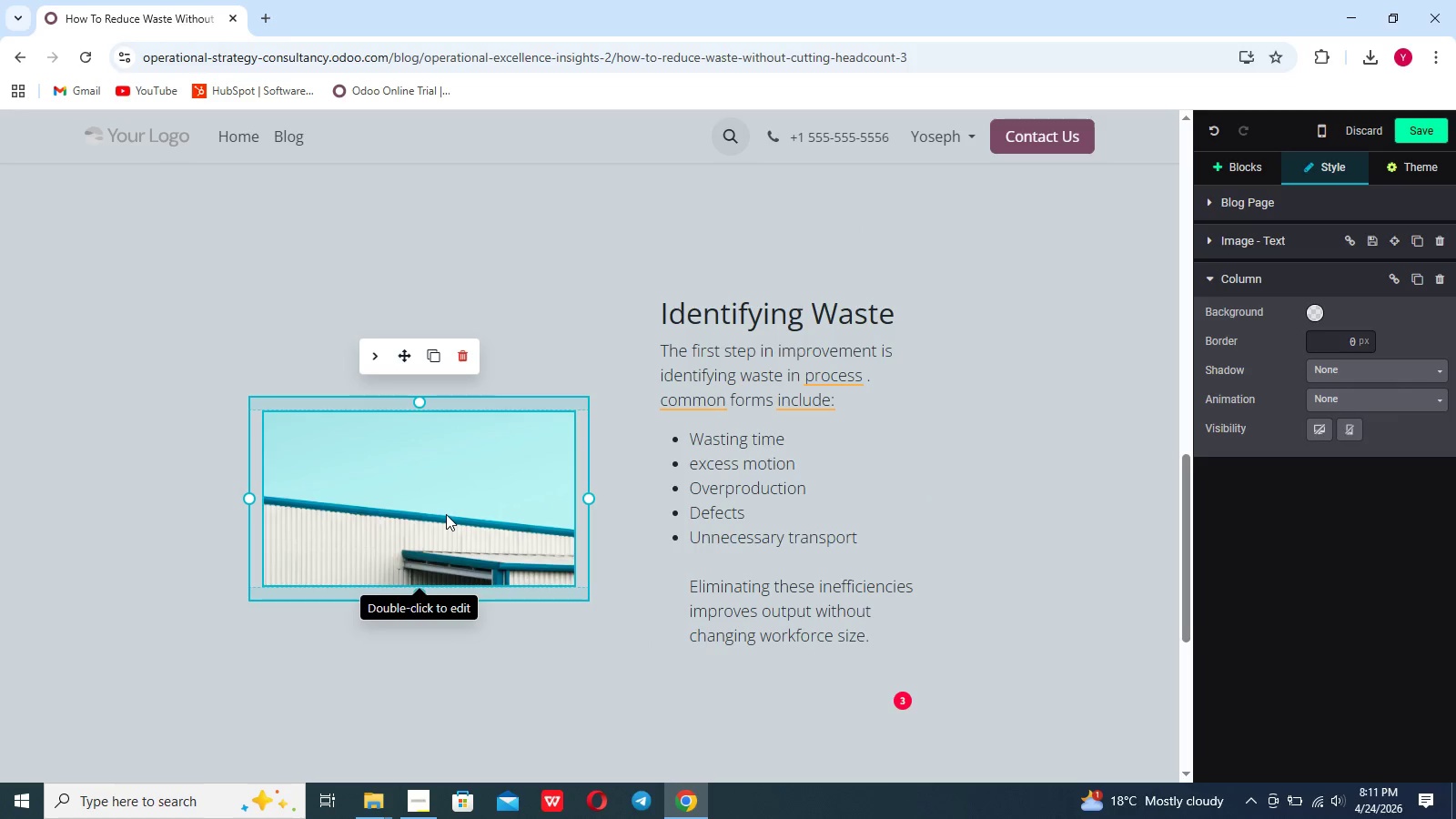 
double_click([446, 514])
 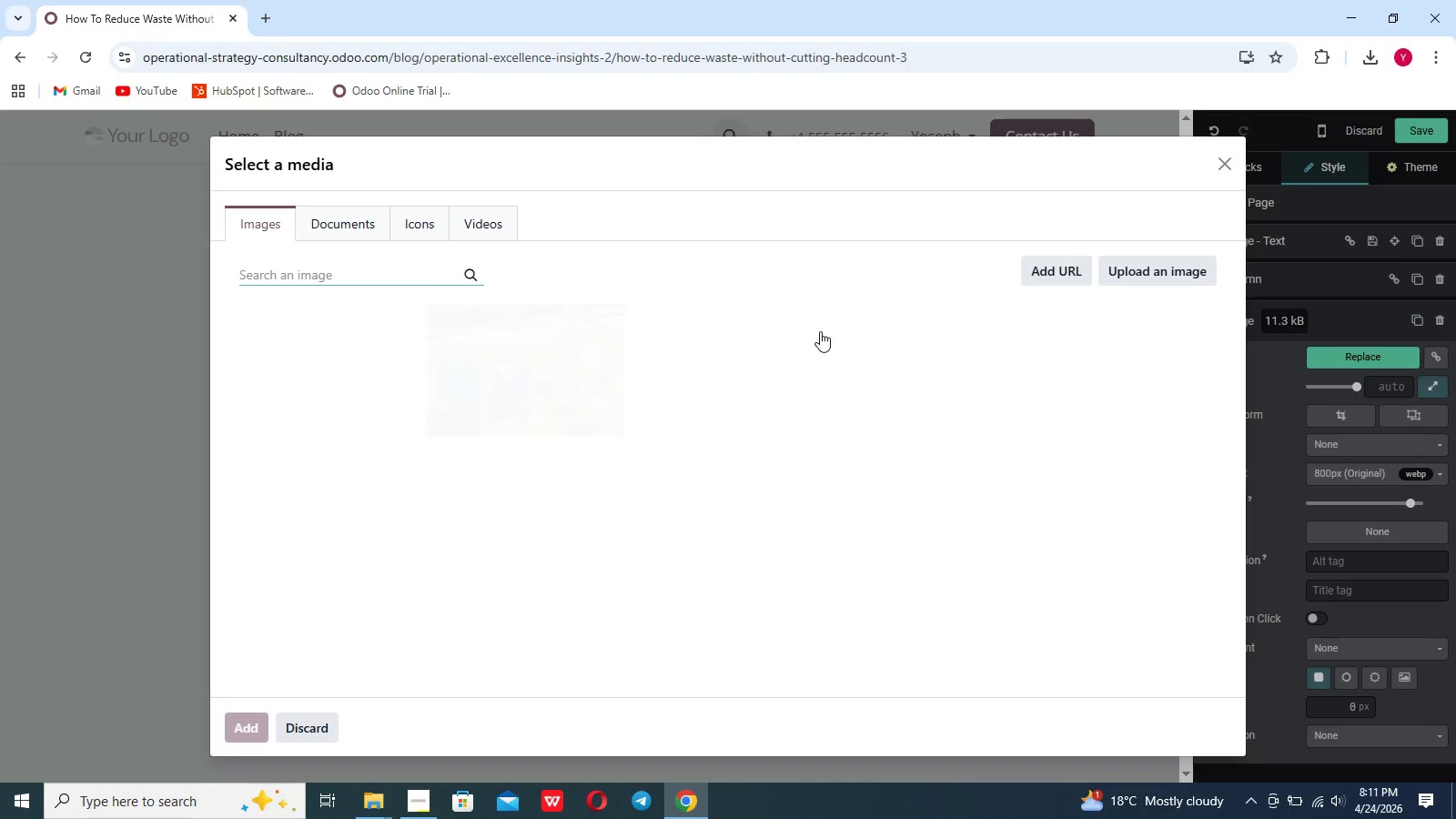 
scroll: coordinate [896, 317], scroll_direction: up, amount: 5.0
 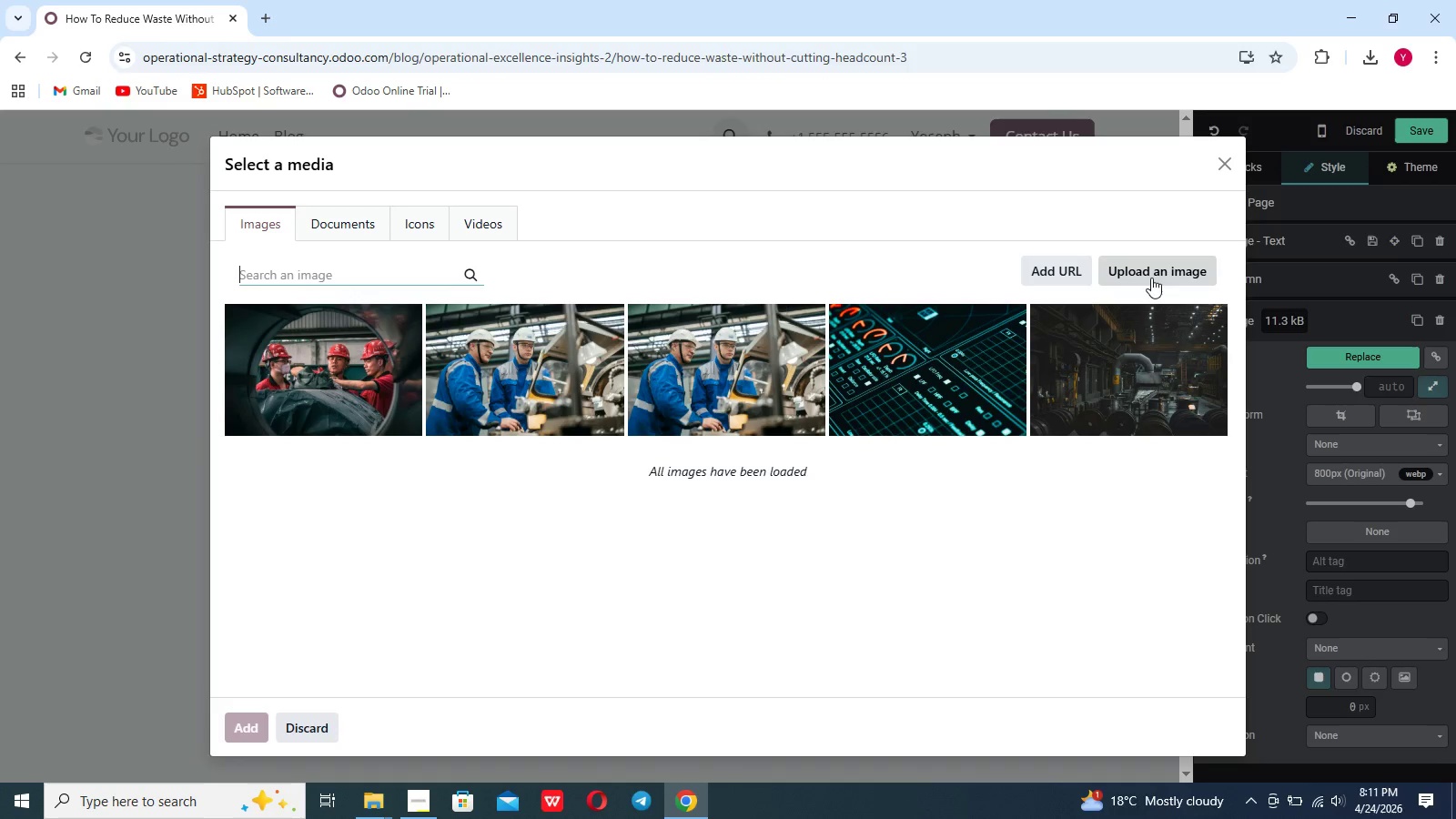 
left_click([1151, 277])
 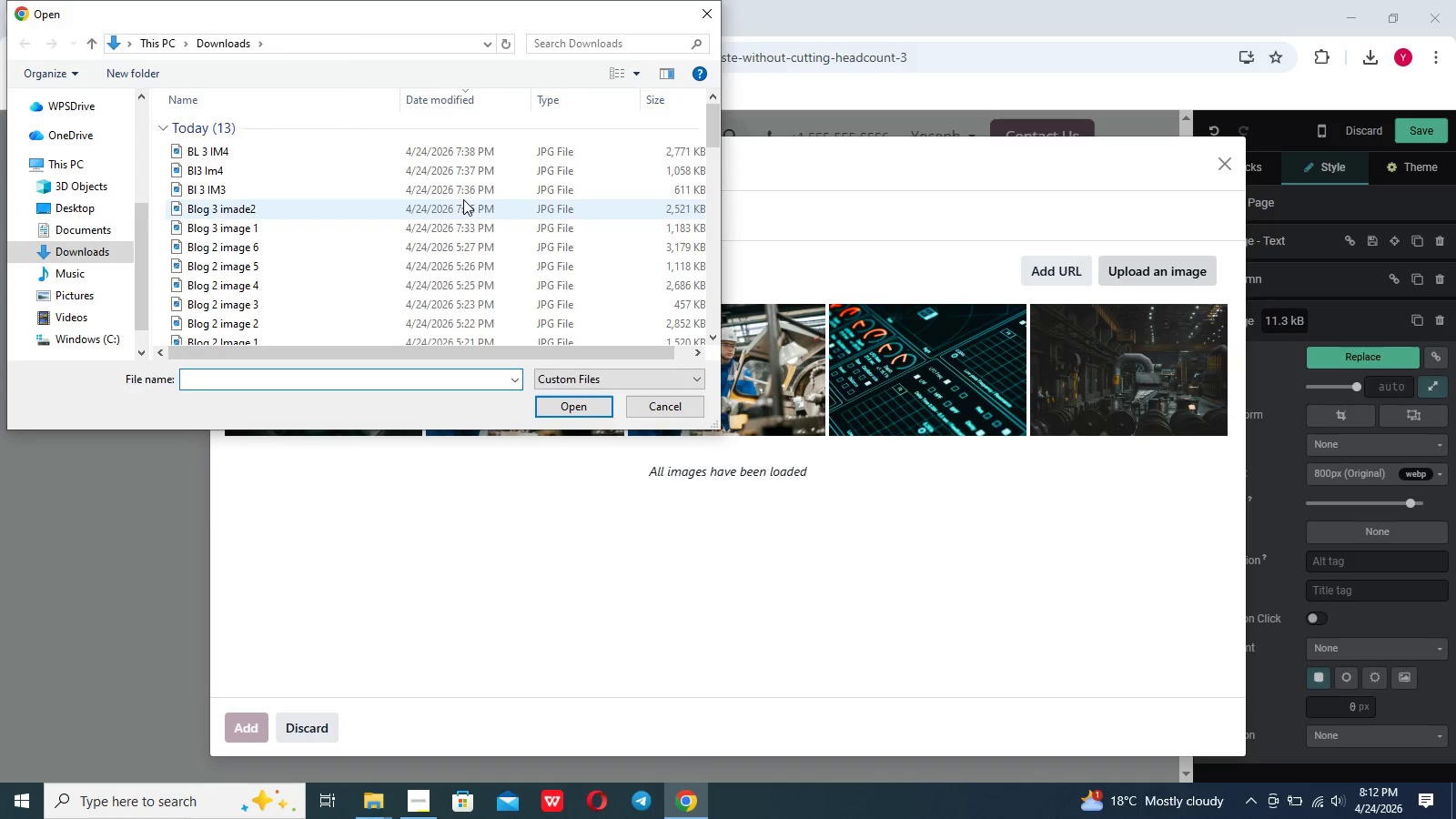 
left_click([462, 192])
 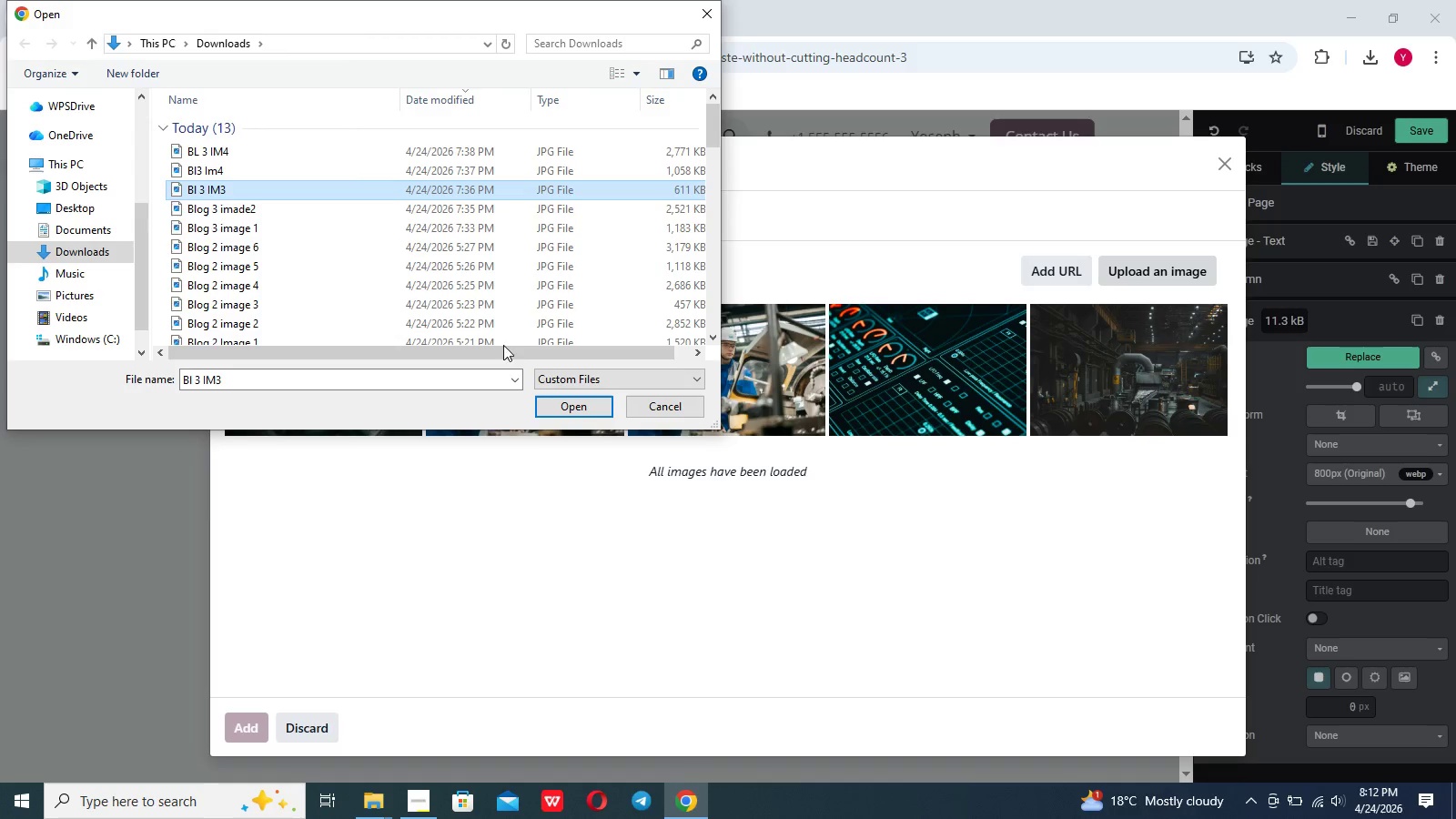 
left_click([550, 407])
 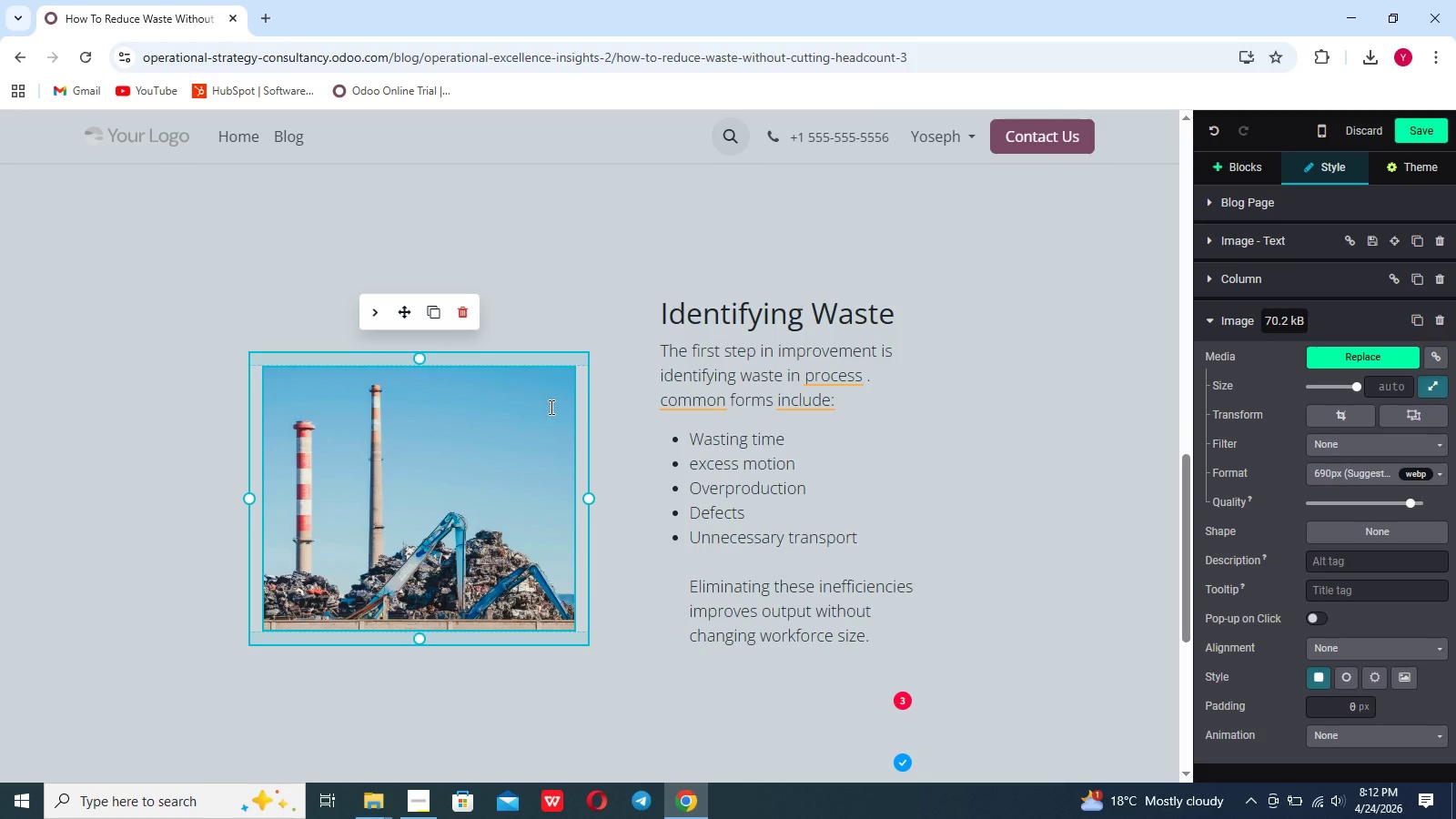 
wait(12.89)
 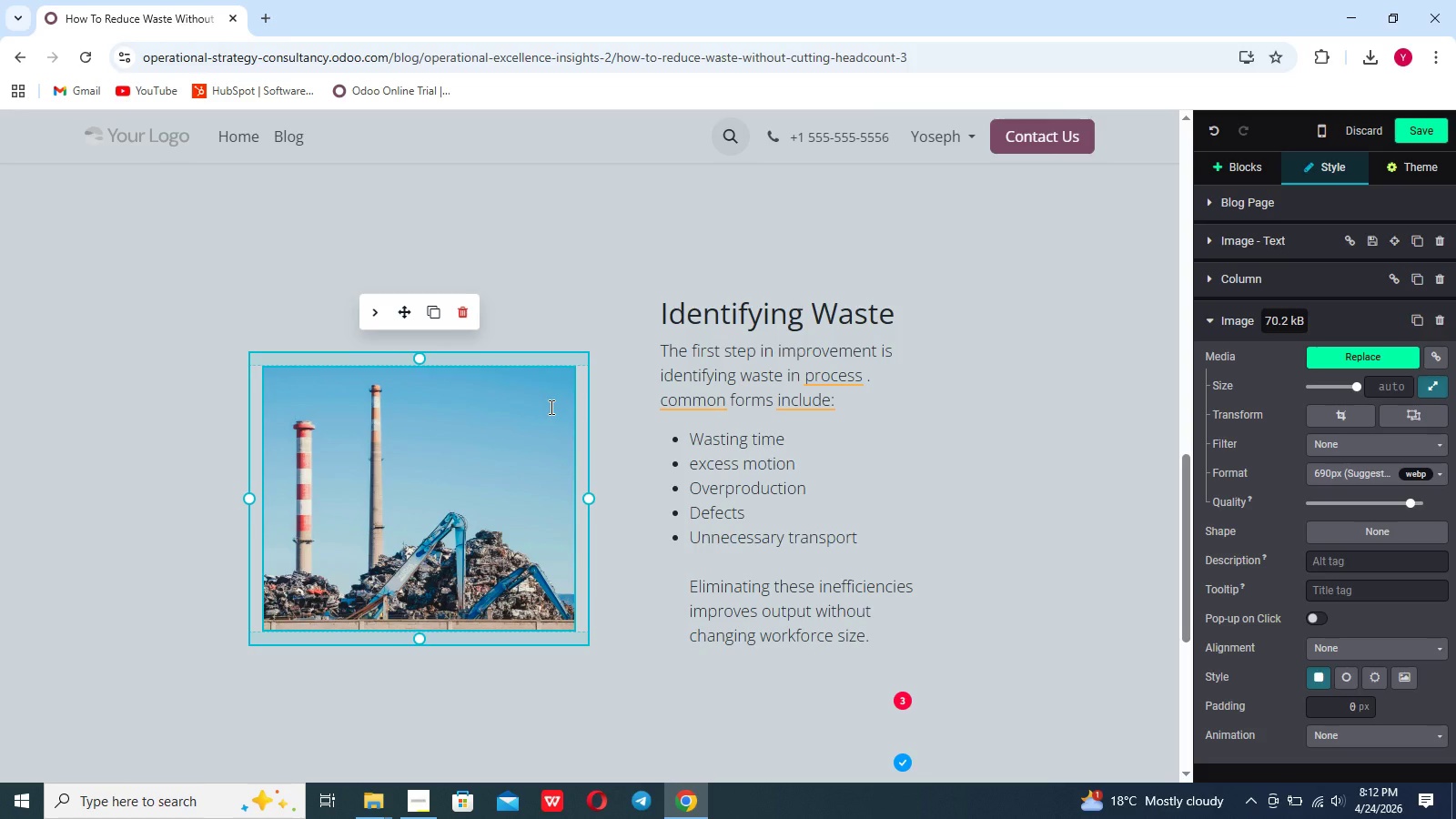 
left_click([996, 489])
 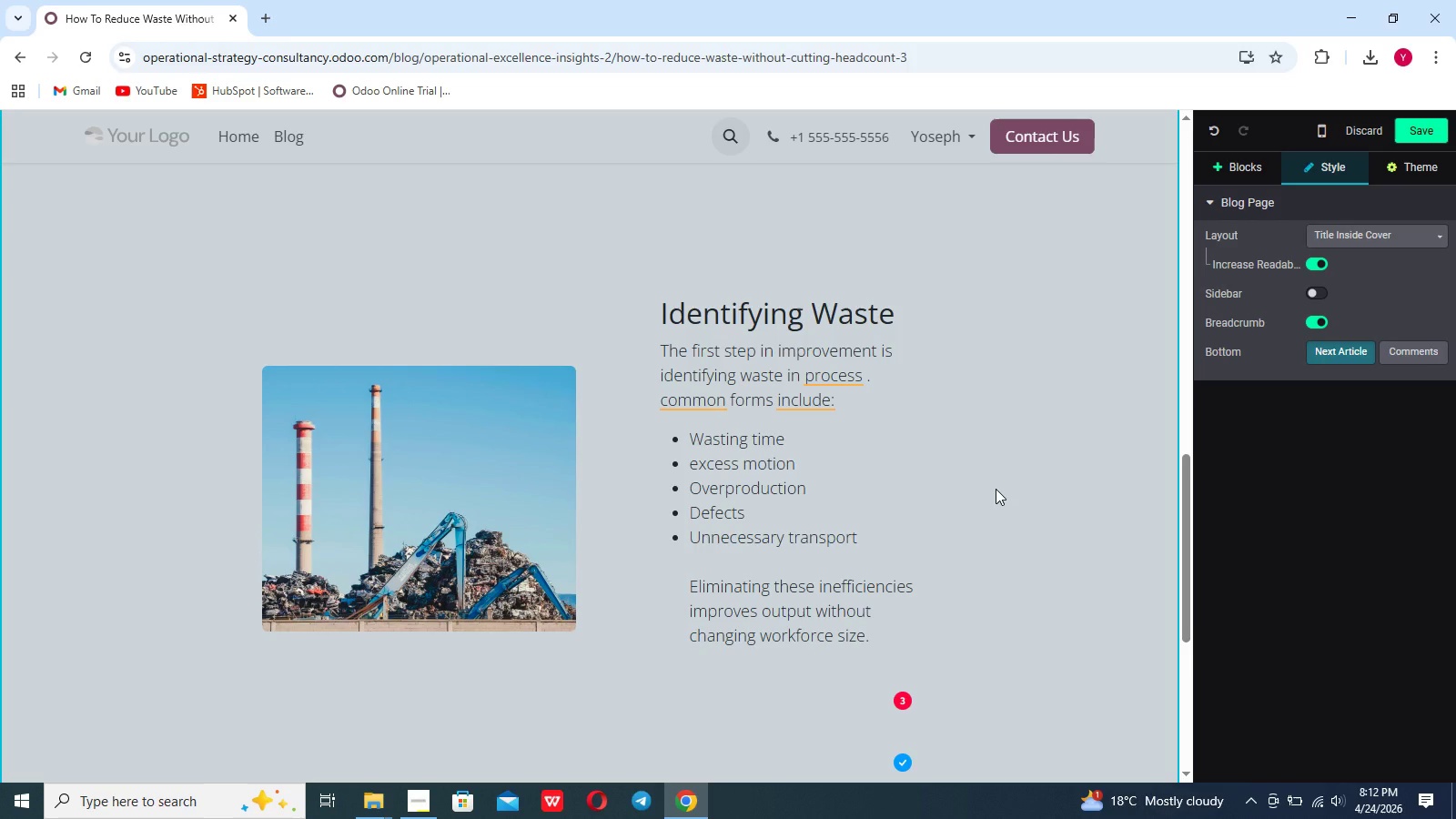 
scroll: coordinate [996, 489], scroll_direction: down, amount: 1.0
 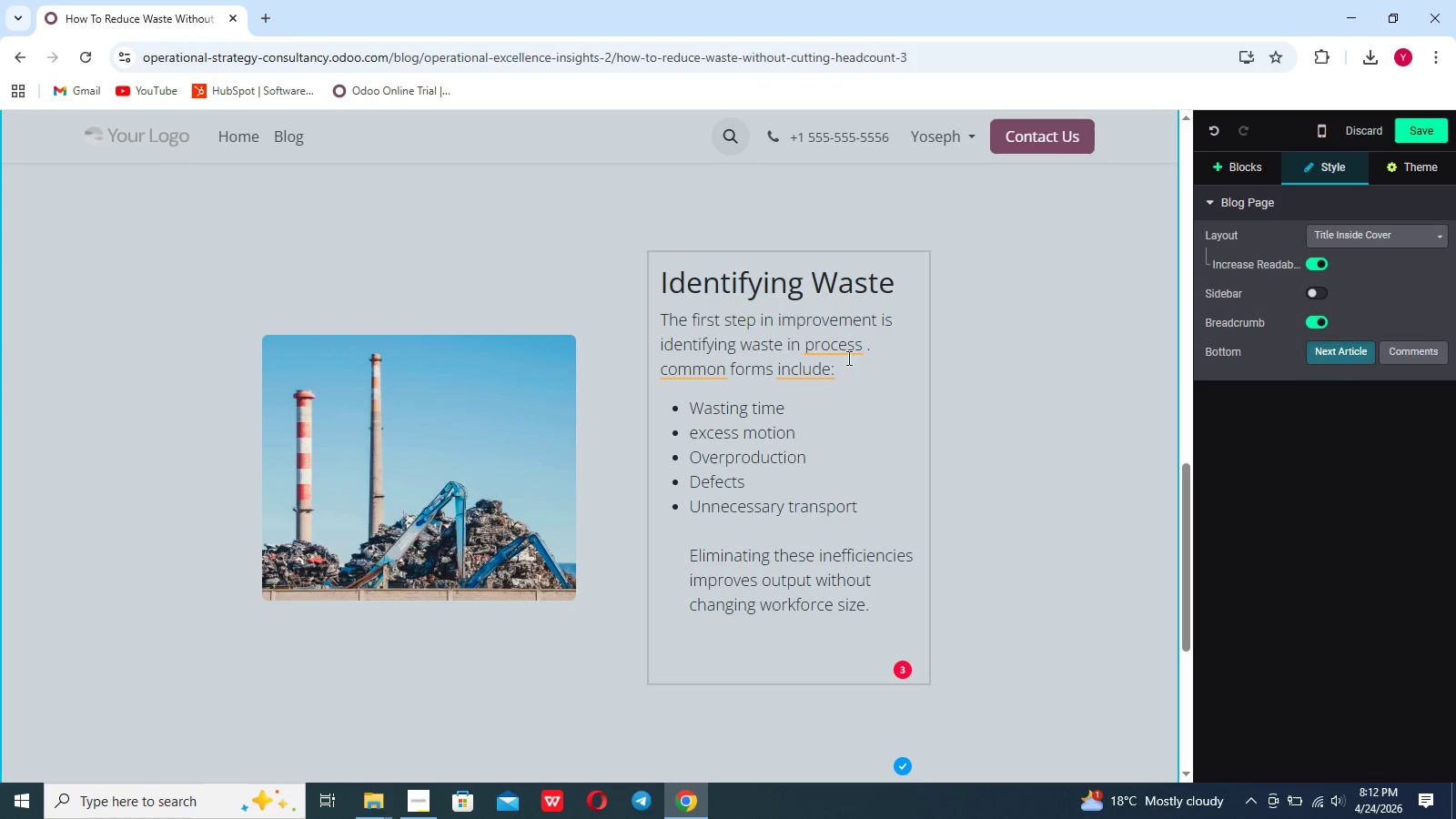 
left_click([847, 358])
 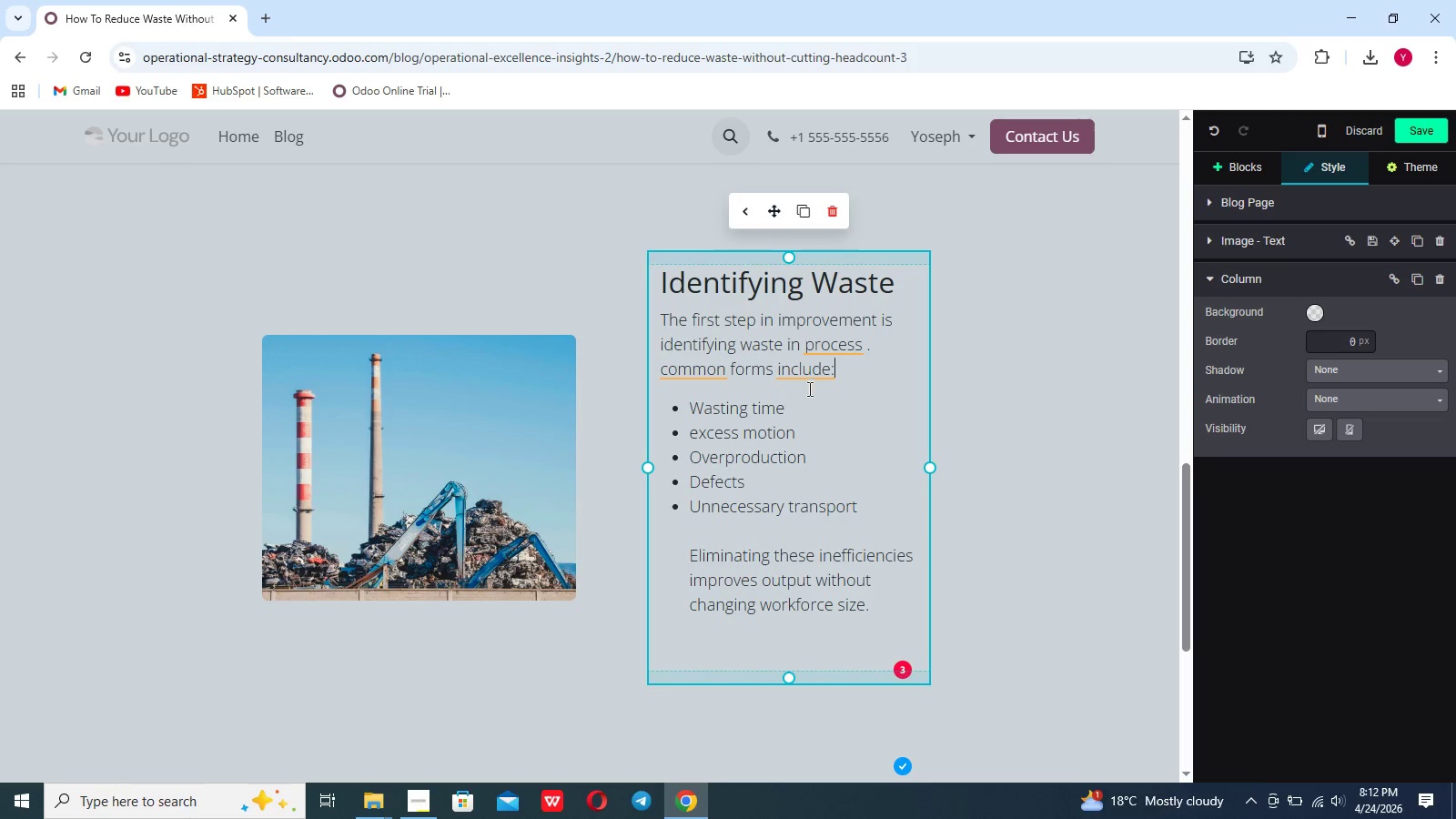 
left_click([804, 375])
 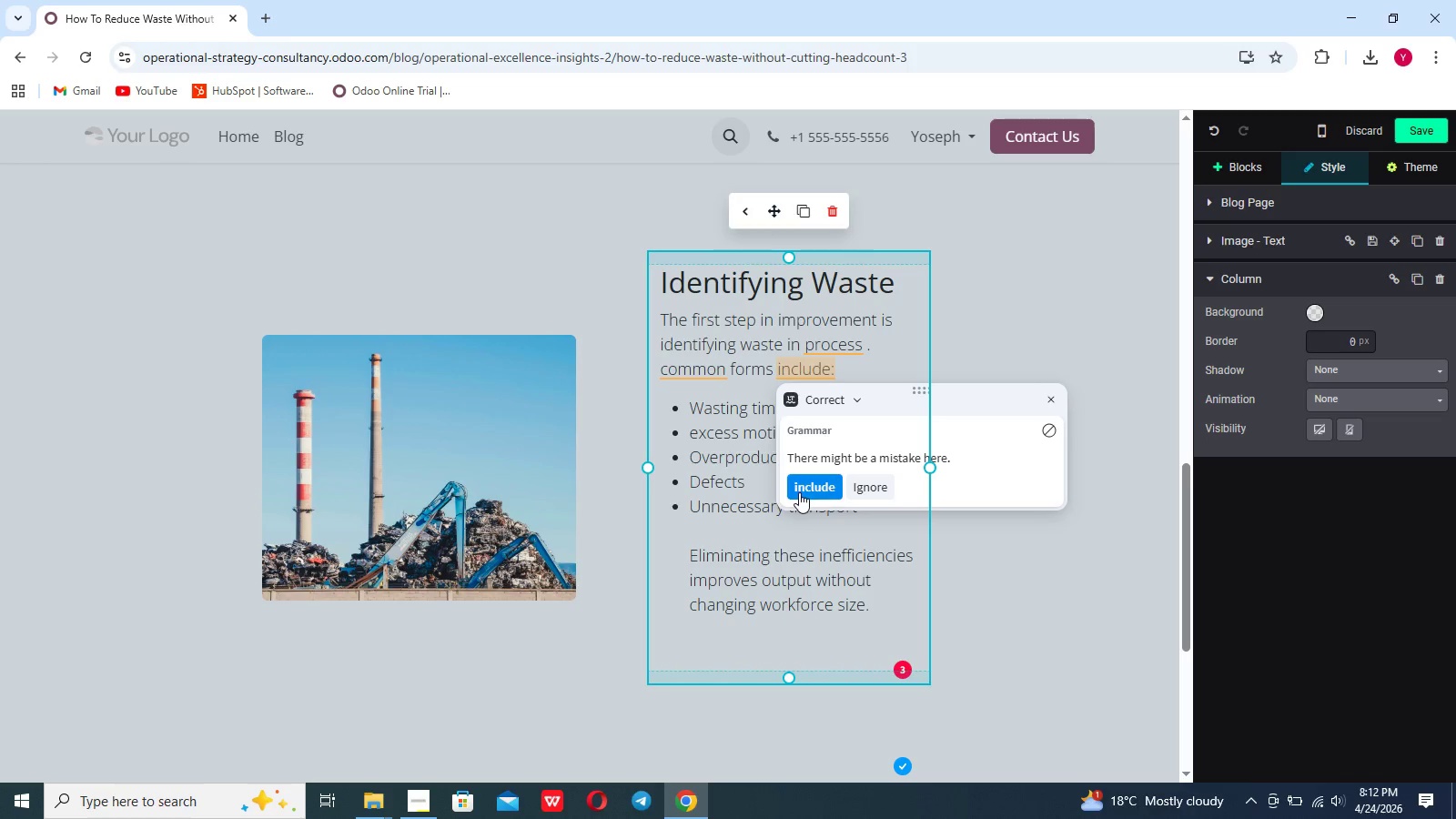 
left_click([799, 492])
 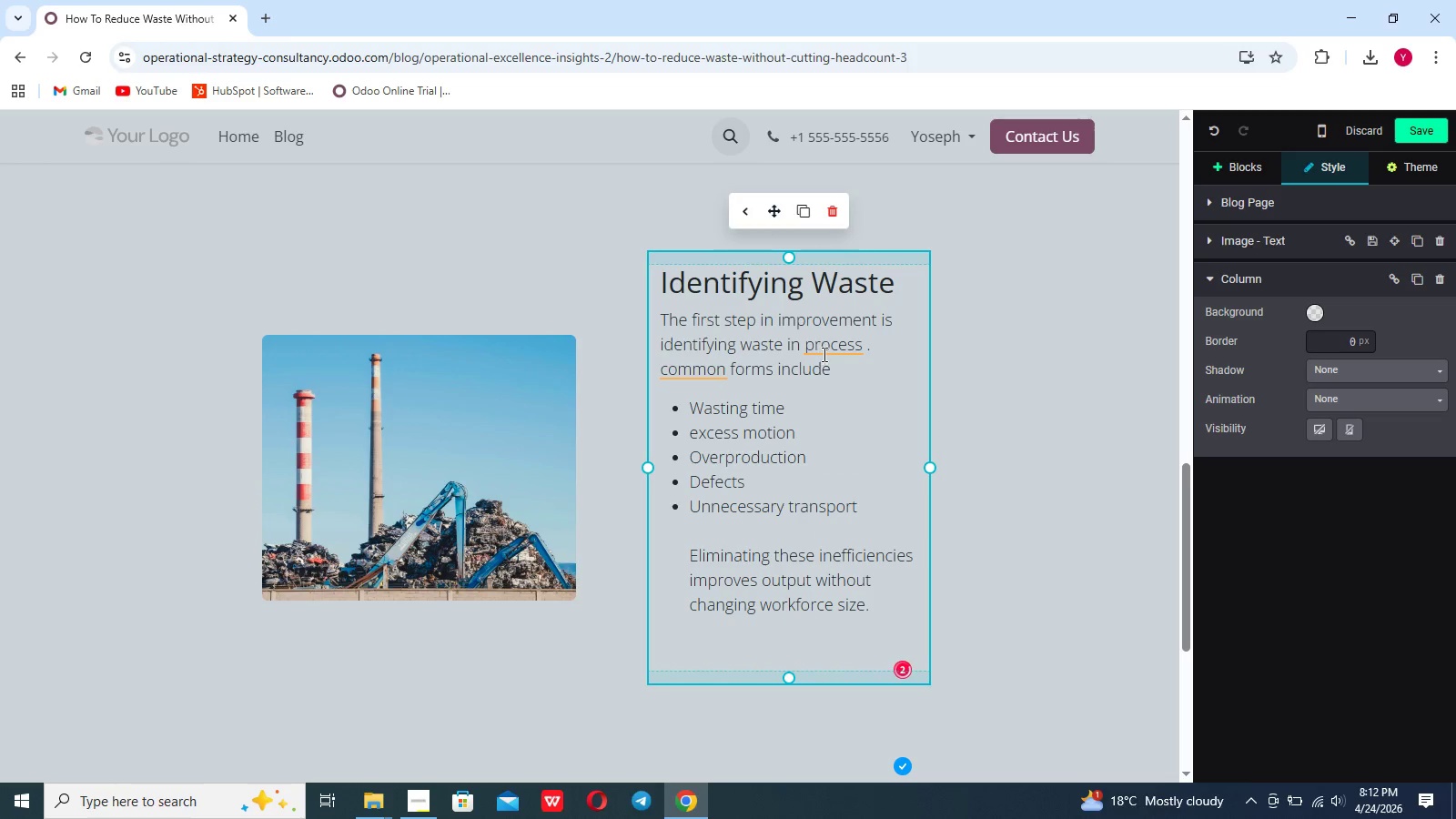 
left_click([823, 354])
 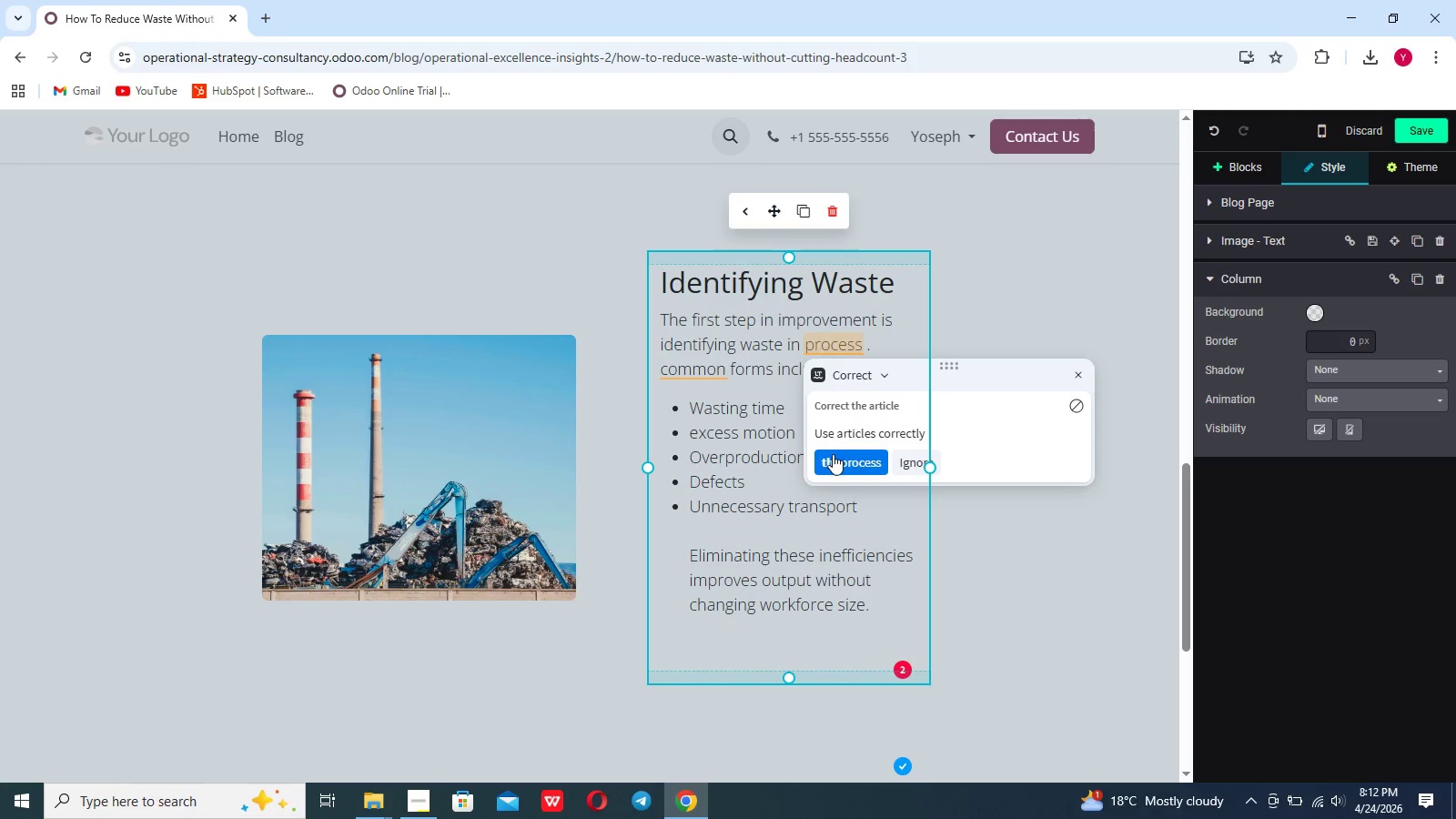 
left_click([833, 454])
 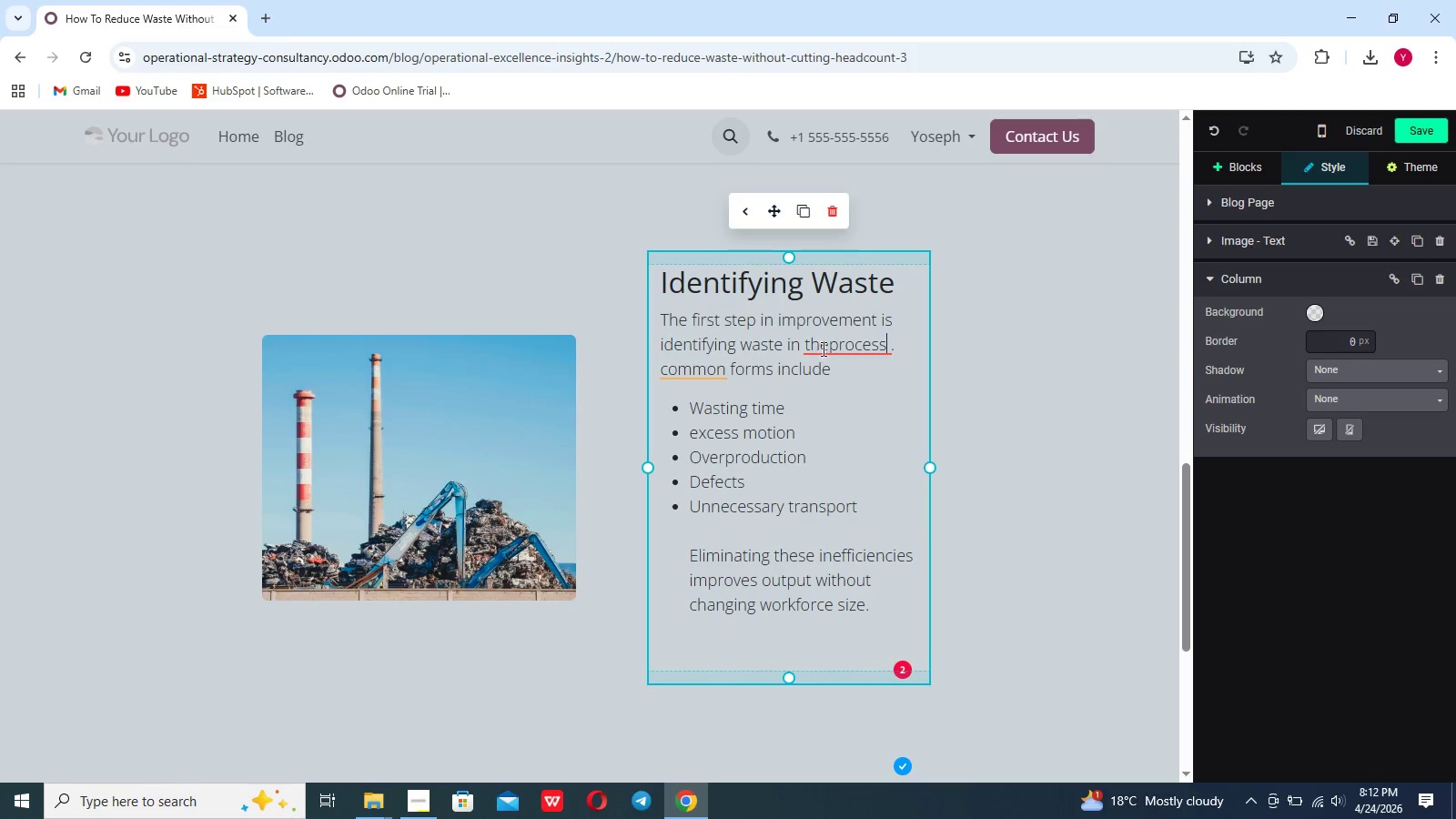 
left_click([826, 348])
 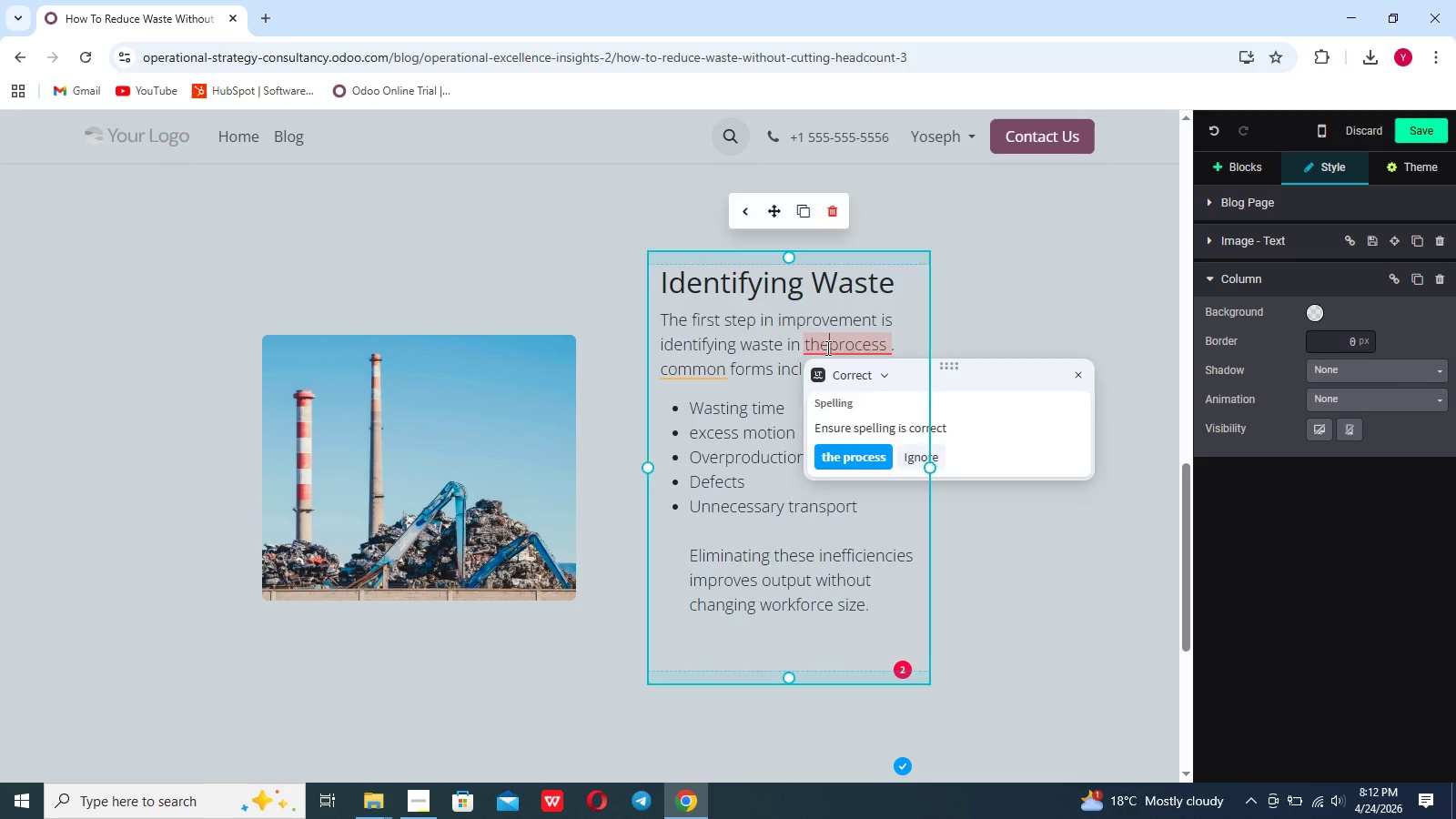 
key(Space)
 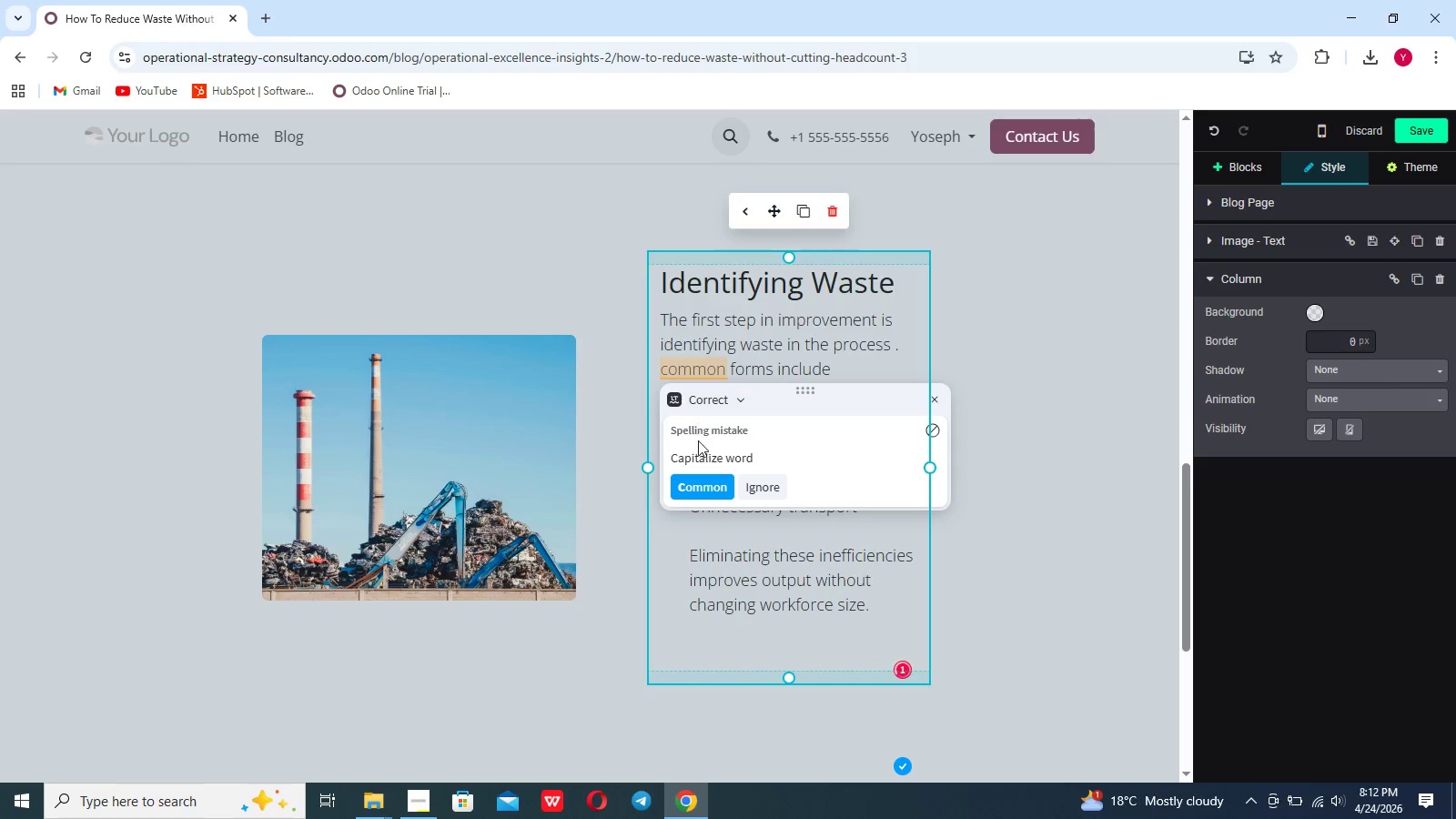 
left_click([698, 485])
 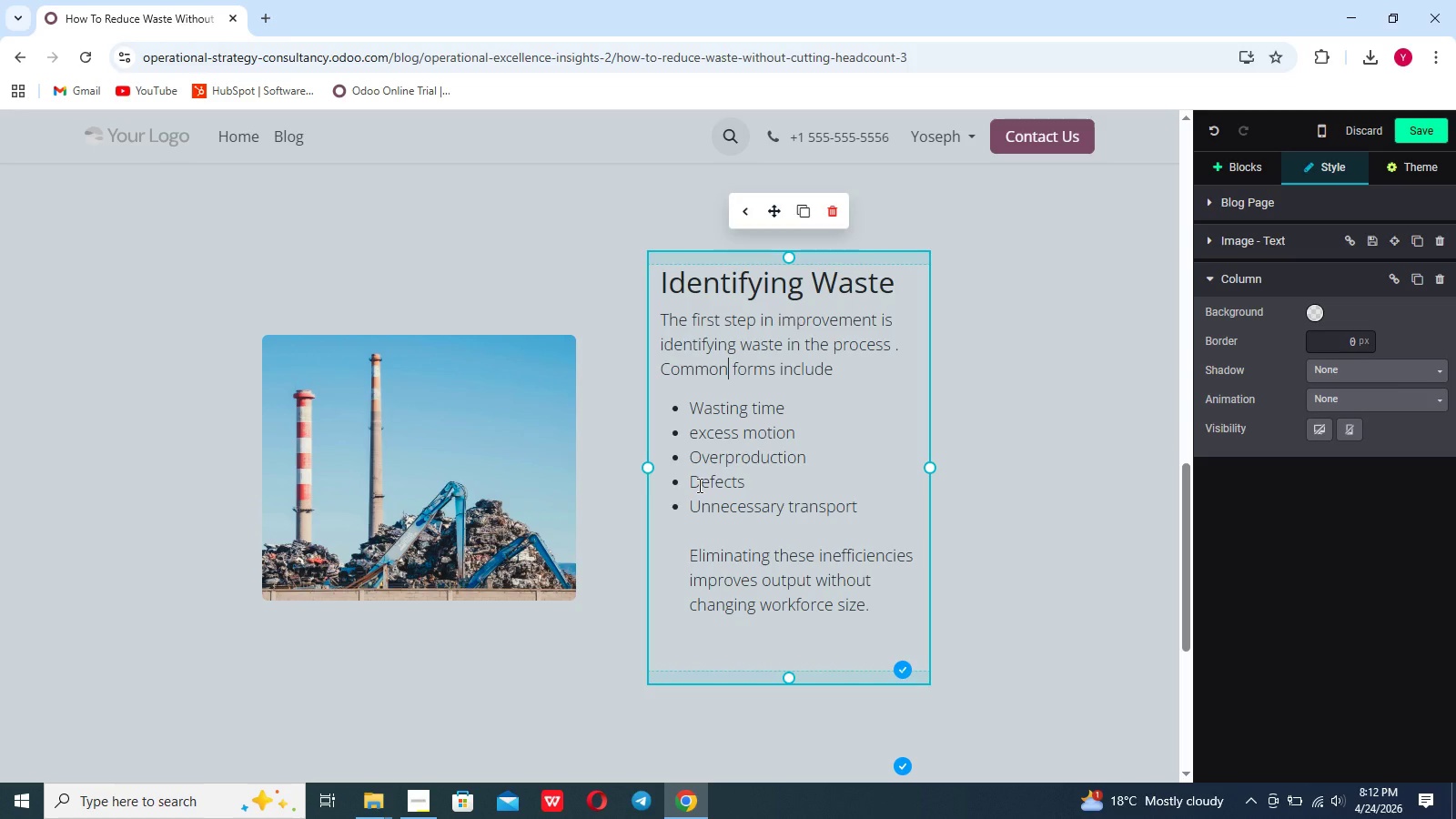 
wait(6.12)
 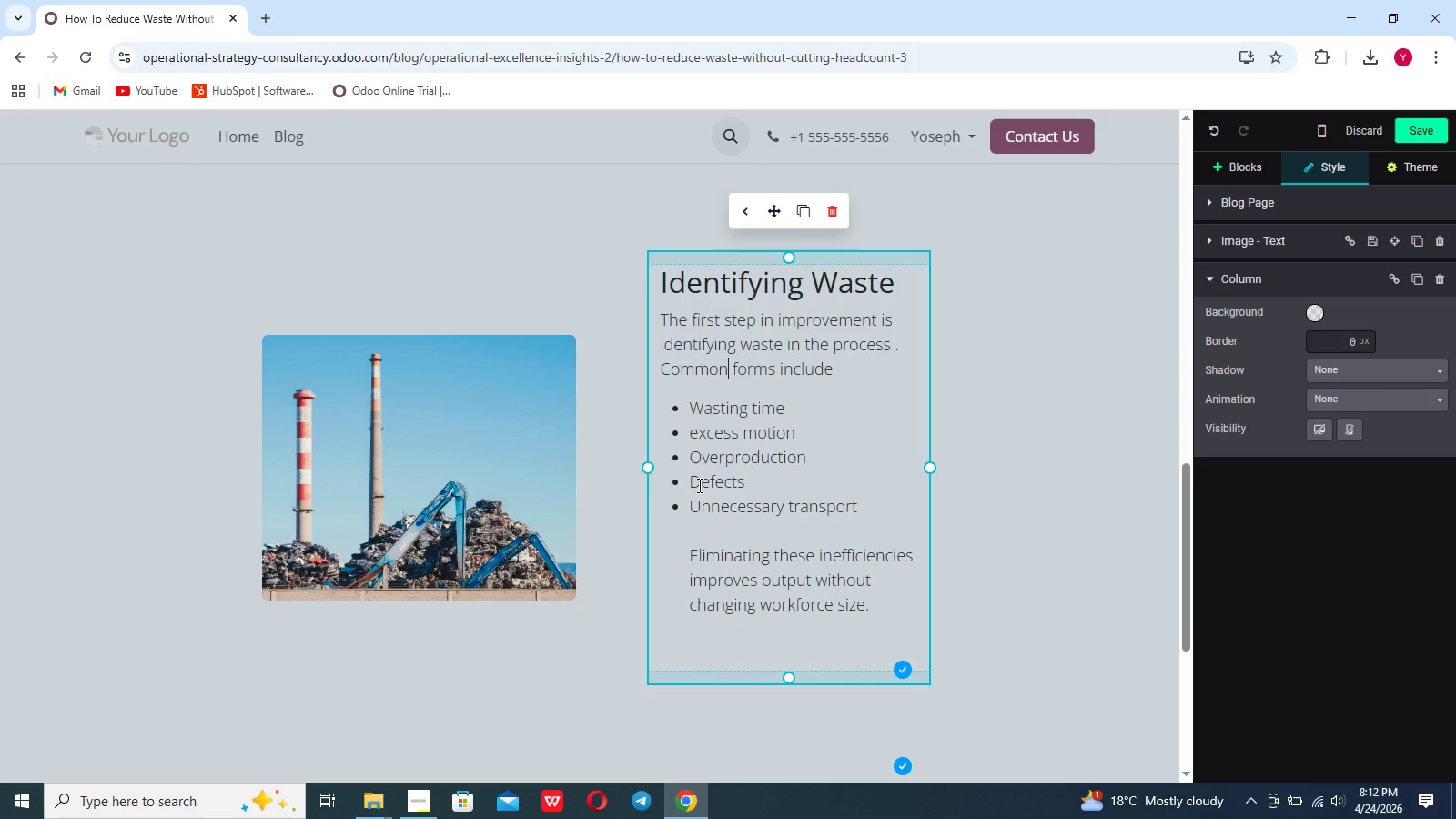 
scroll: coordinate [1023, 549], scroll_direction: down, amount: 8.0
 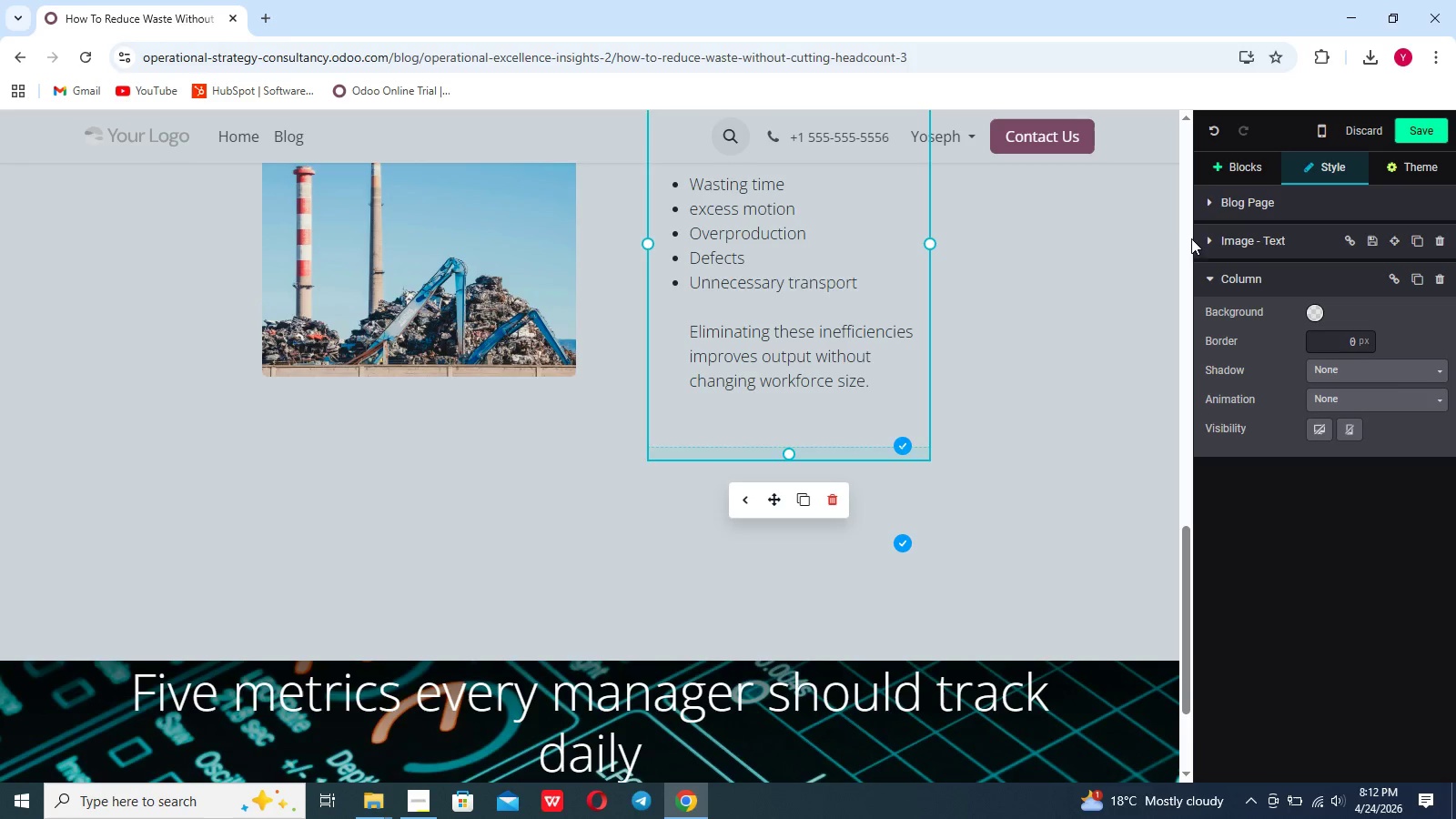 
left_click([1231, 177])
 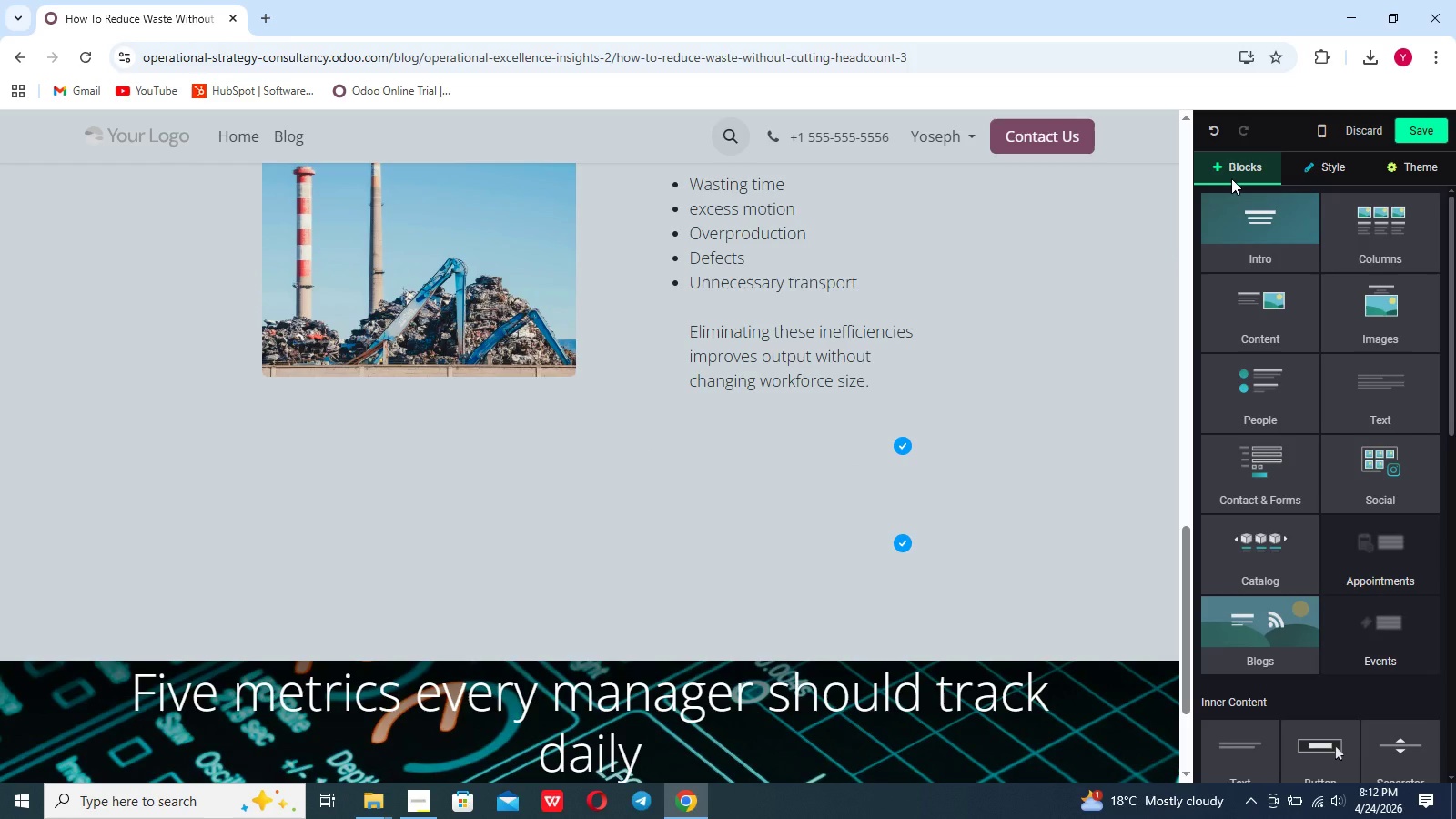 
scroll: coordinate [1267, 440], scroll_direction: down, amount: 8.0
 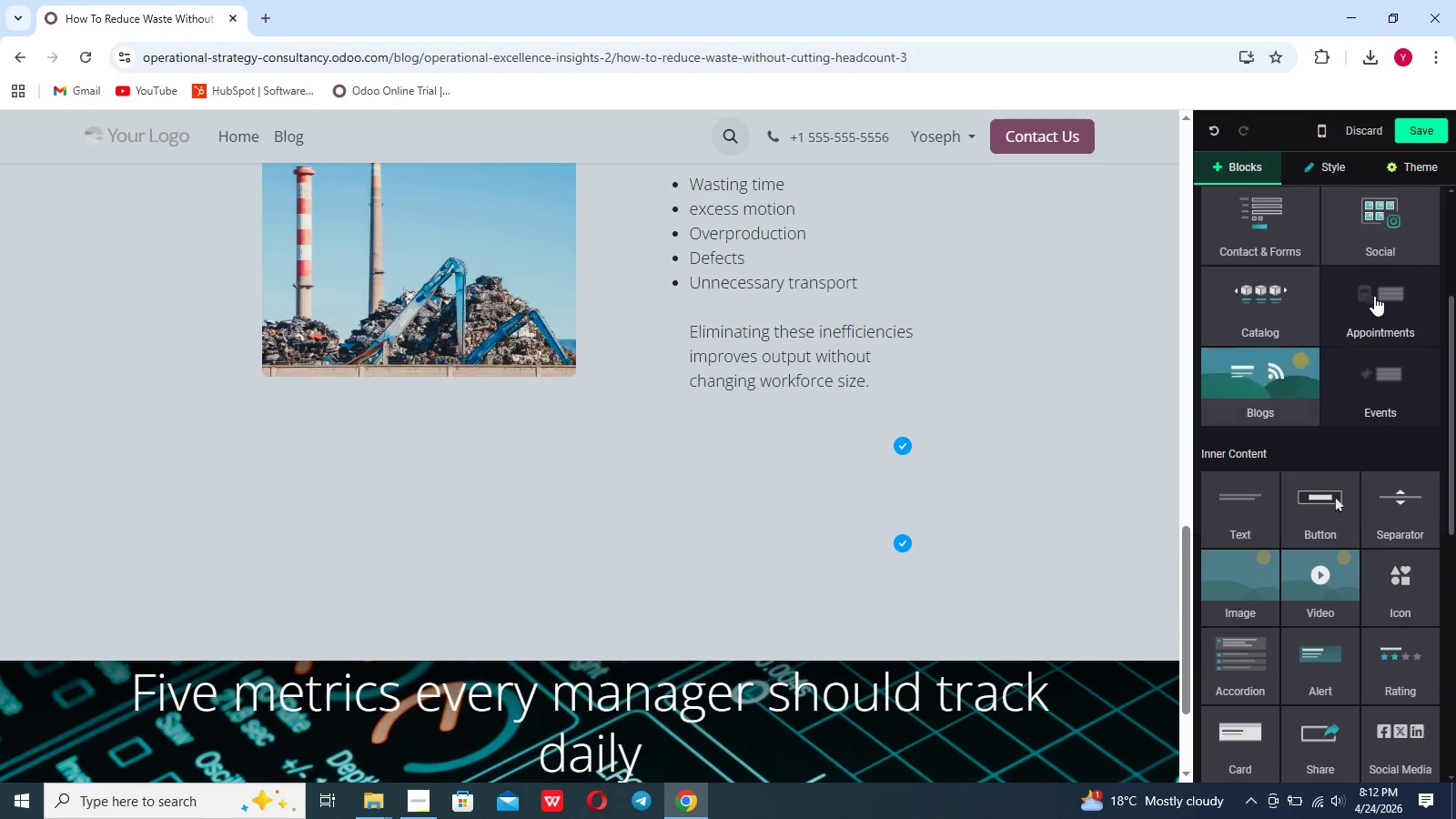 
scroll: coordinate [1374, 296], scroll_direction: up, amount: 13.0
 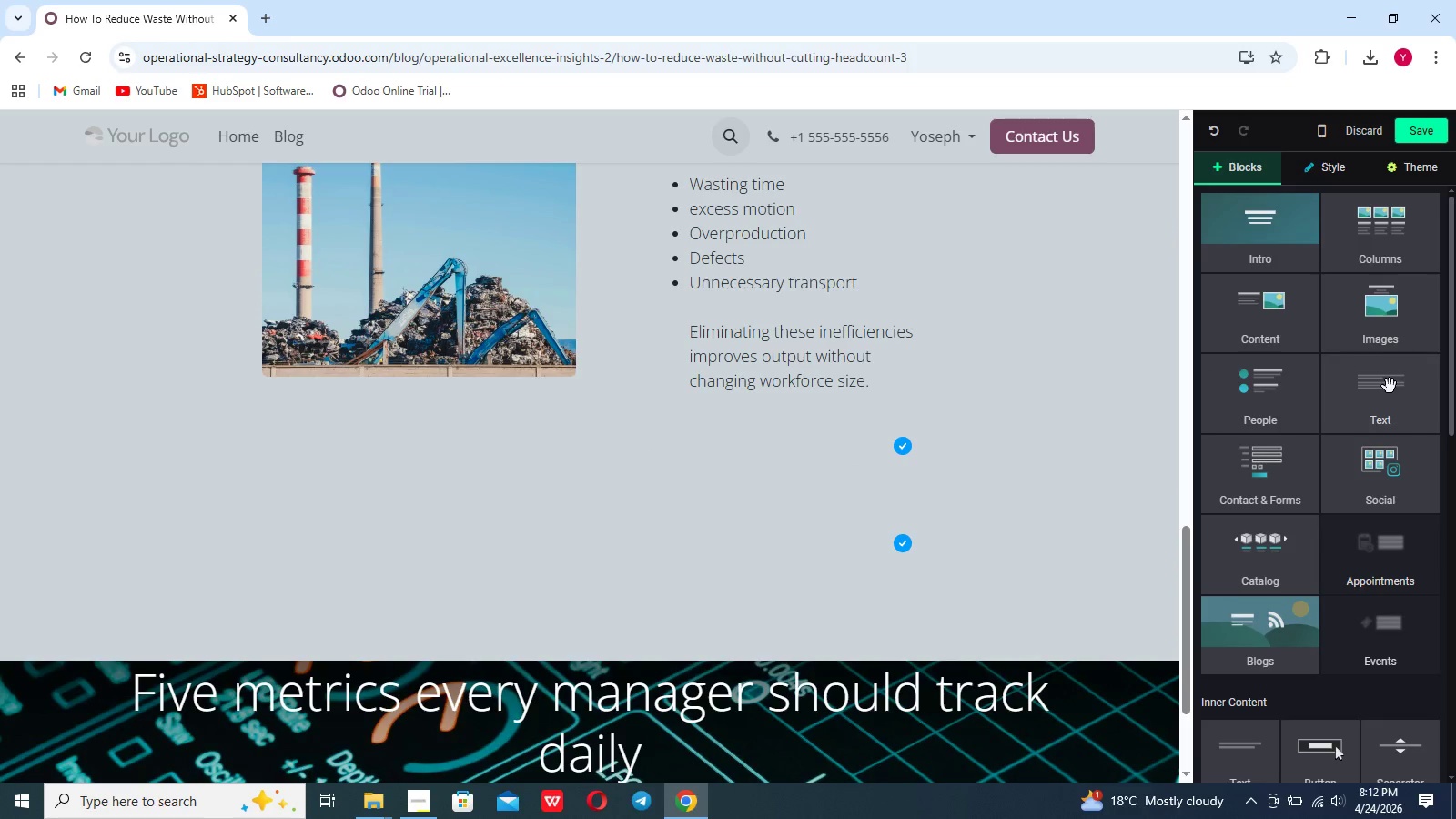 
left_click_drag(start_coordinate=[1389, 389], to_coordinate=[703, 520])
 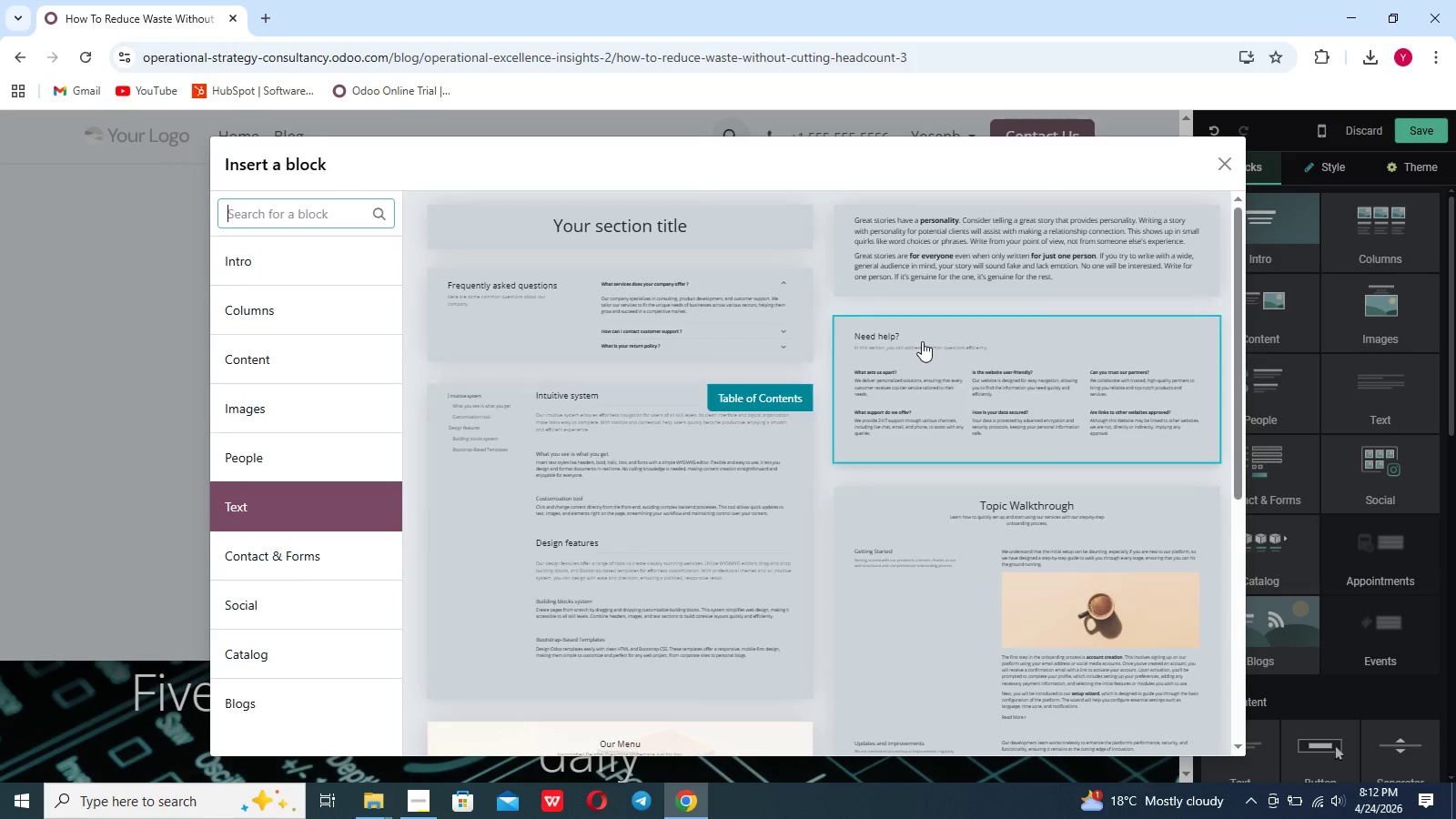 
left_click([952, 243])
 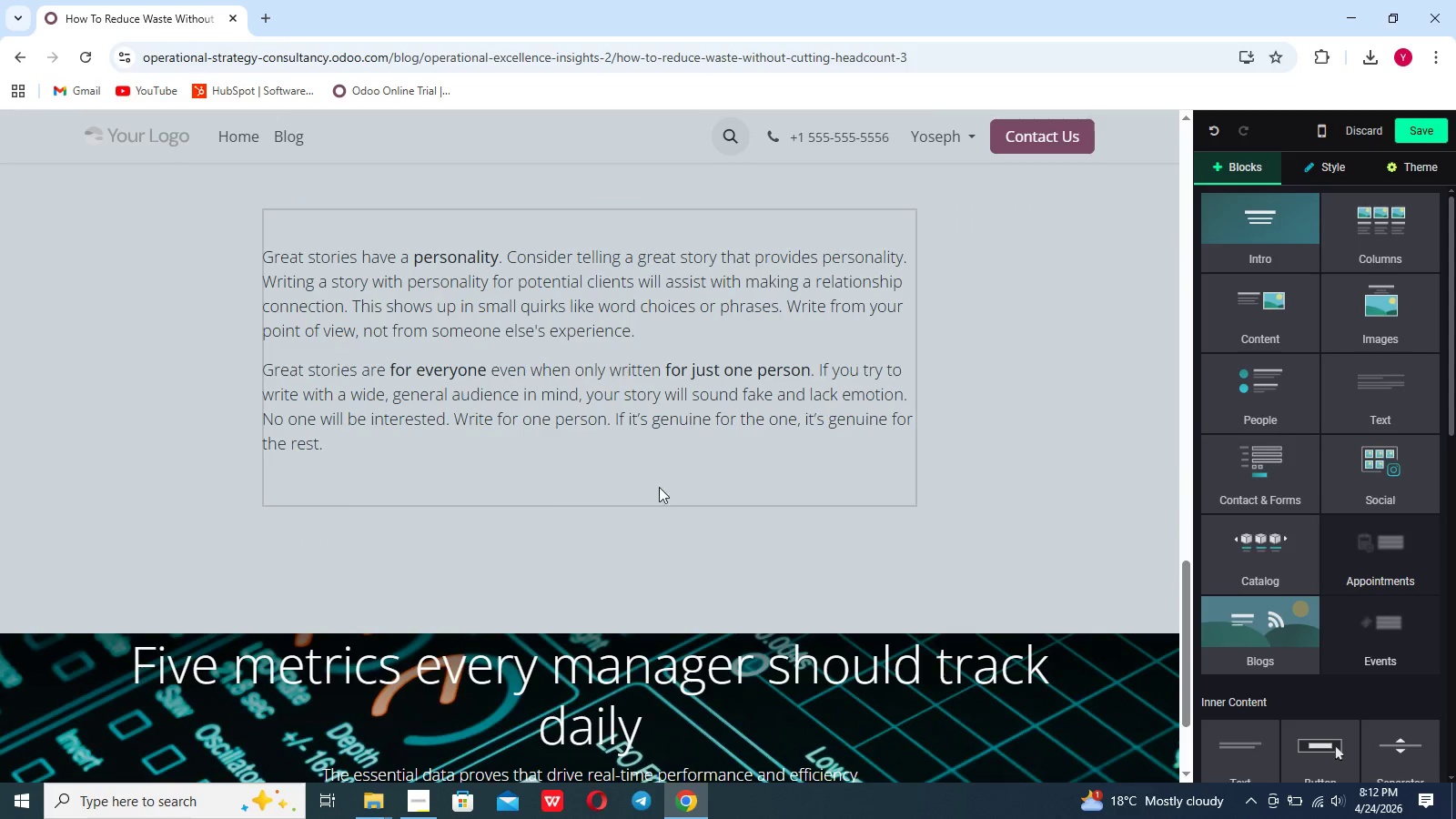 
left_click_drag(start_coordinate=[474, 487], to_coordinate=[329, 376])
 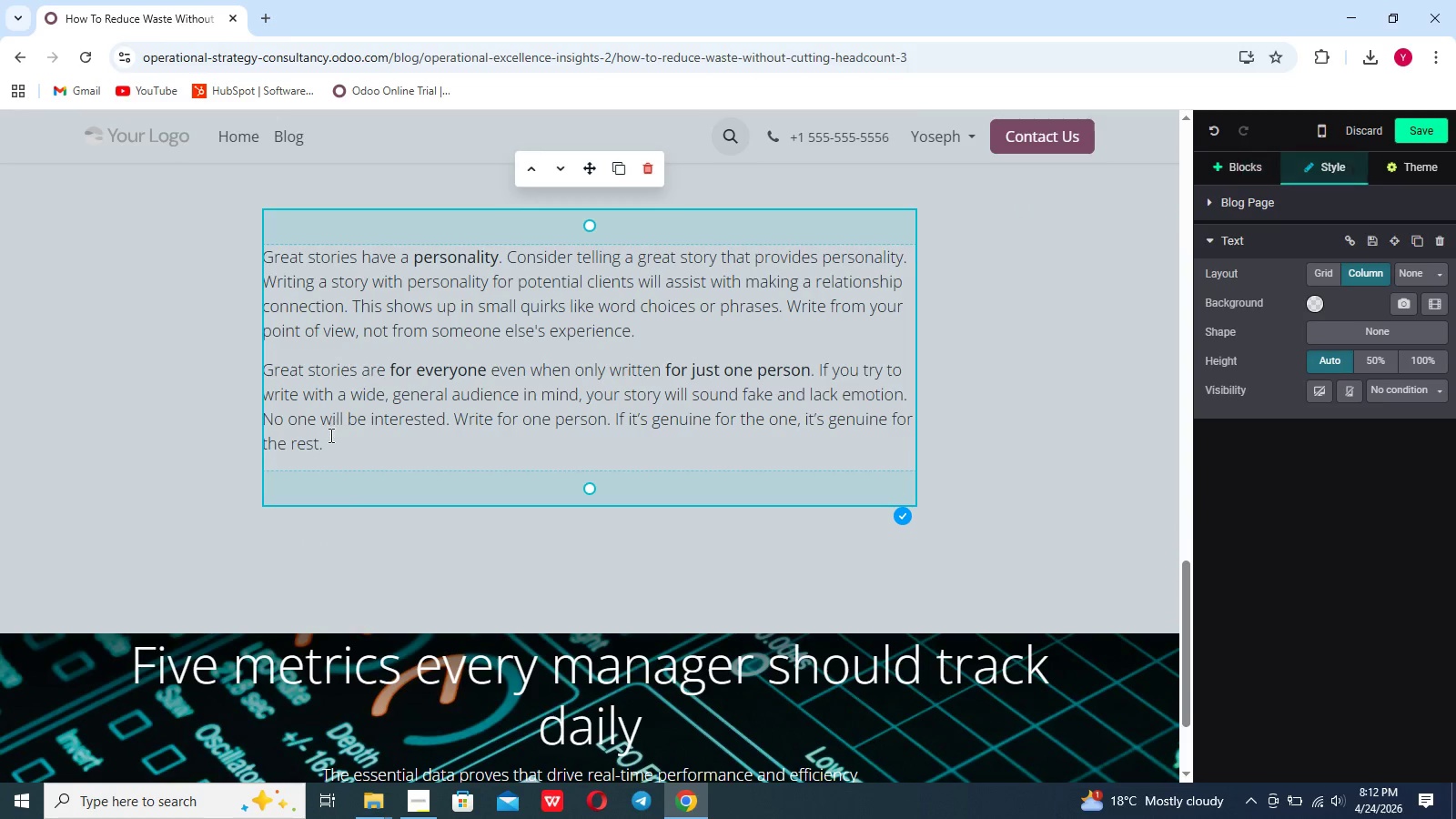 
left_click_drag(start_coordinate=[329, 432], to_coordinate=[282, 238])
 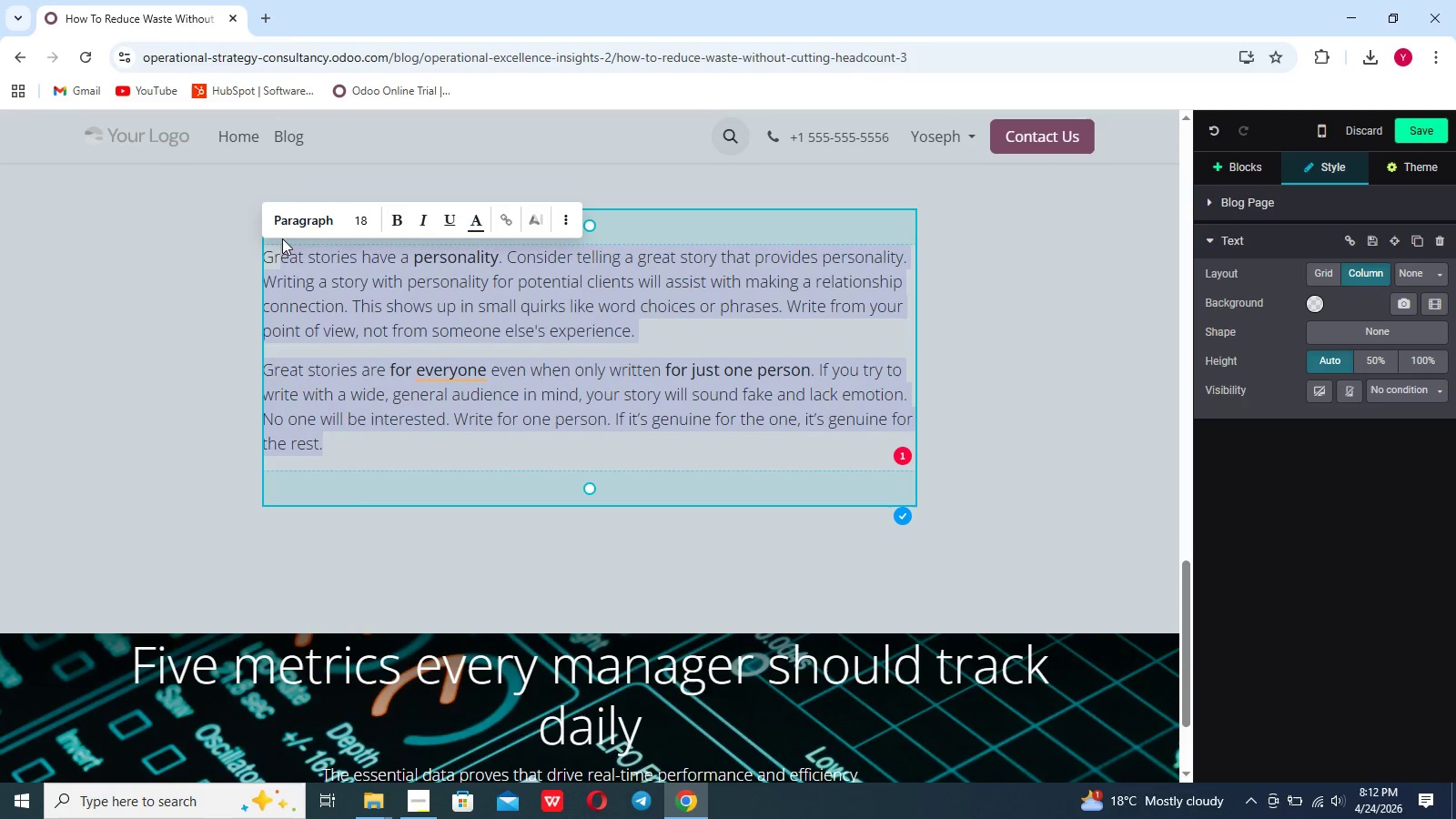 
key(Backspace)
 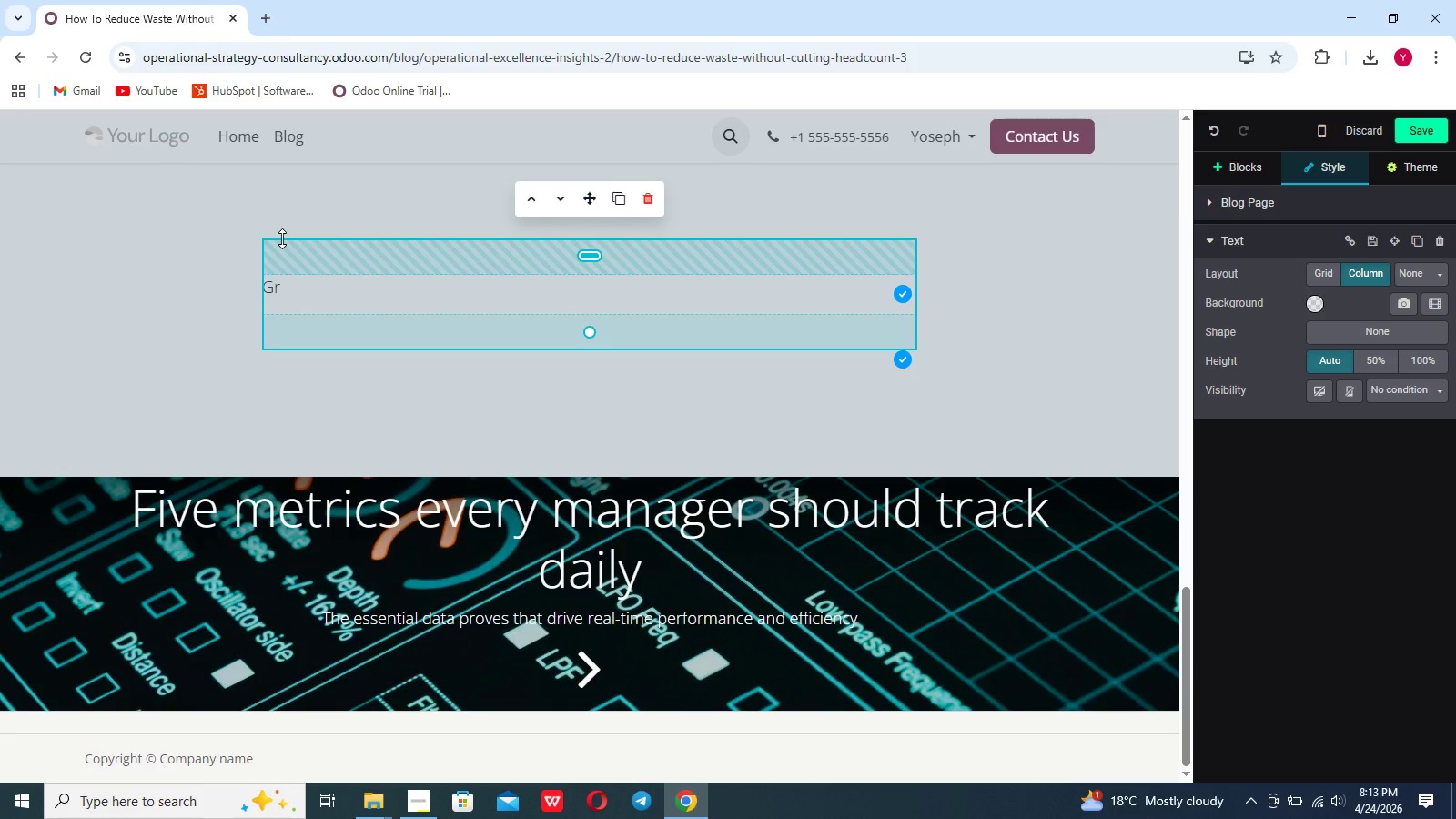 
wait(5.16)
 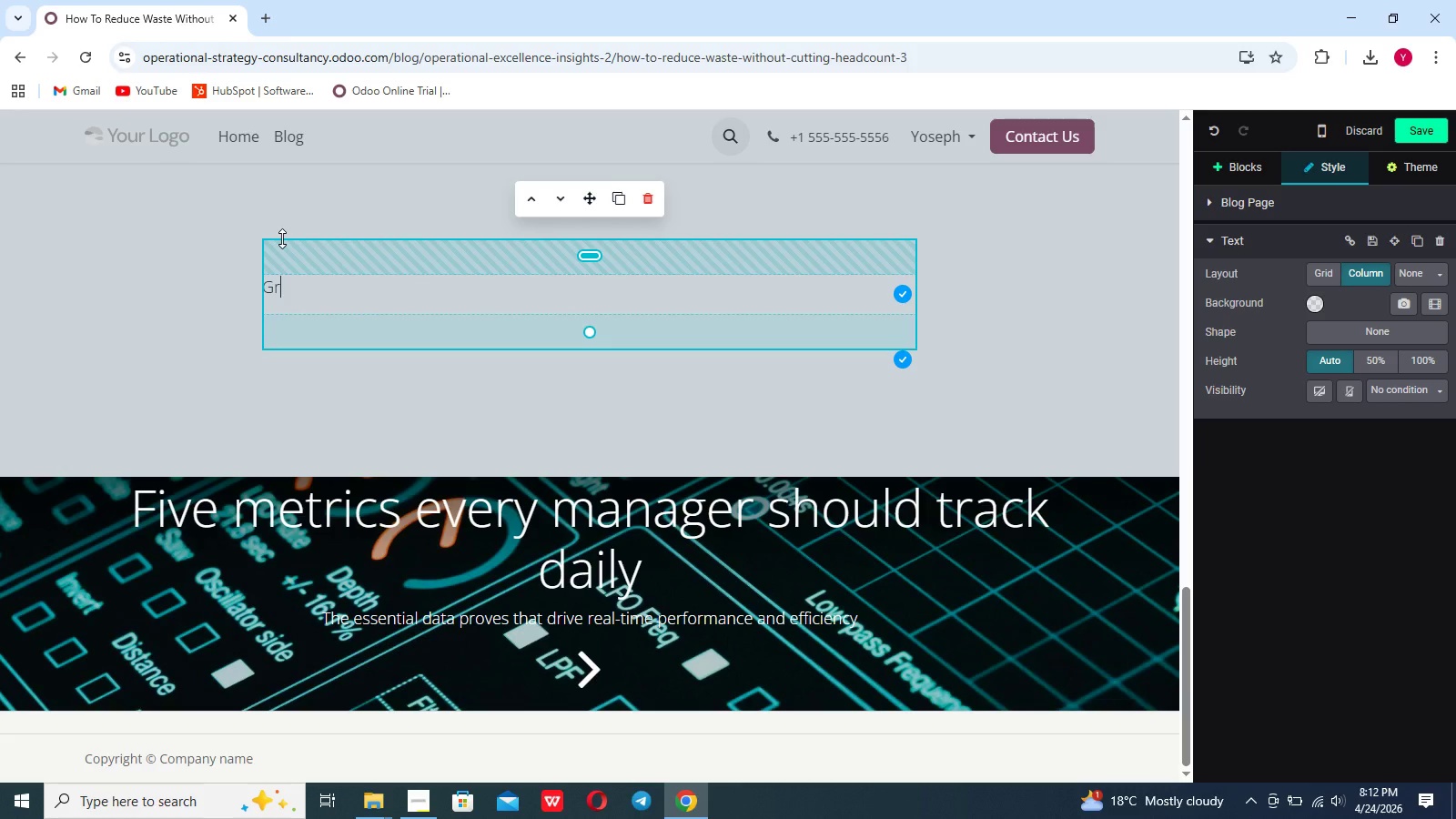 
key(Backspace)
 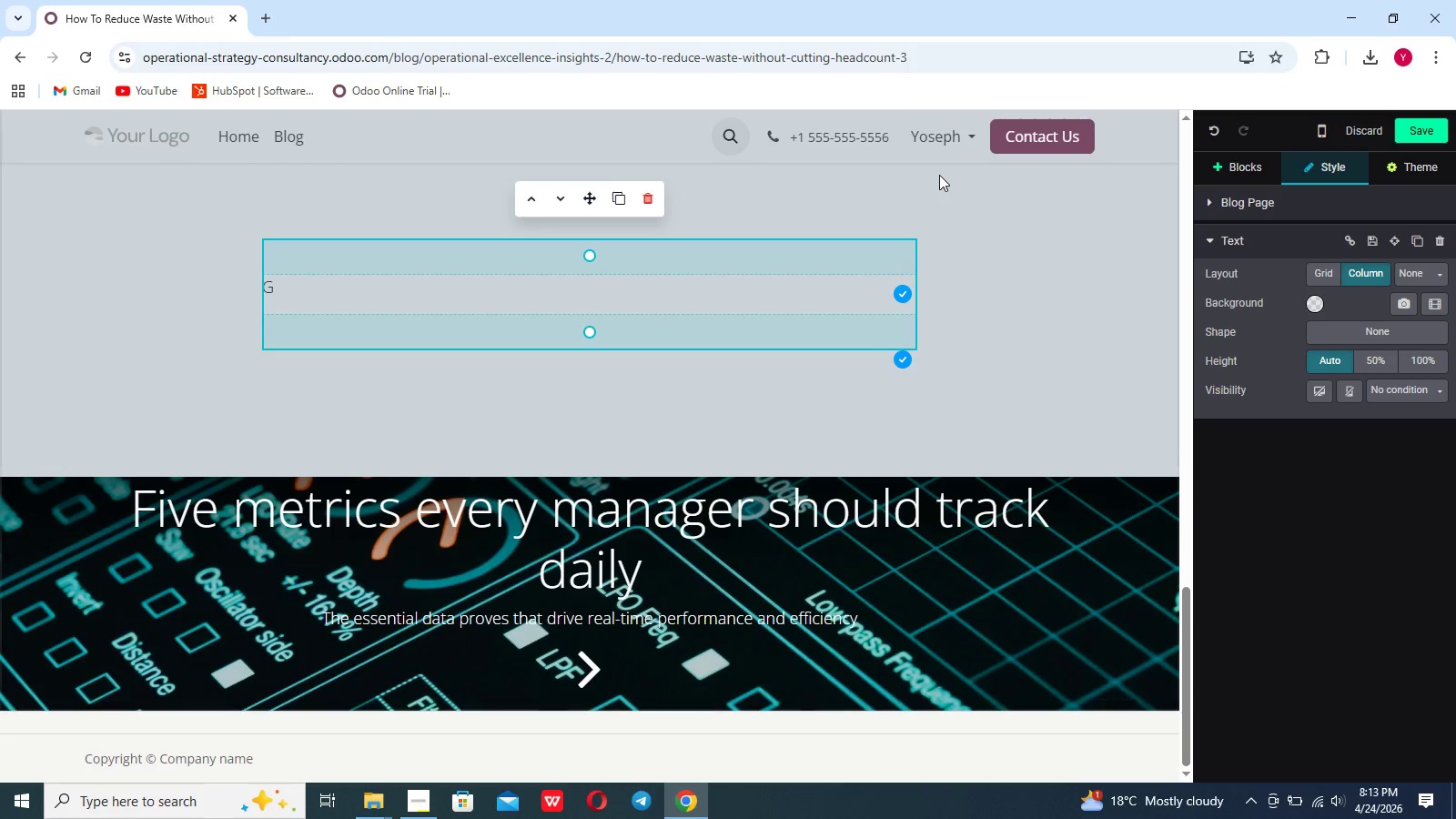 
left_click([1214, 167])
 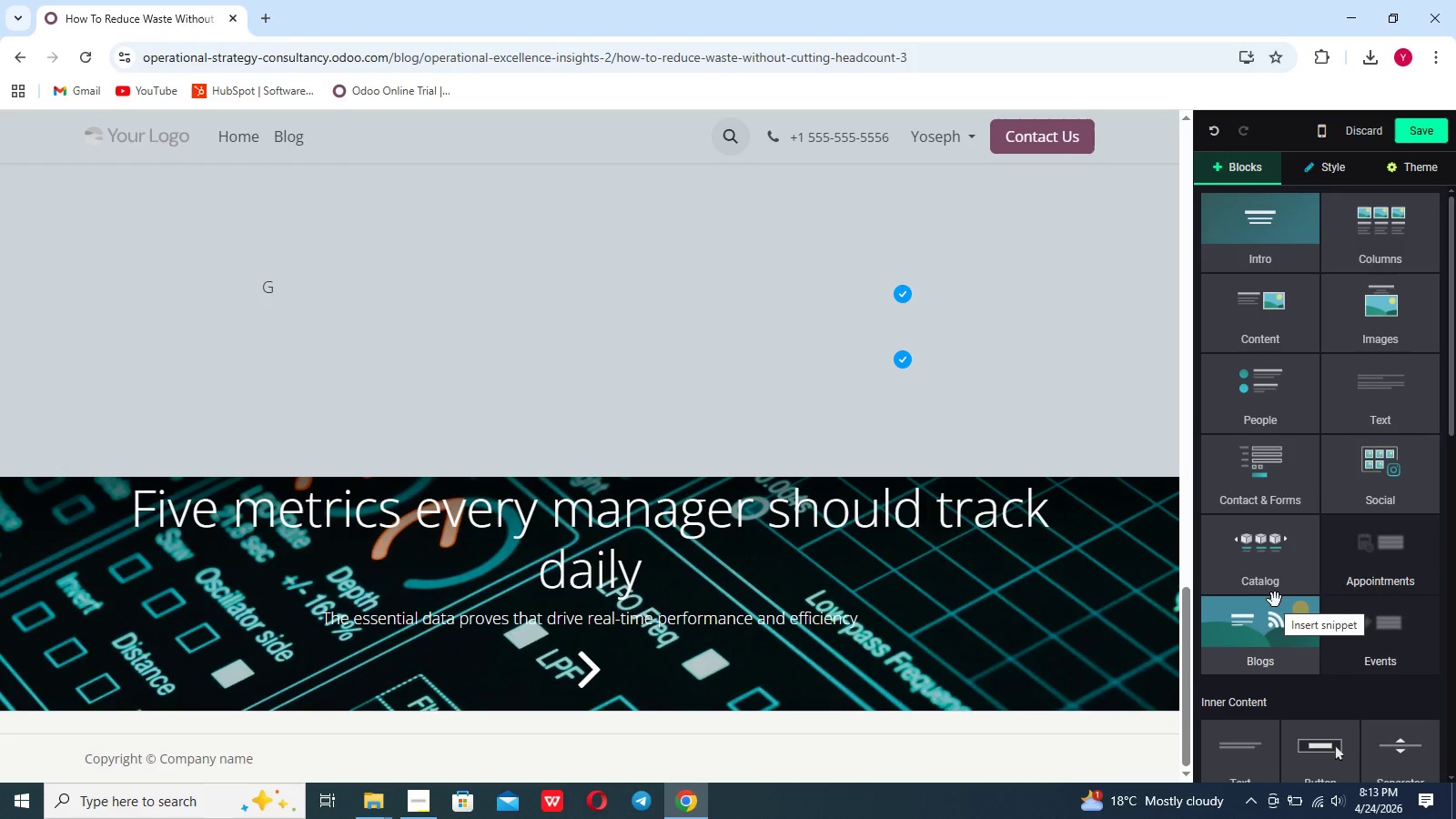 
scroll: coordinate [1275, 600], scroll_direction: none, amount: 0.0
 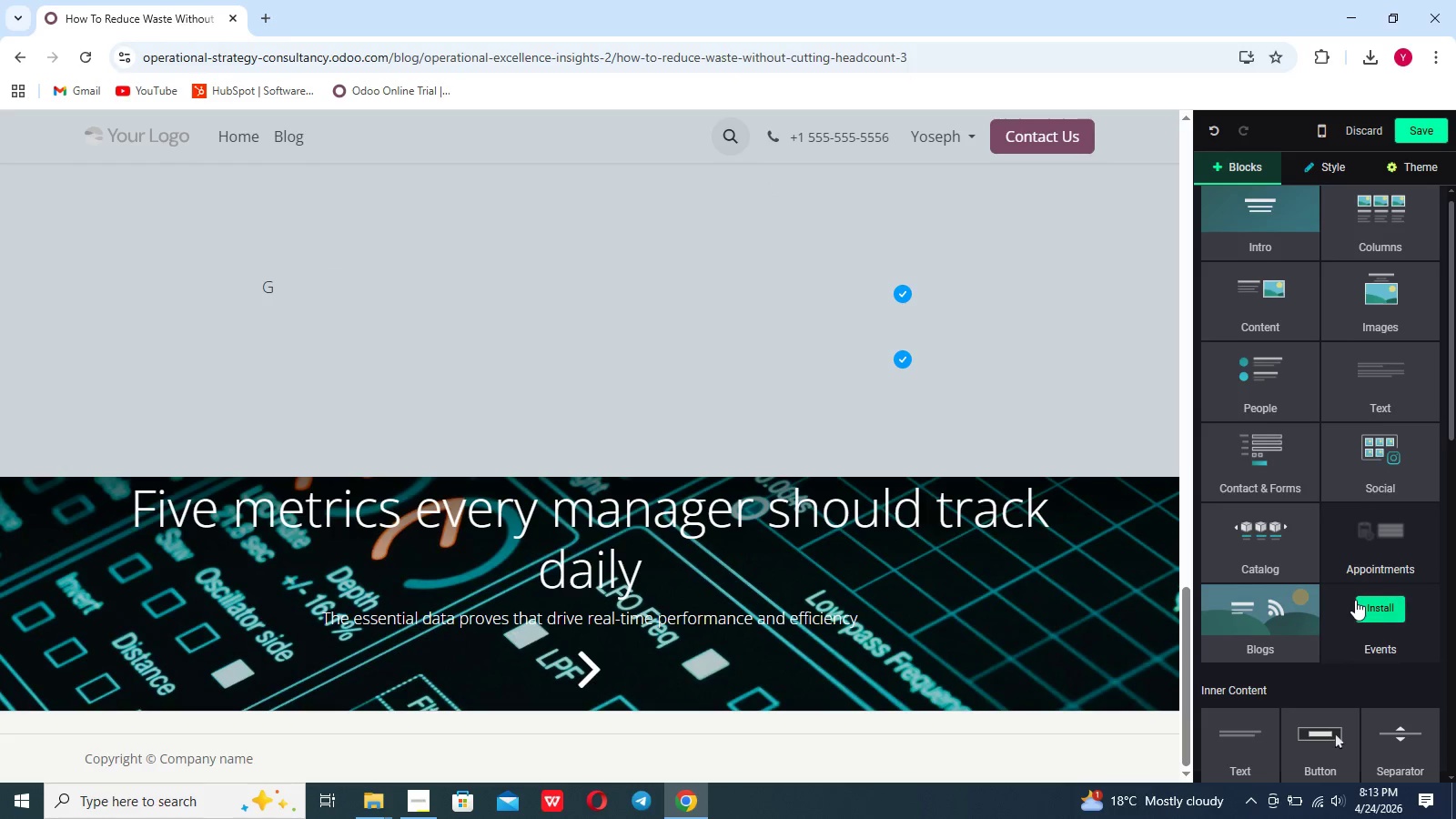 
scroll: coordinate [1355, 600], scroll_direction: down, amount: 12.0
 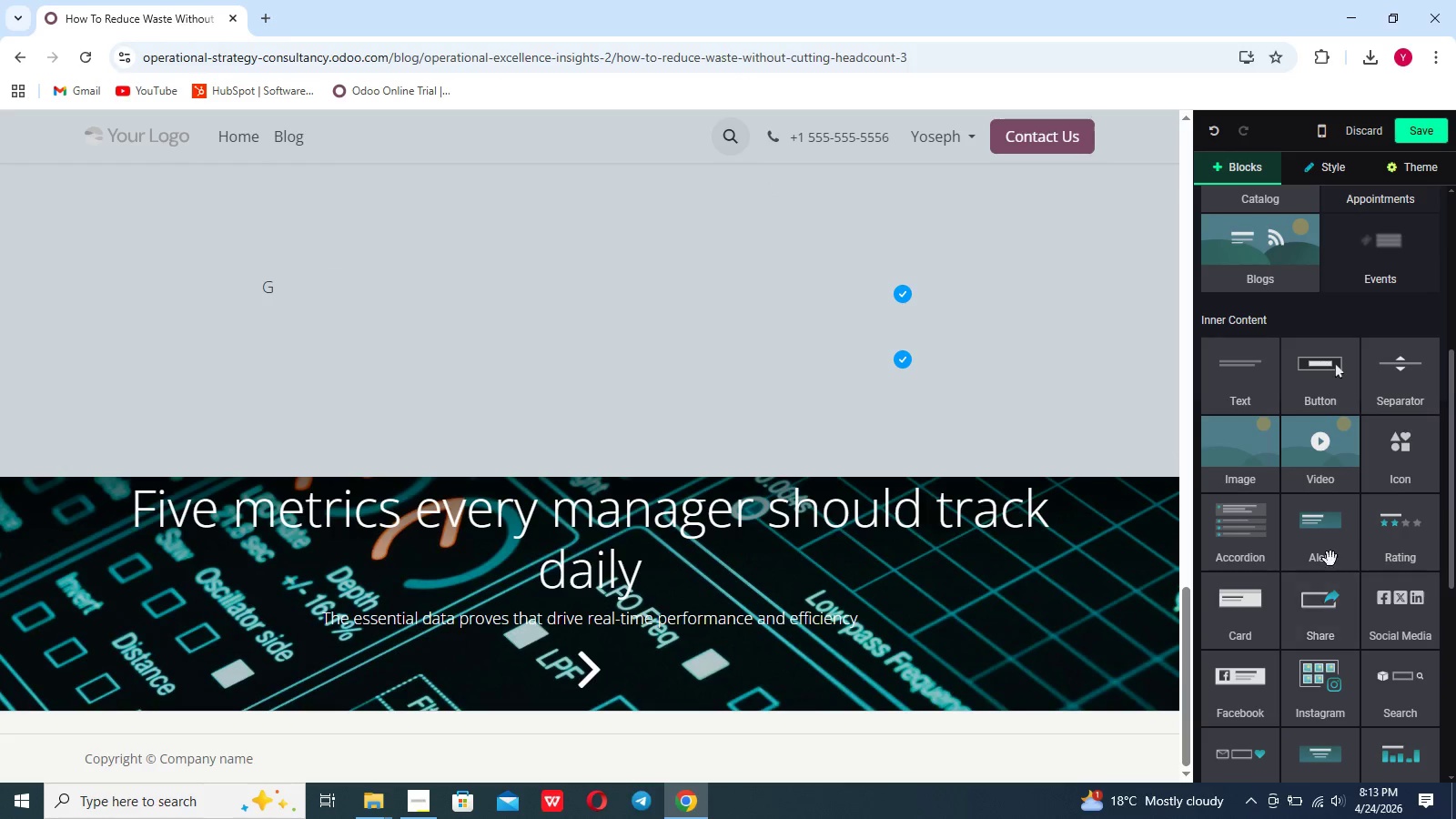 
left_click_drag(start_coordinate=[1330, 557], to_coordinate=[639, 339])
 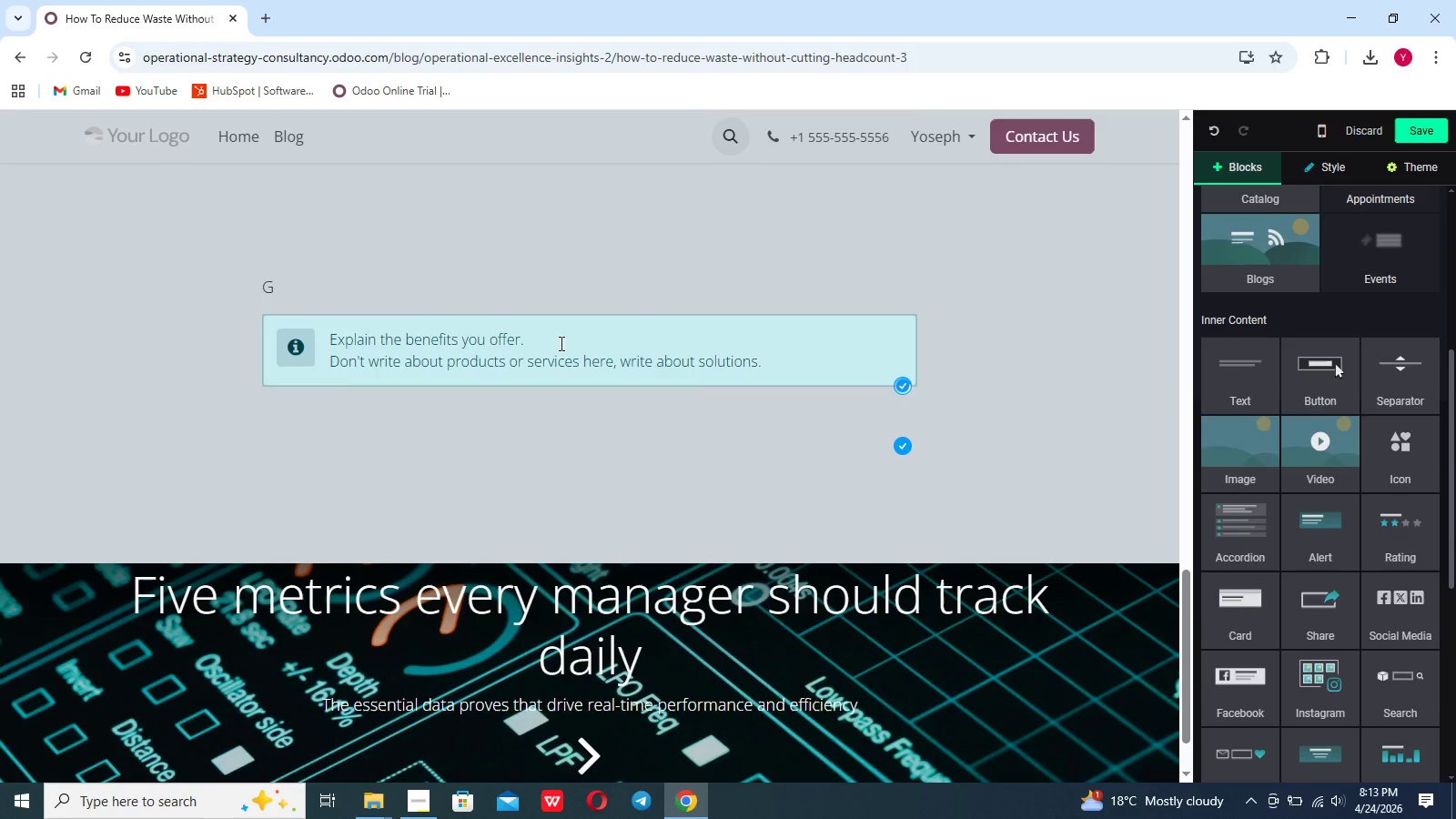 
left_click([544, 339])
 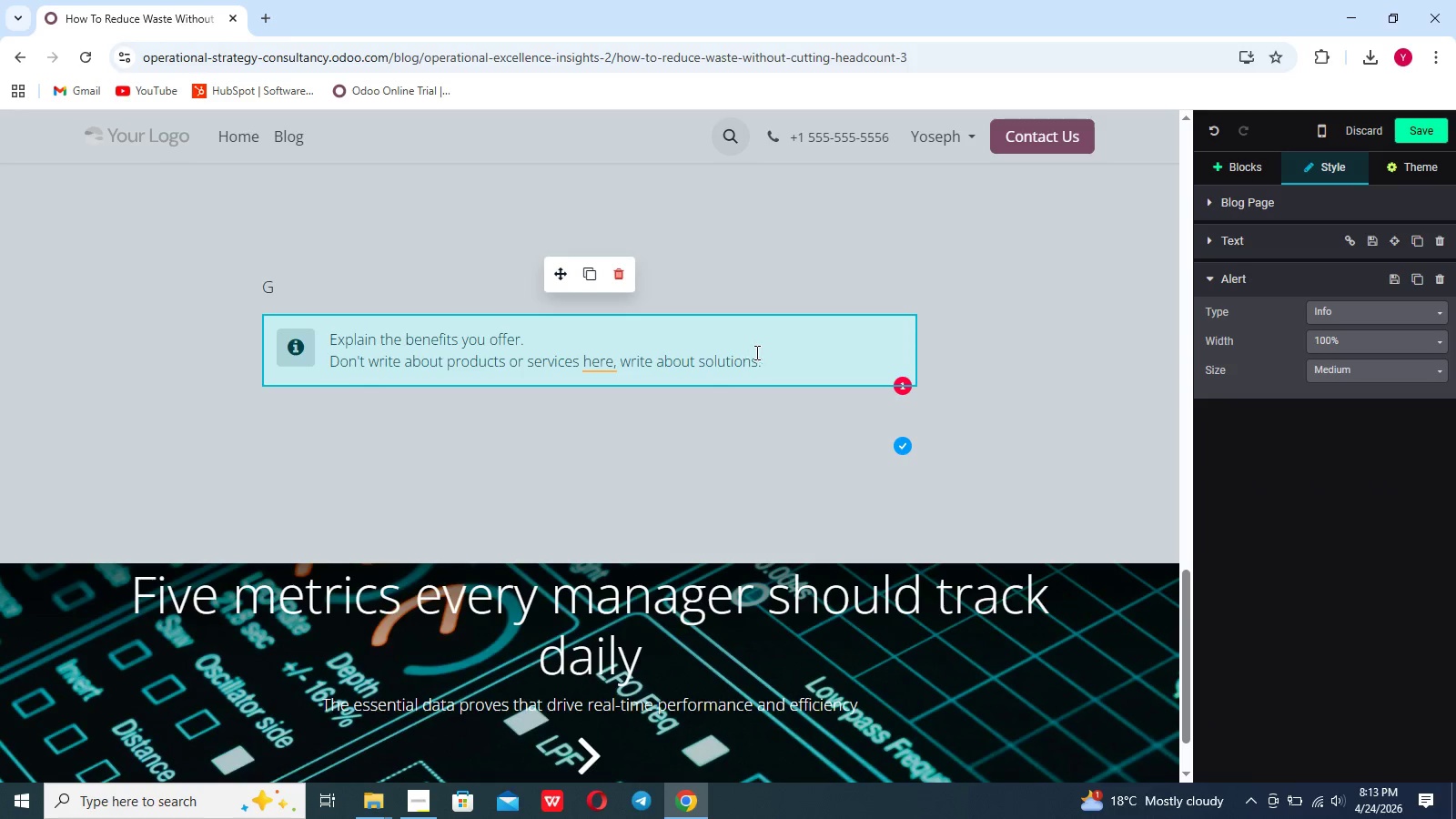 
left_click_drag(start_coordinate=[765, 360], to_coordinate=[332, 322])
 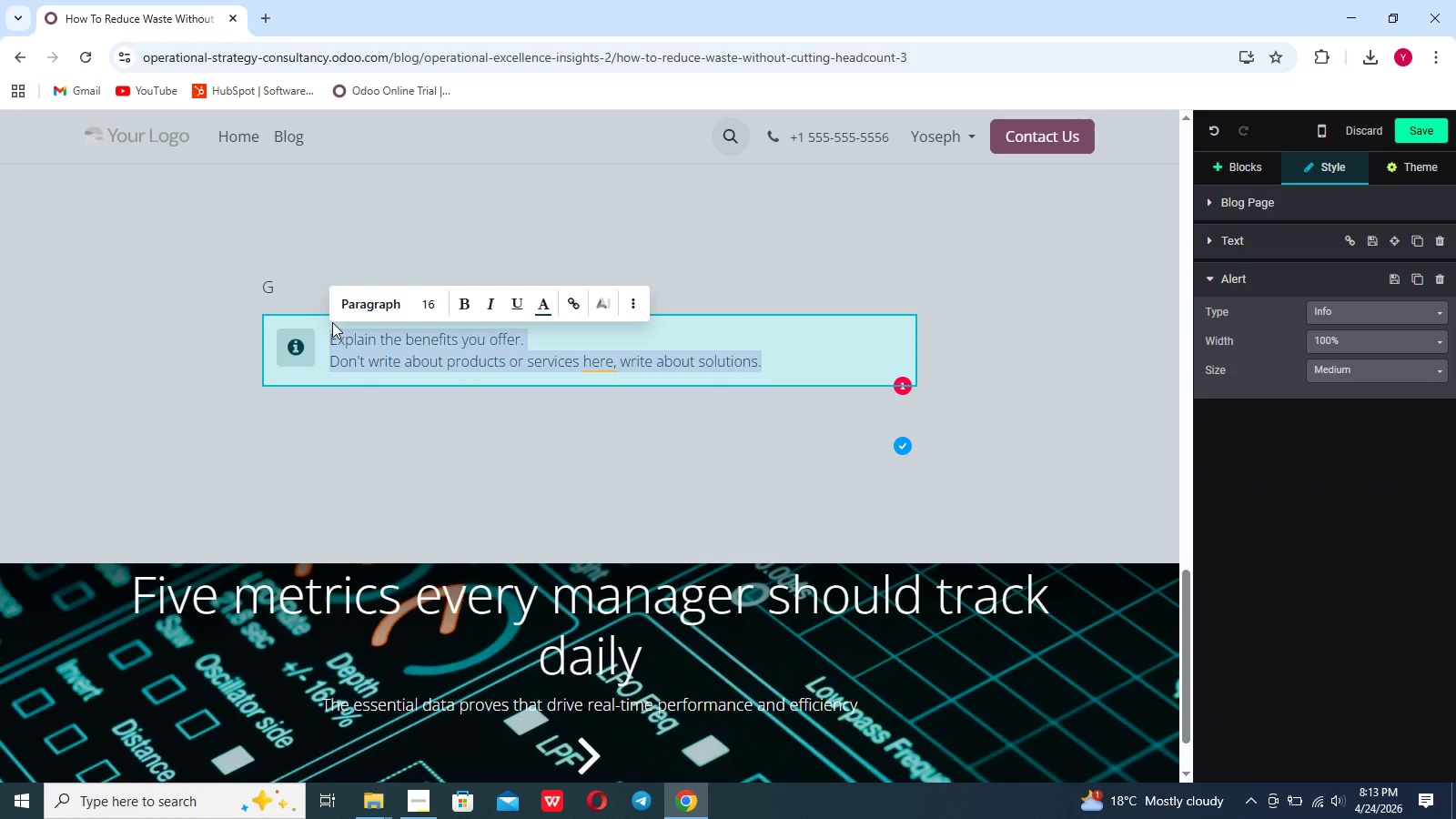 
key(Backspace)
type(Key insiight;)
 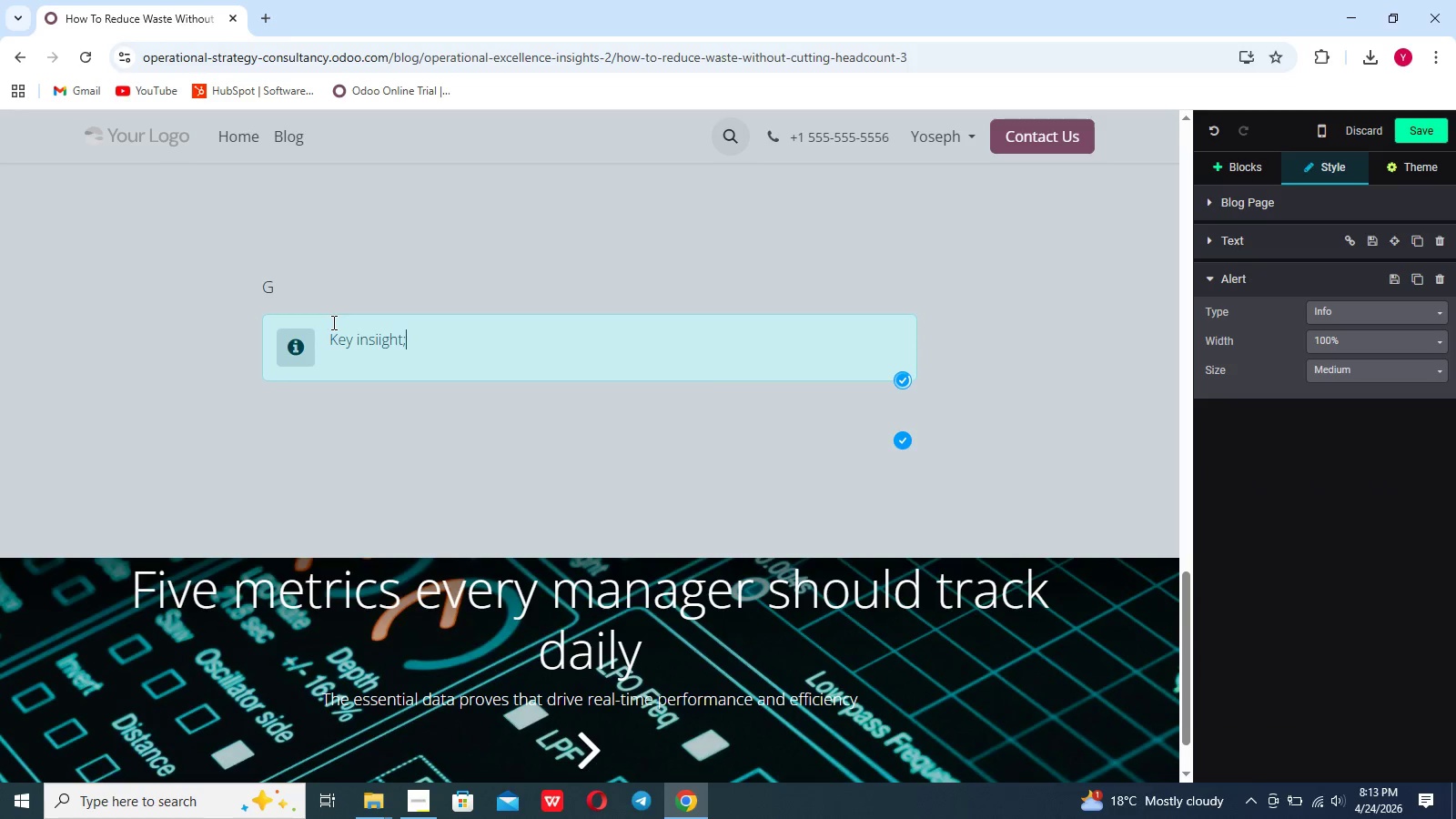 
key(Space)
 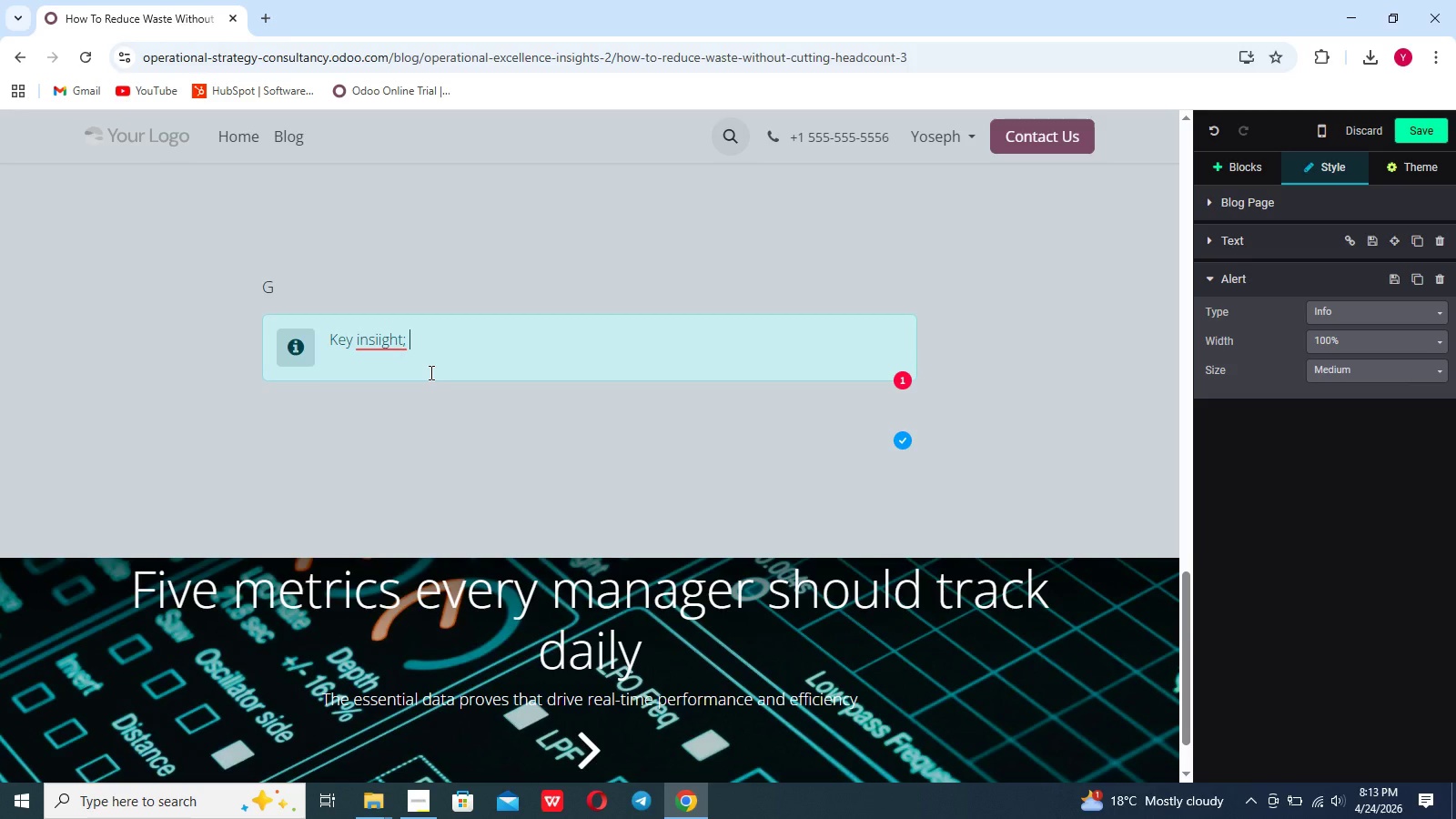 
key(Backspace)
key(Backspace)
type(: Ed)
key(Backspace)
key(Backspace)
type(E)
key(Backspace)
type(E)
key(Backspace)
type(eFFICIENCY )
 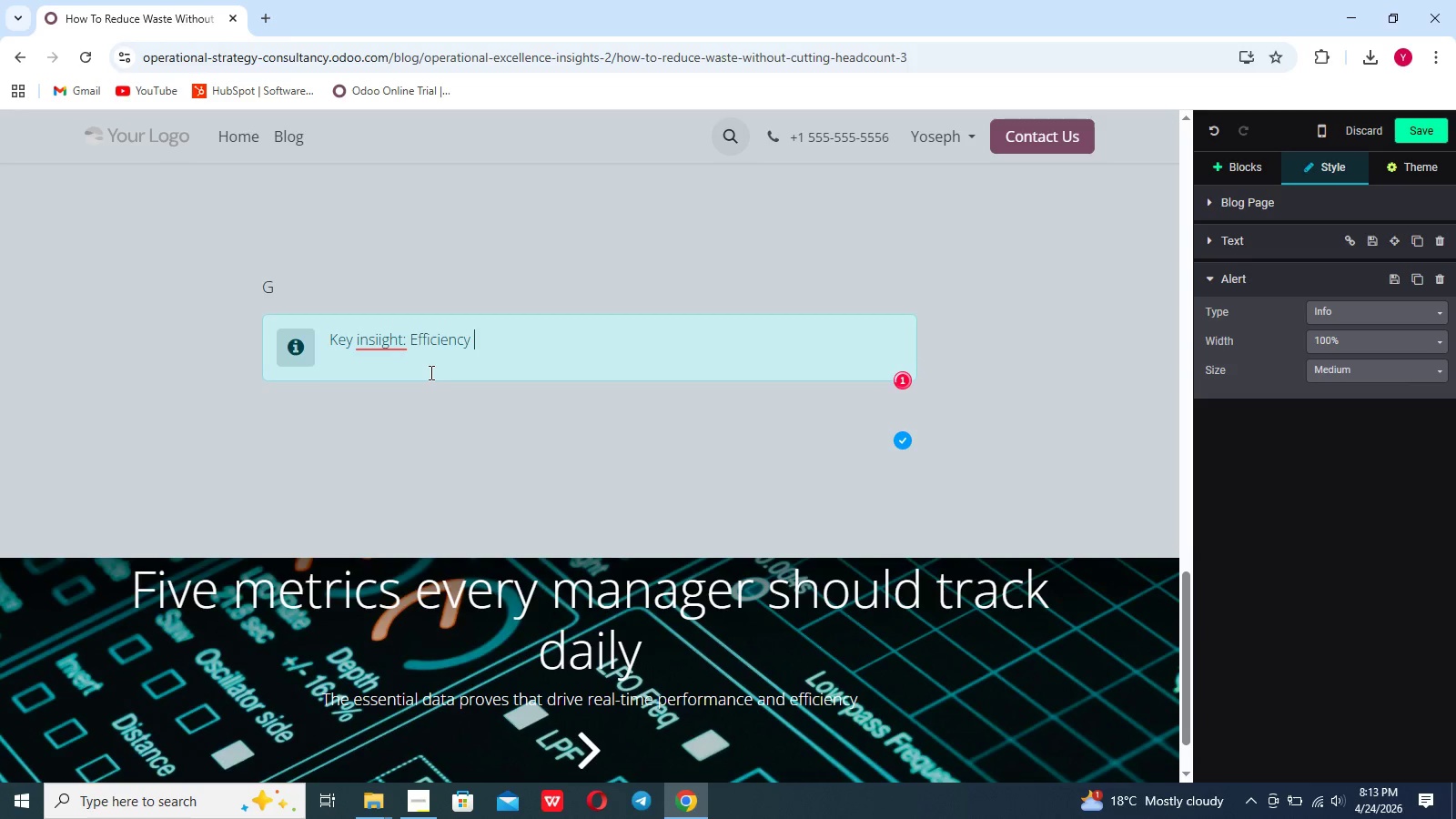 
left_click([378, 342])
 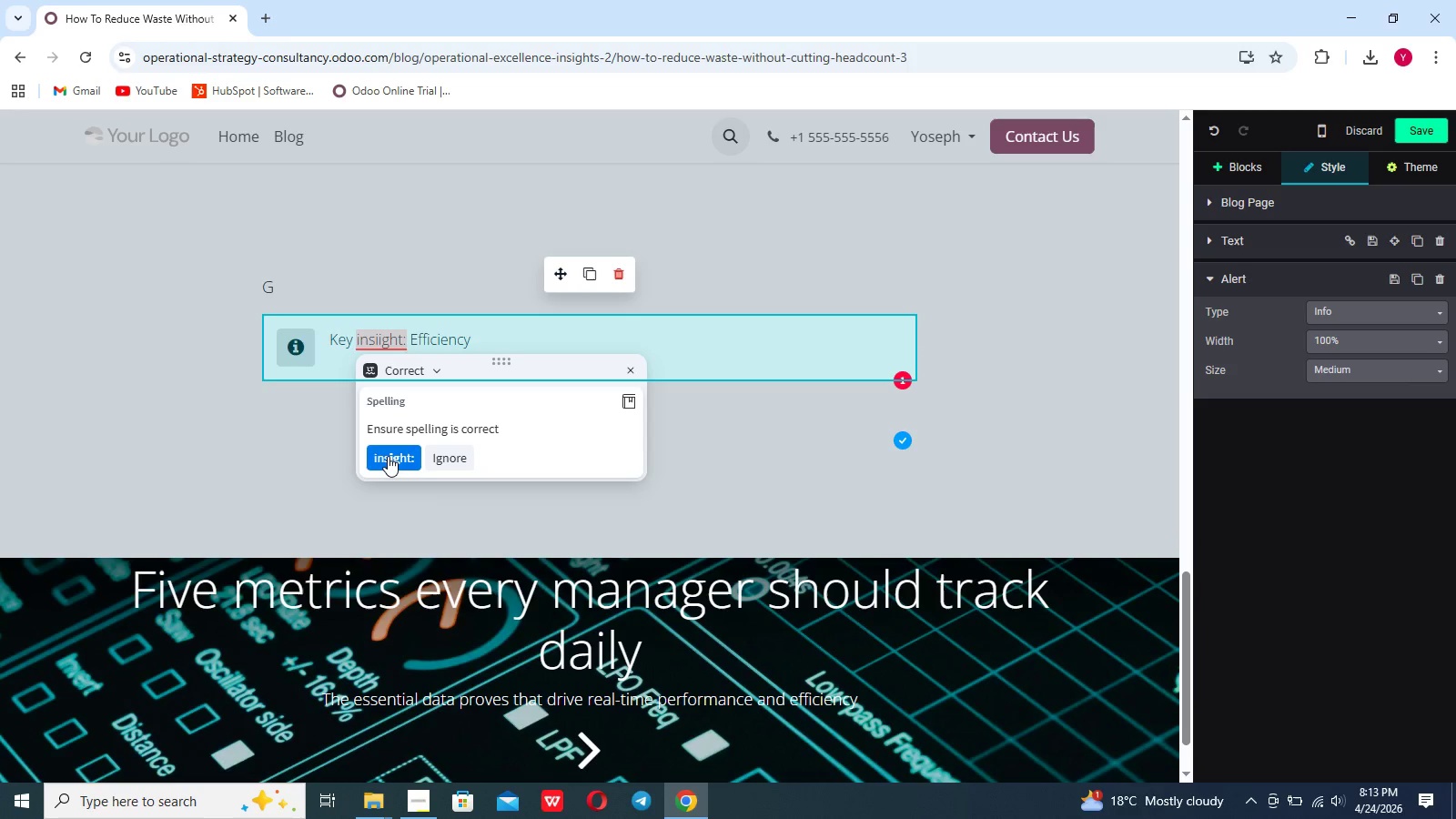 
left_click([388, 456])
 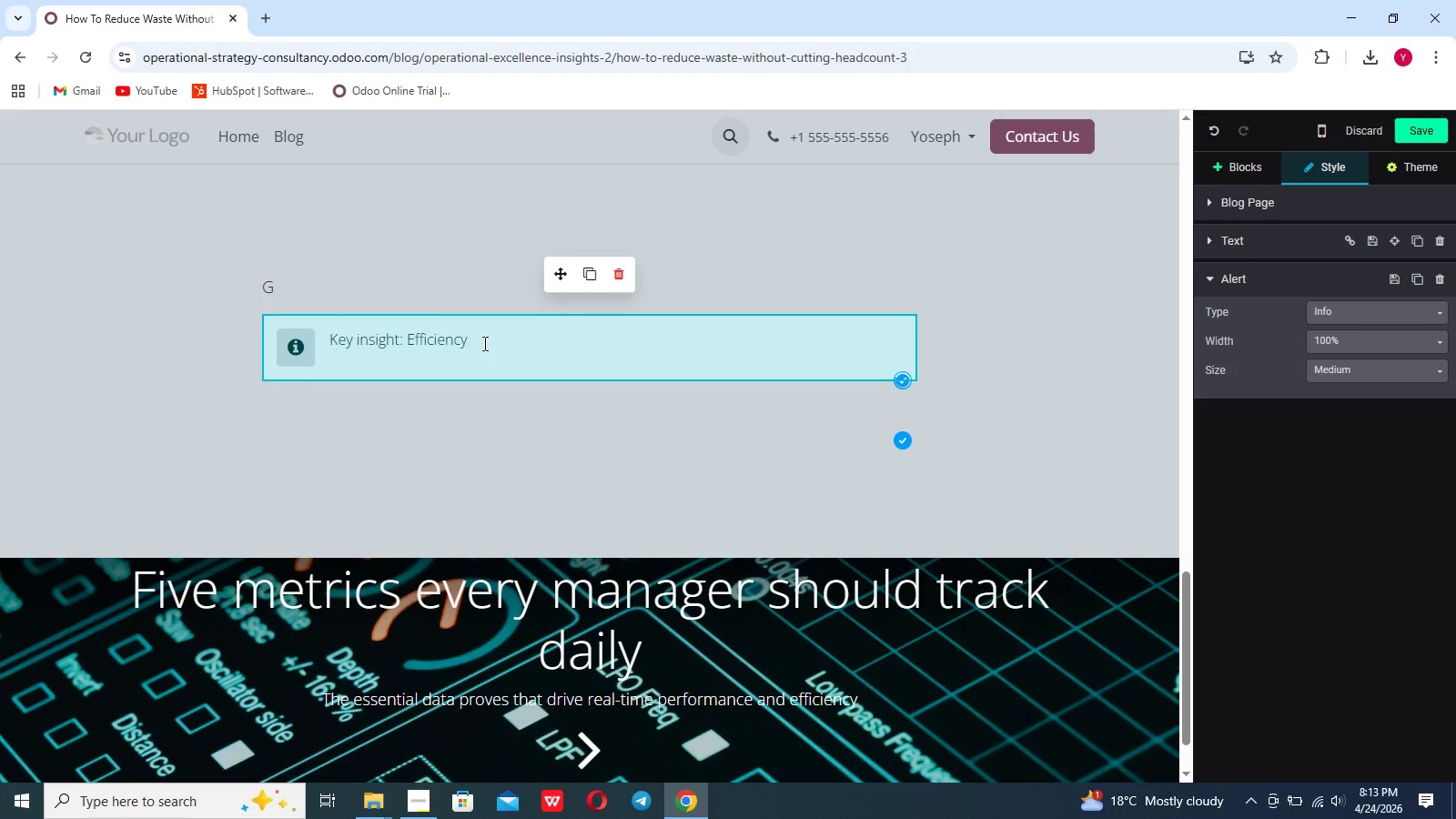 
left_click([483, 343])
 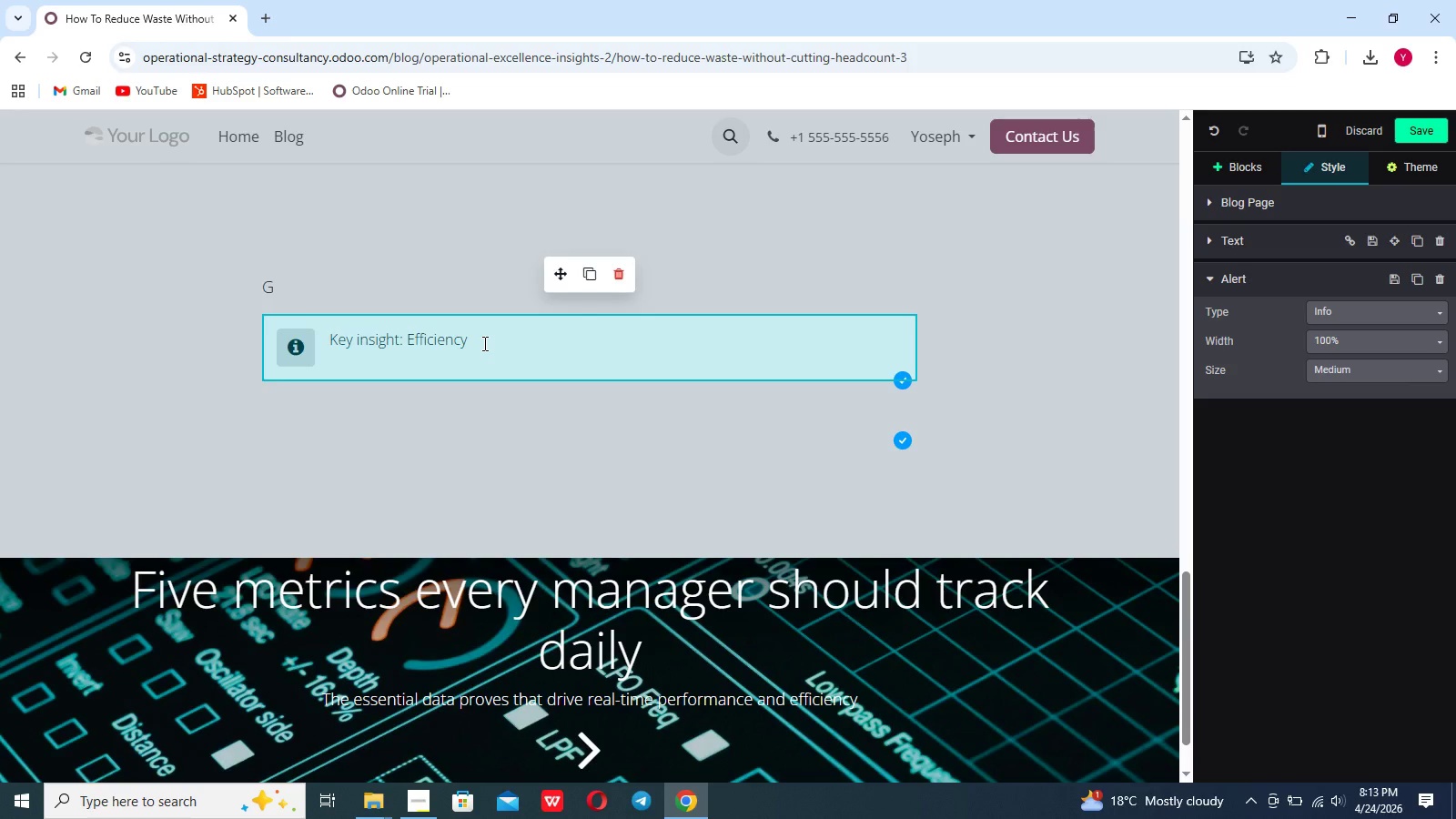 
type(IS )
 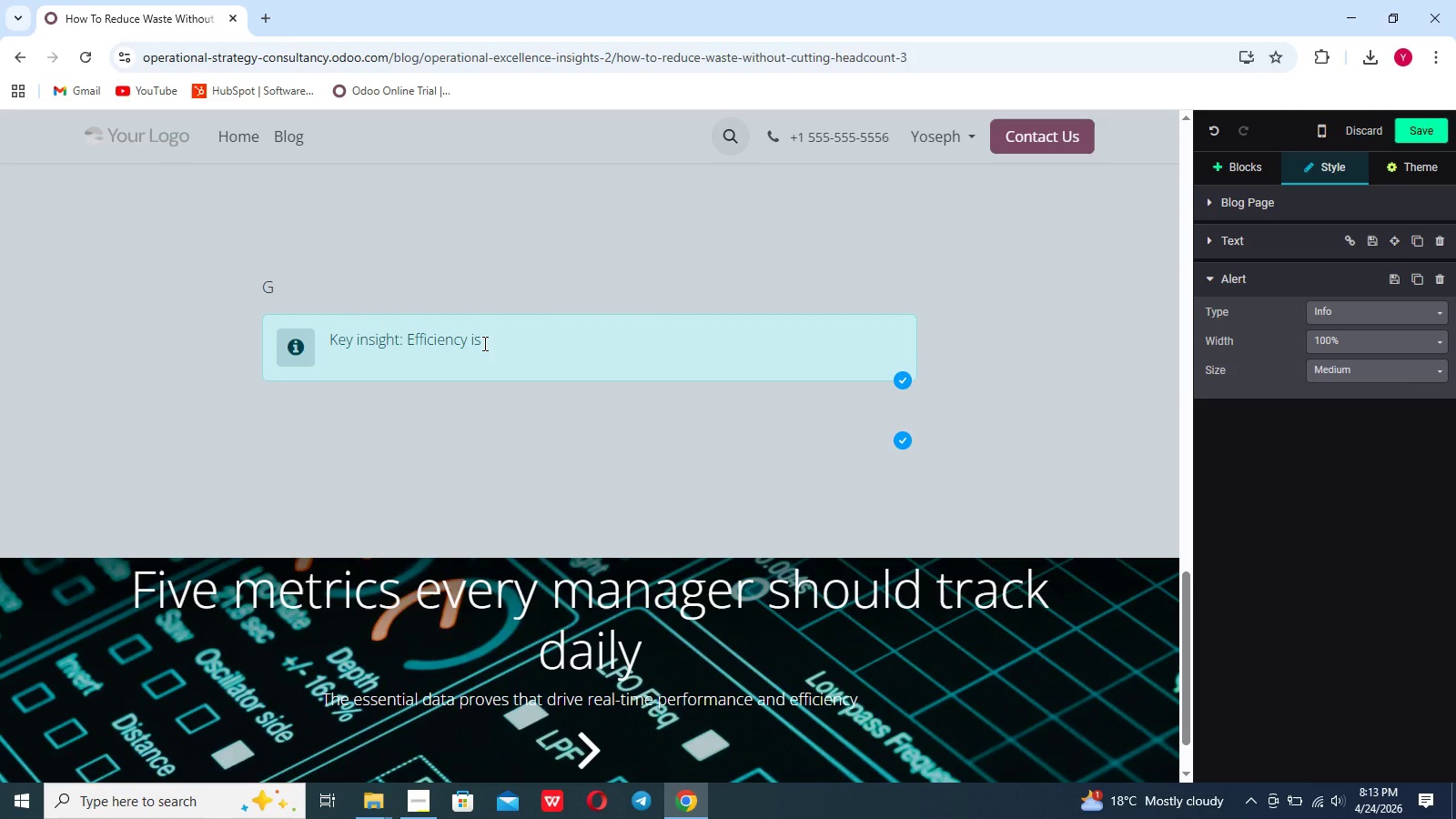 
type(ACHE)
key(Backspace)
type(IEVED BY IMR)
key(Backspace)
type(PROVIN)
 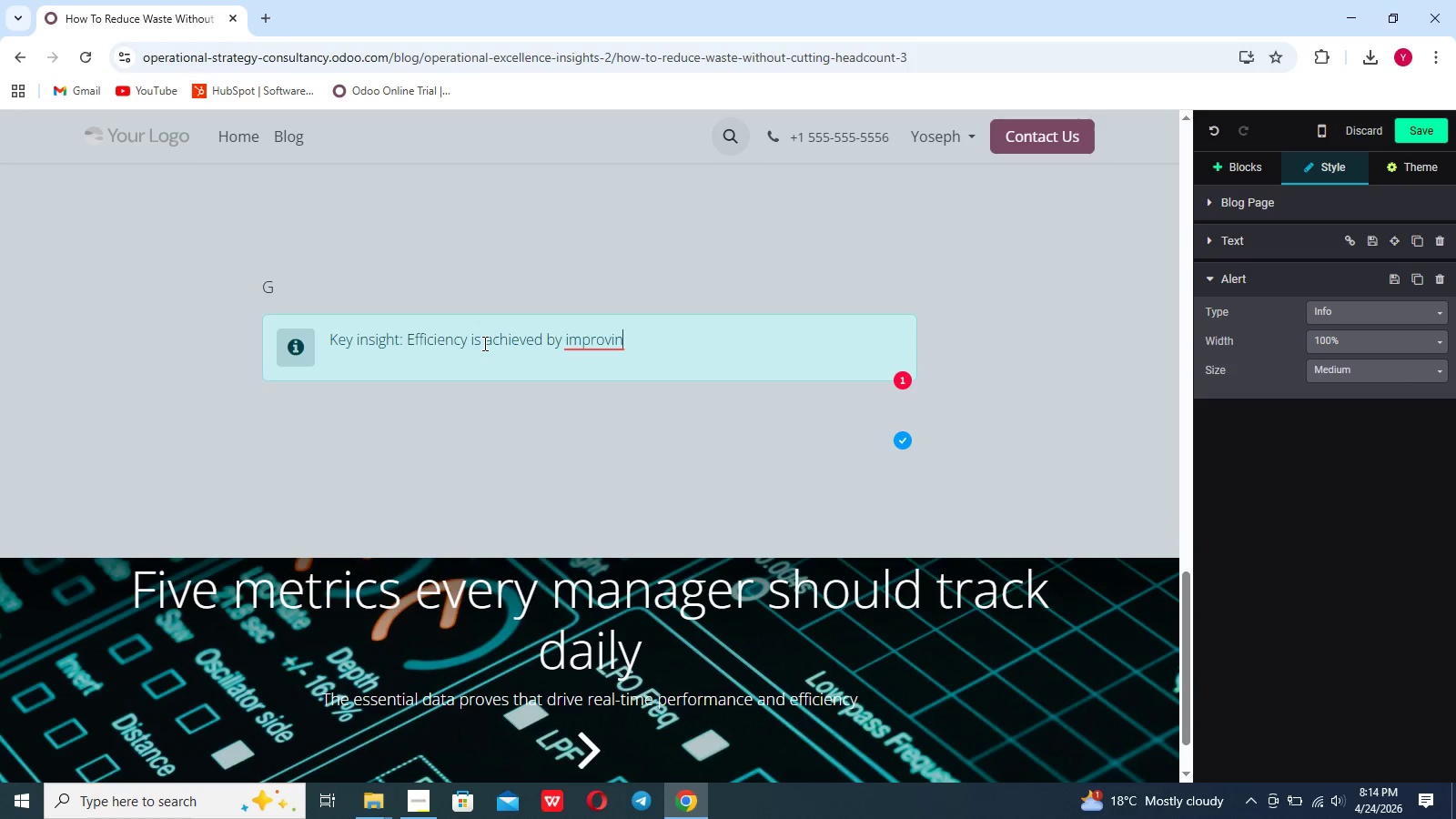 
key(Backspace)
key(Backspace)
type(ES OUTPUT WITHOUT CHANGING WORKFORCE SIZE)
 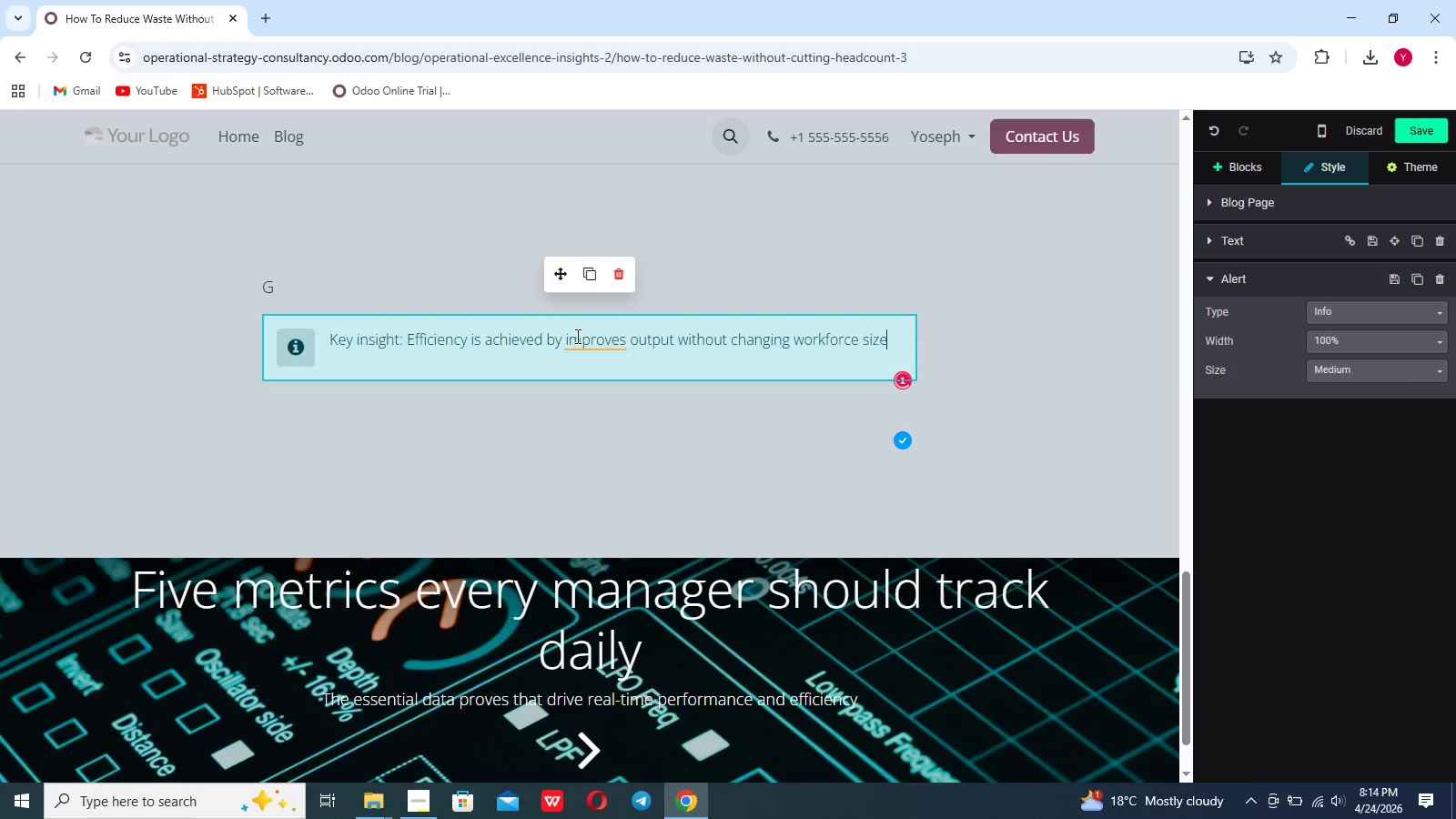 
left_click([577, 336])
 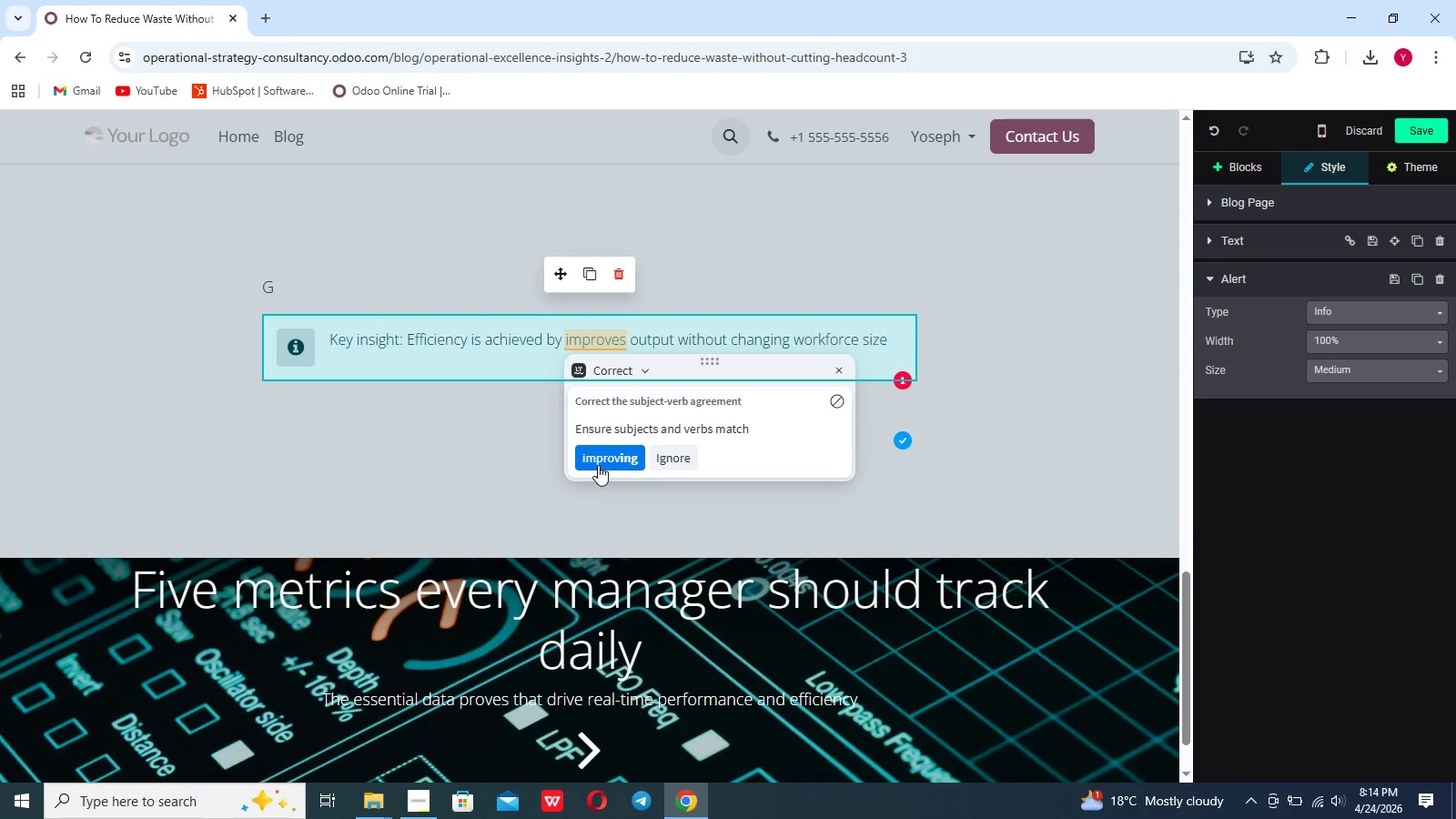 
left_click([604, 456])
 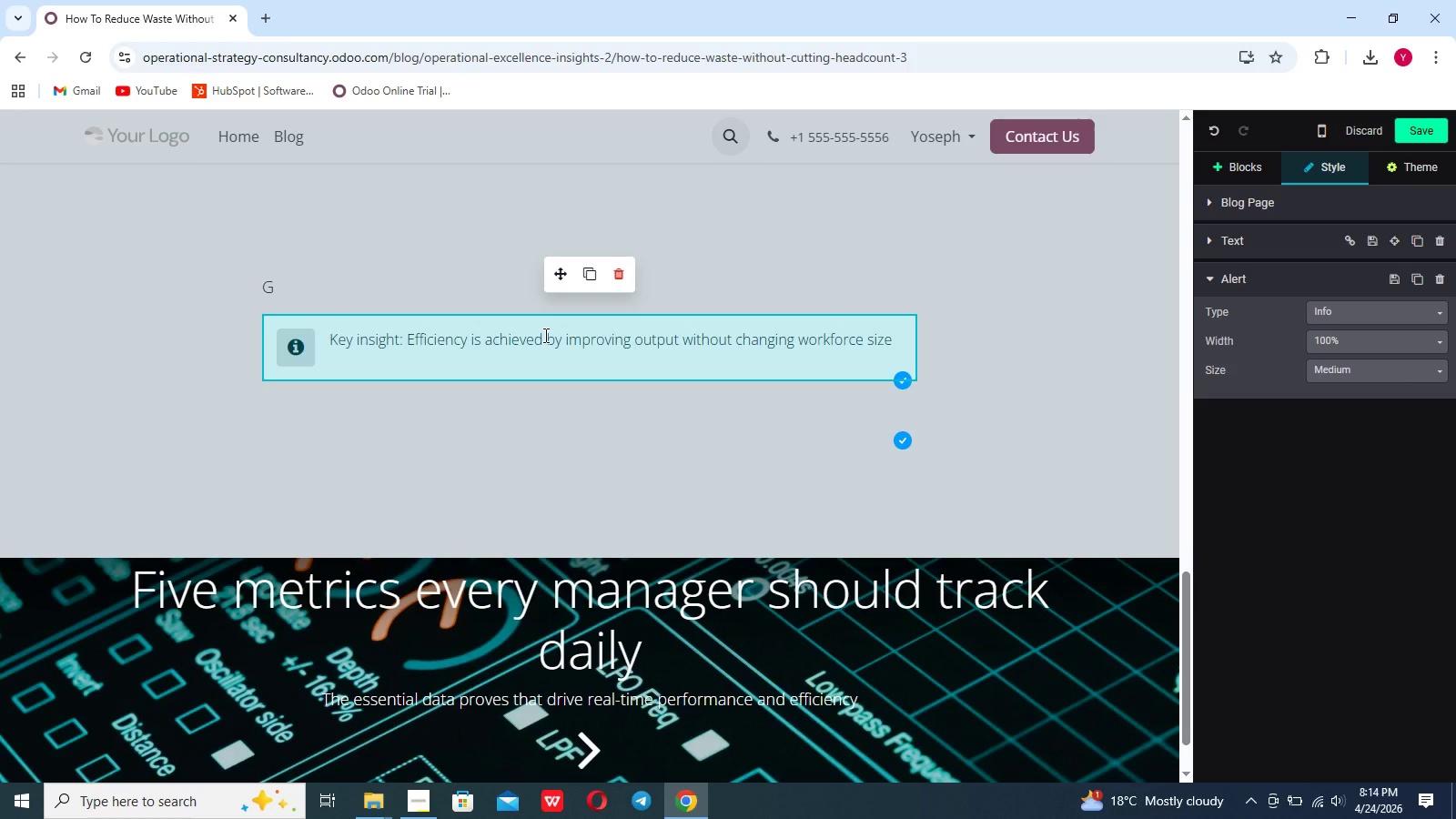 
wait(12.44)
 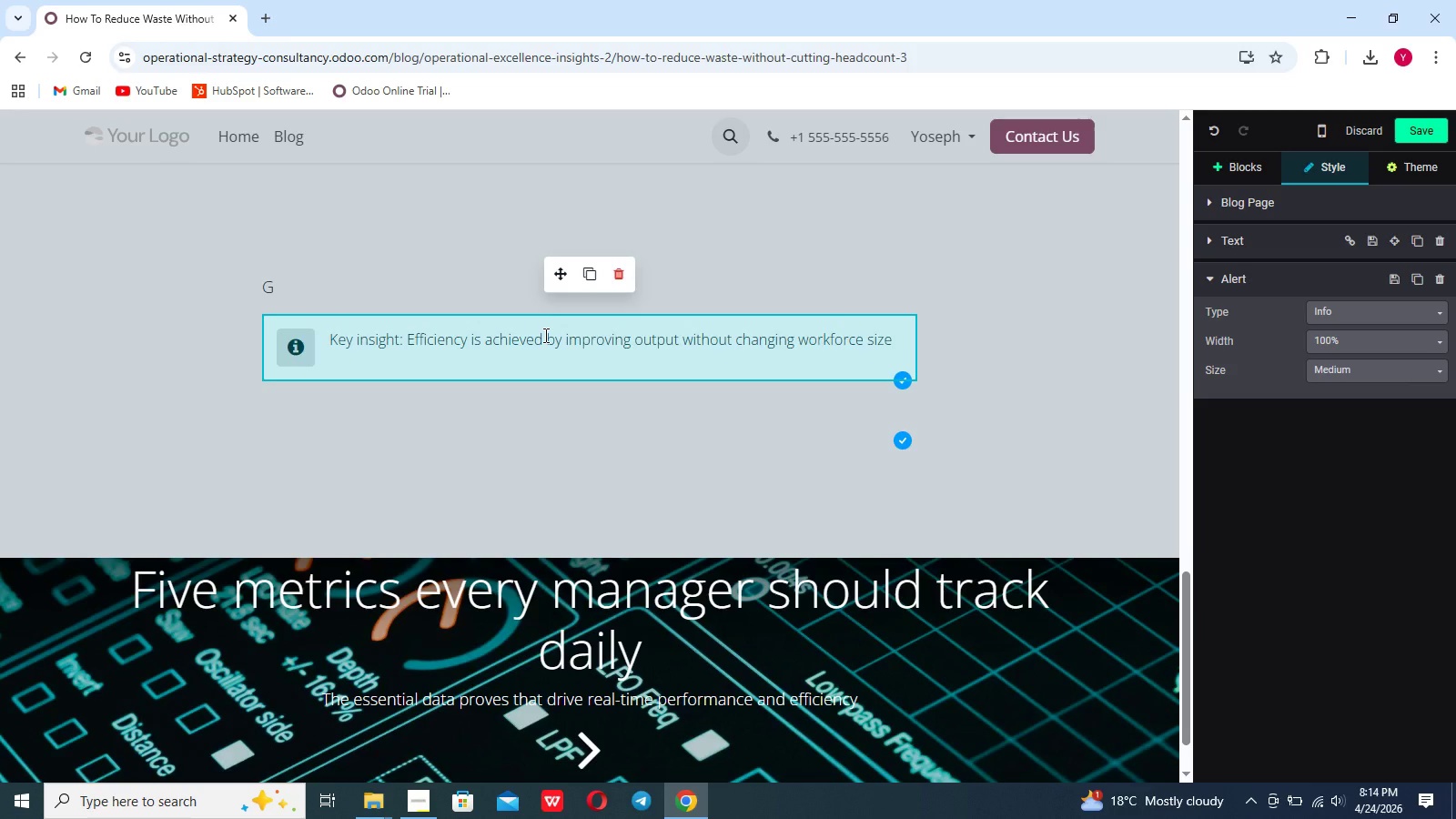 
left_click([895, 339])
 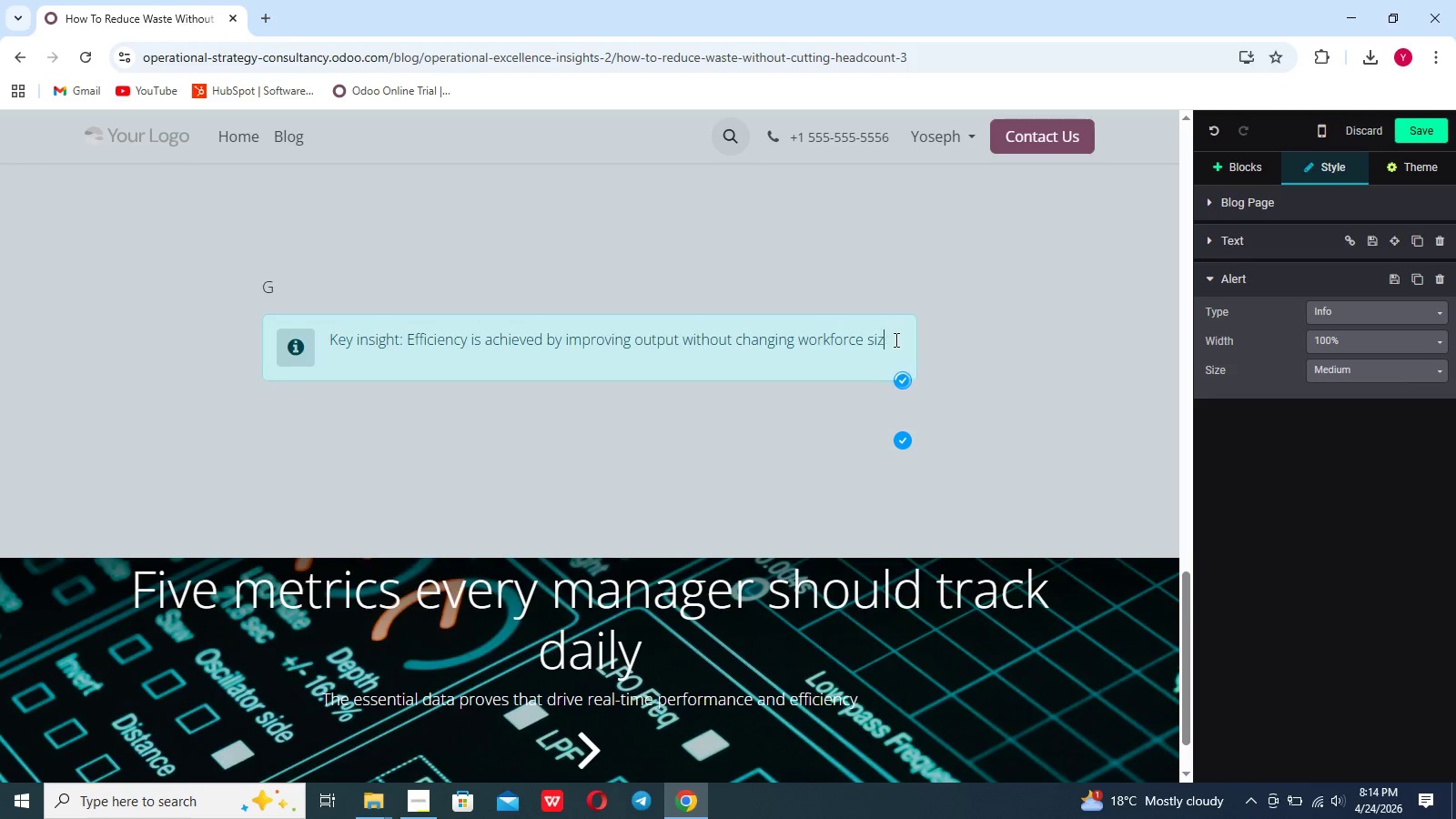 
hold_key(key=Backspace, duration=0.83)
 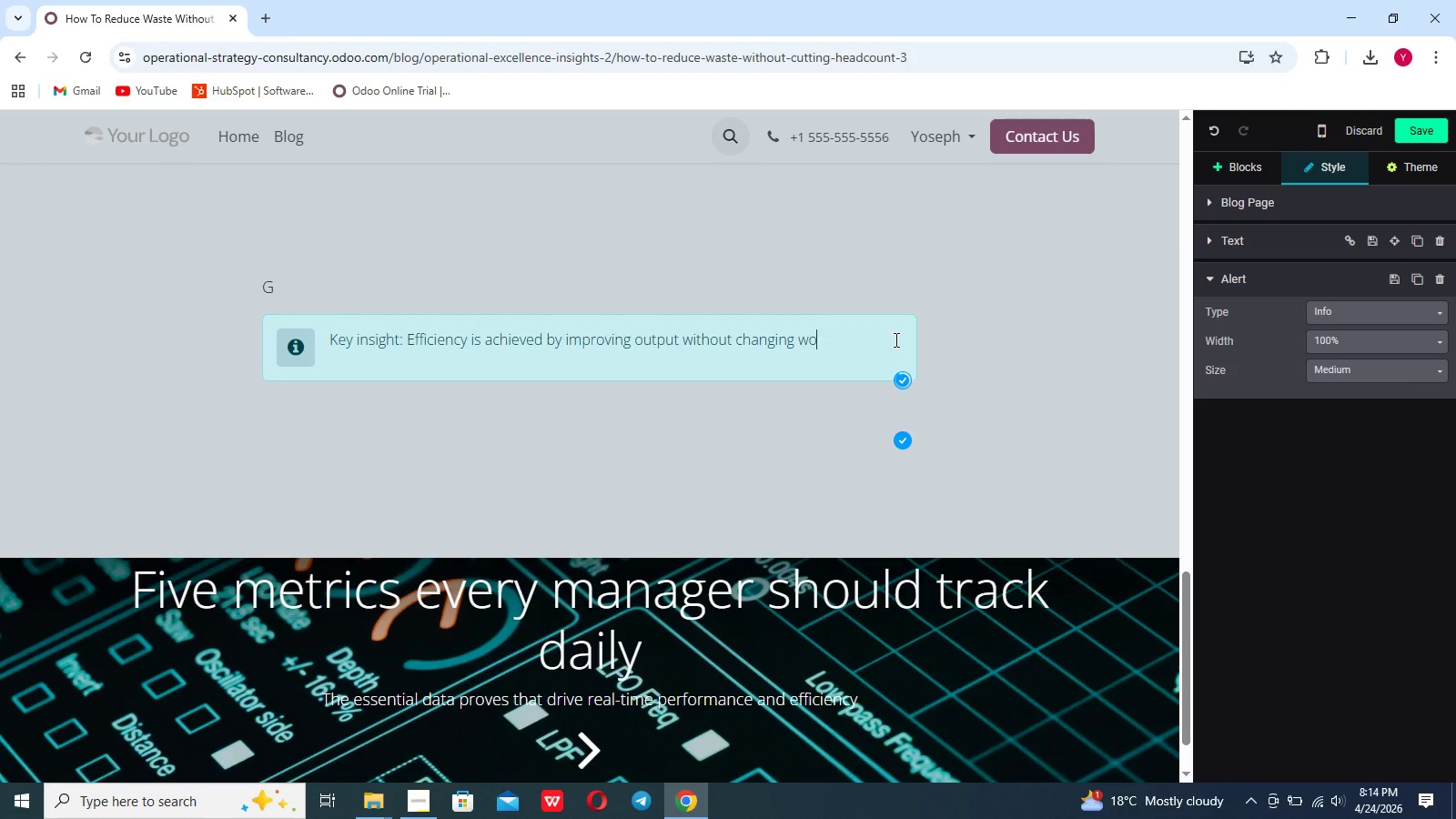 
key(Backspace)
key(Backspace)
key(Backspace)
key(Backspace)
key(Backspace)
key(Backspace)
key(Backspace)
key(Backspace)
key(Backspace)
key(Backspace)
key(Backspace)
key(Backspace)
key(Backspace)
key(Backspace)
key(Backspace)
key(Backspace)
key(Backspace)
key(Backspace)
key(Backspace)
key(Backspace)
key(Backspace)
key(Backspace)
key(Backspace)
key(Backspace)
key(Backspace)
key(Backspace)
type(SYSTEMS, NOT REDUCING PEOPLES.)
 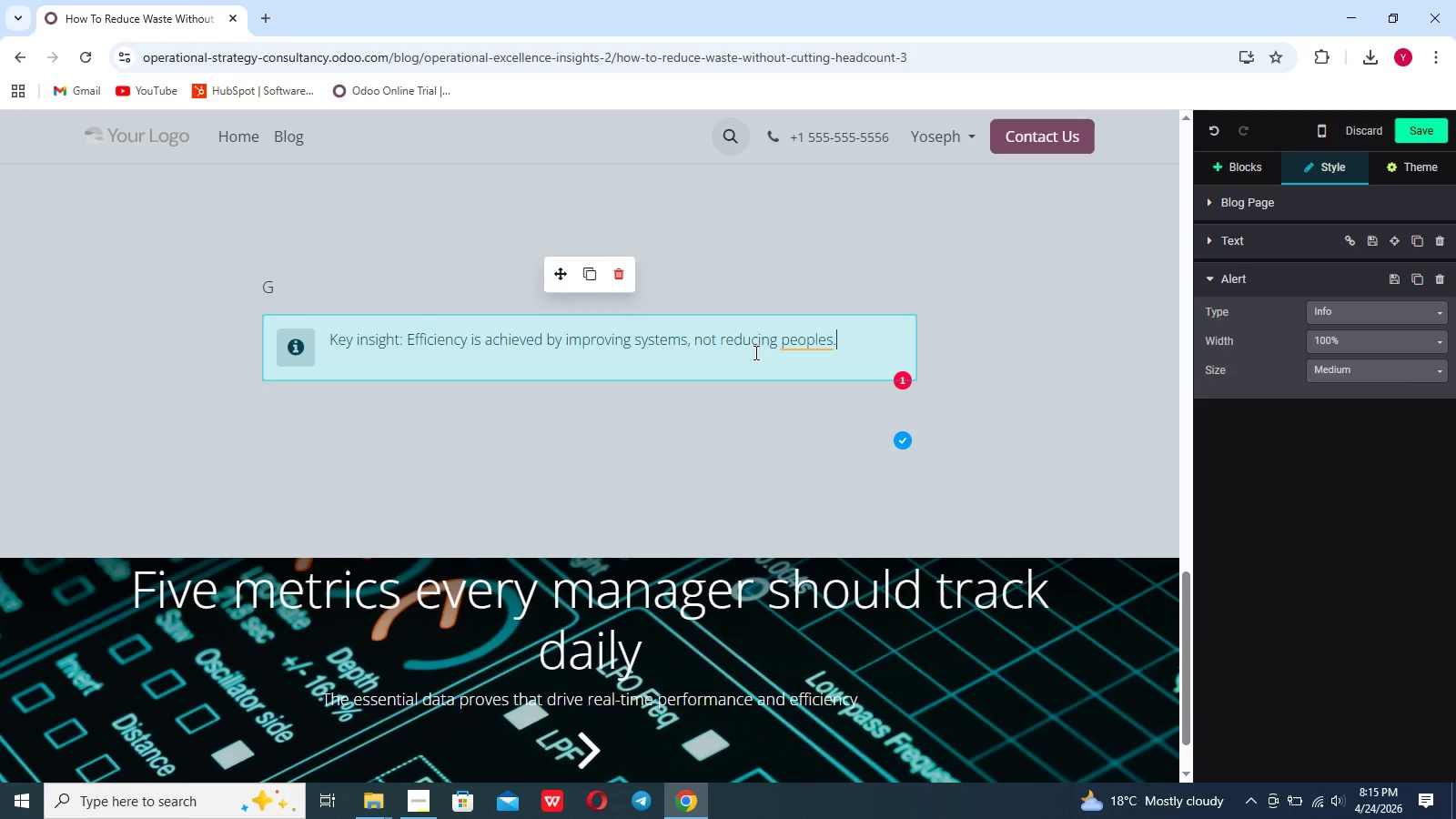 
wait(5.73)
 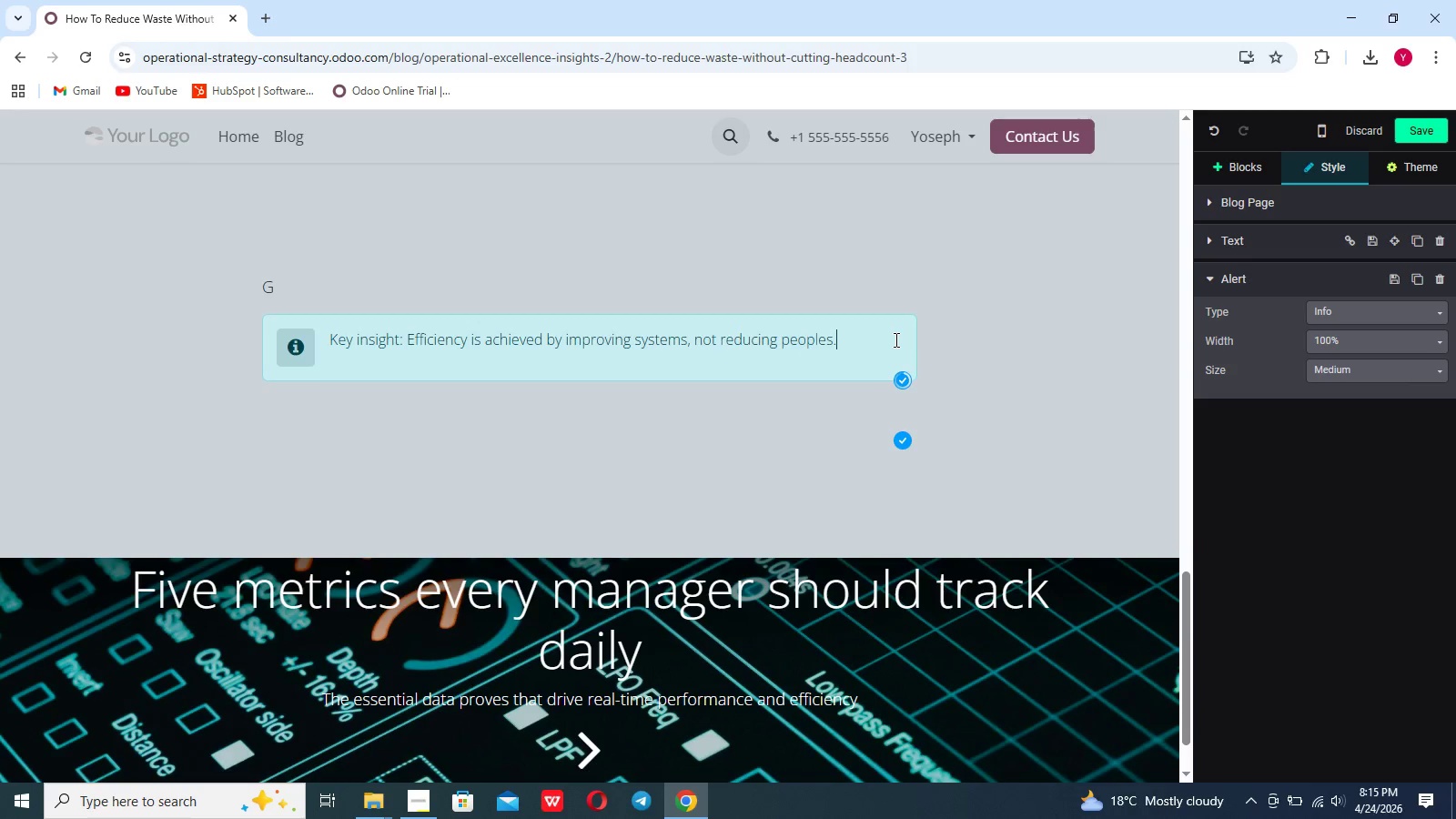 
left_click([313, 286])
 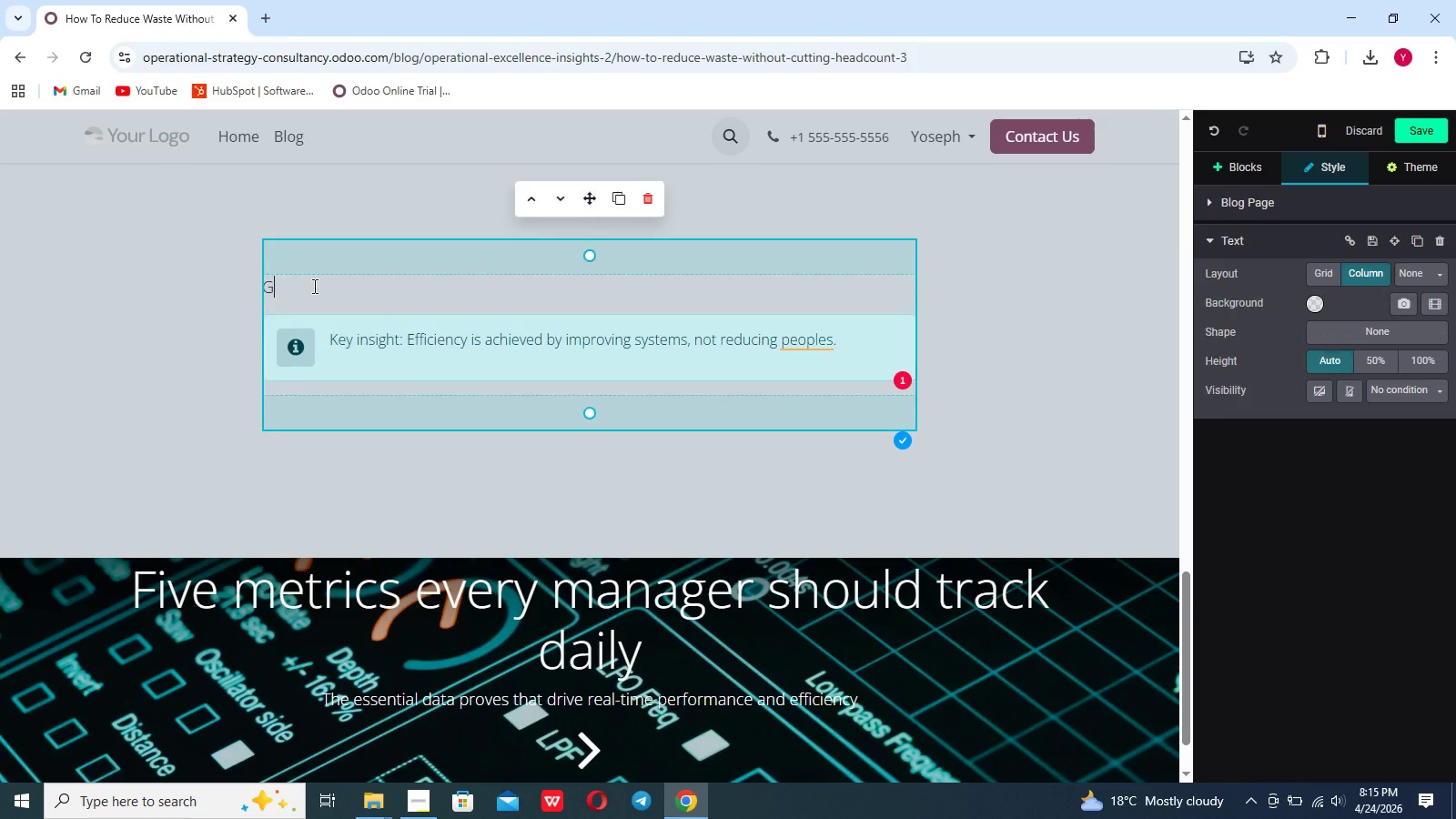 
key(Backspace)
 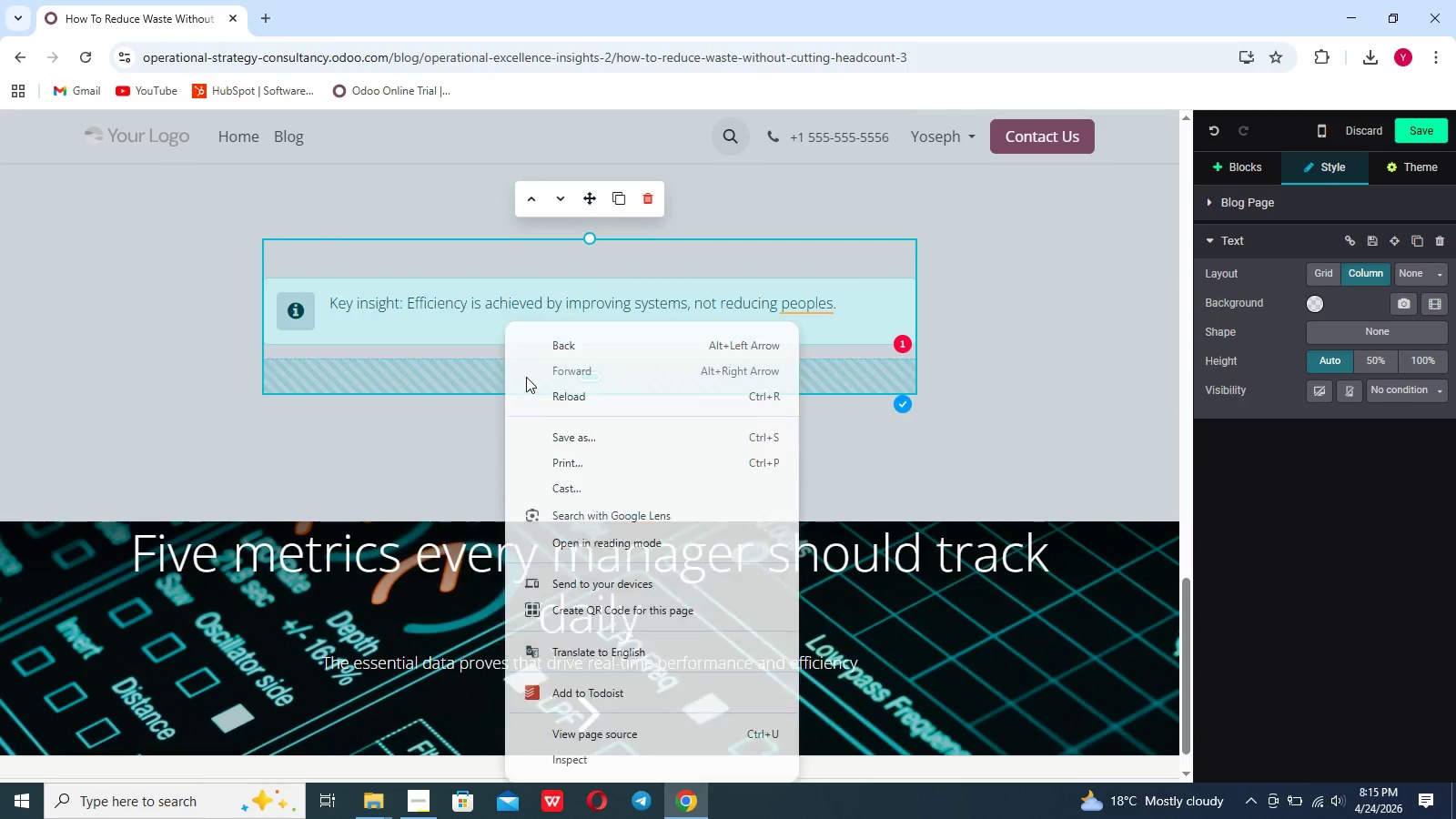 
wait(7.3)
 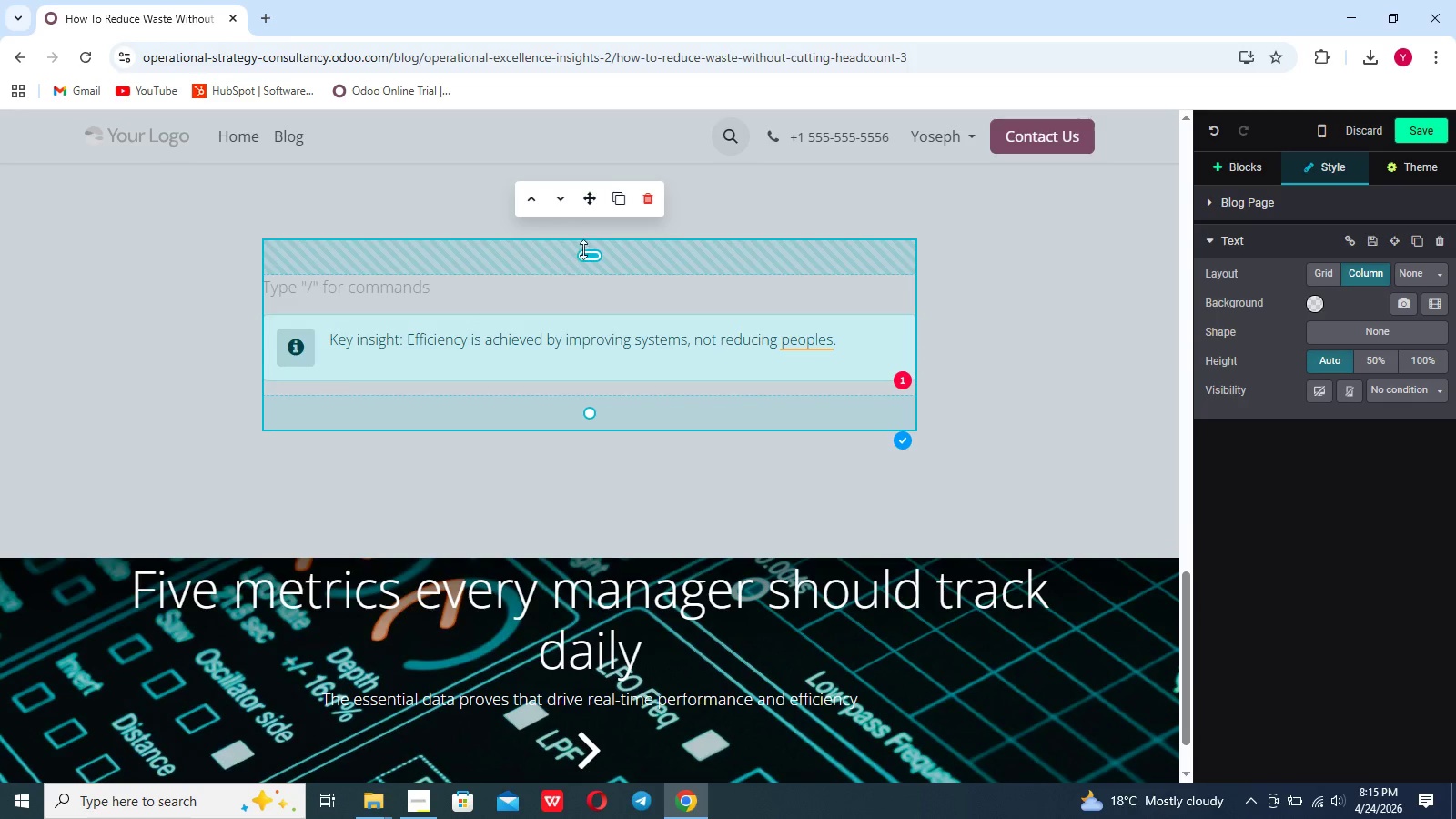 
right_click([842, 498])
 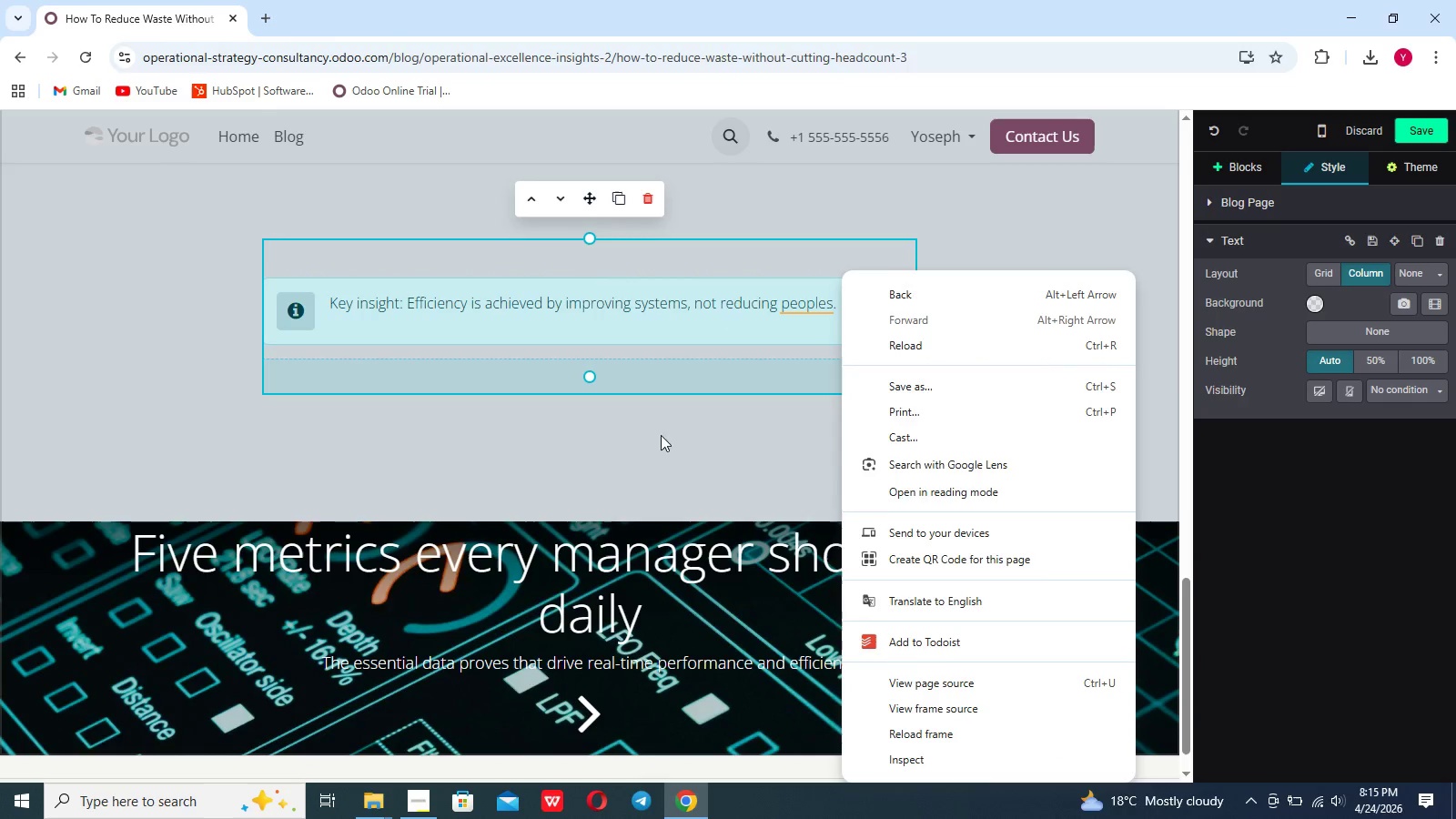 
right_click([646, 465])
 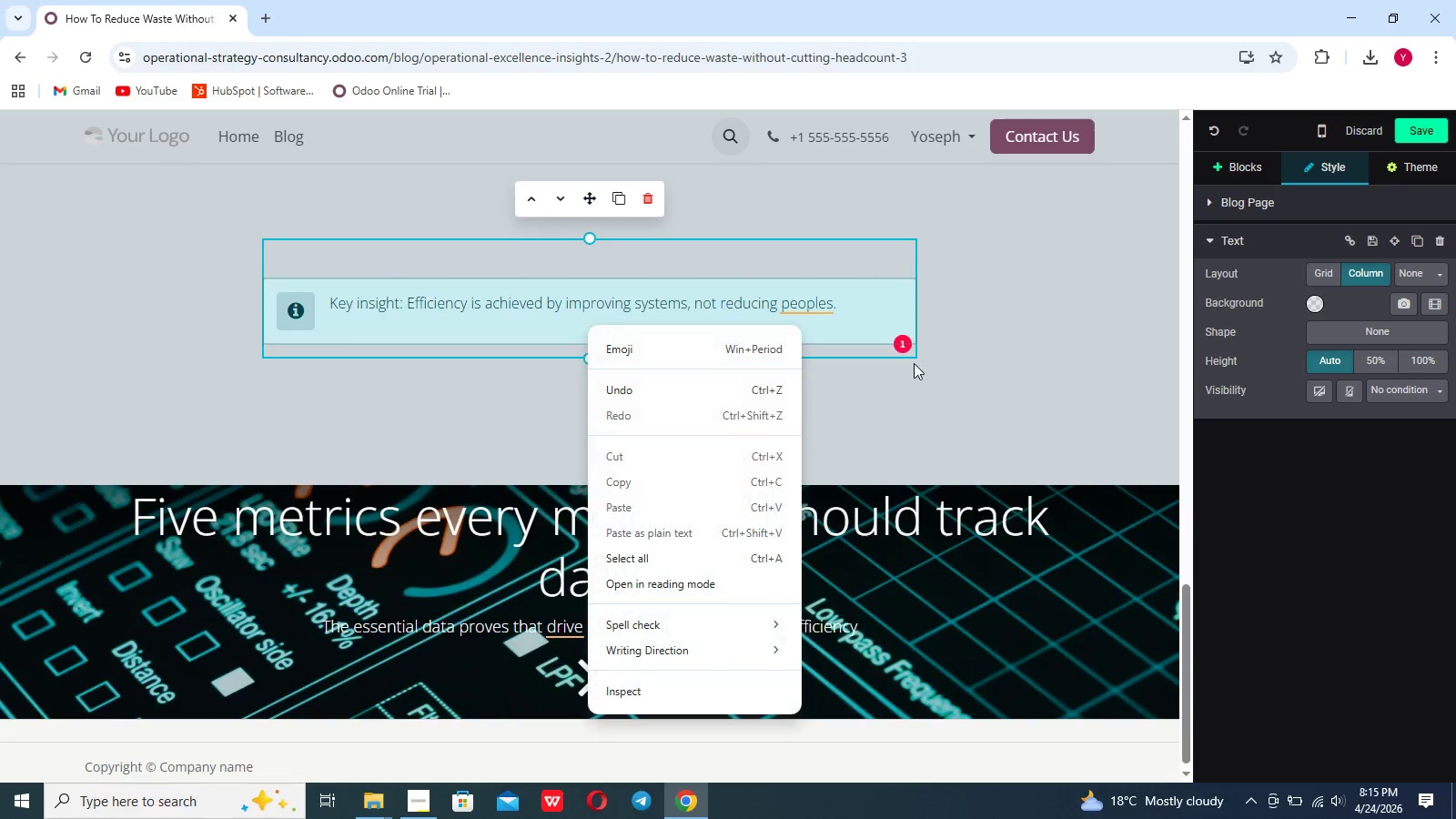 
right_click([1265, 172])
 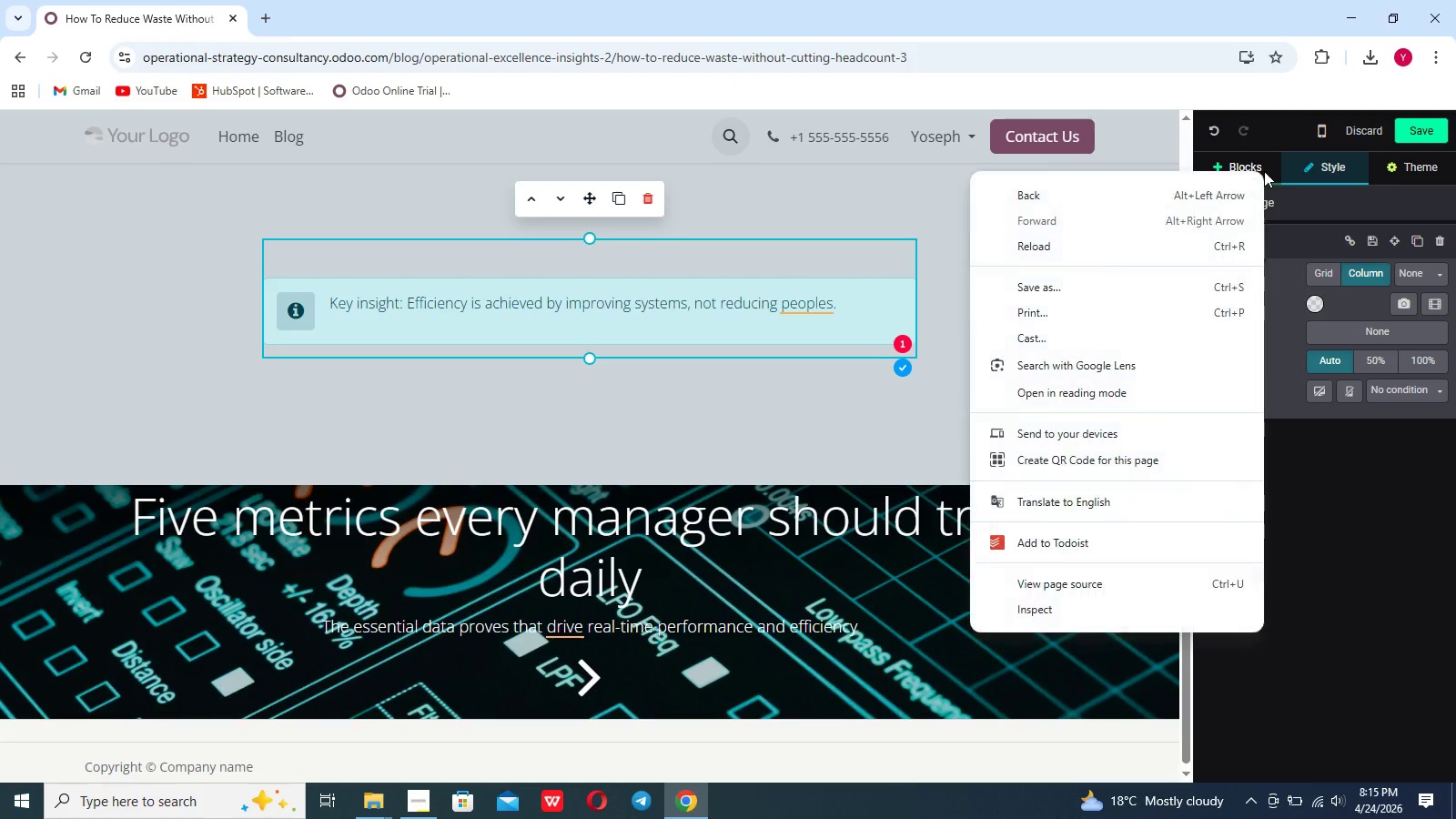 
left_click([1240, 166])
 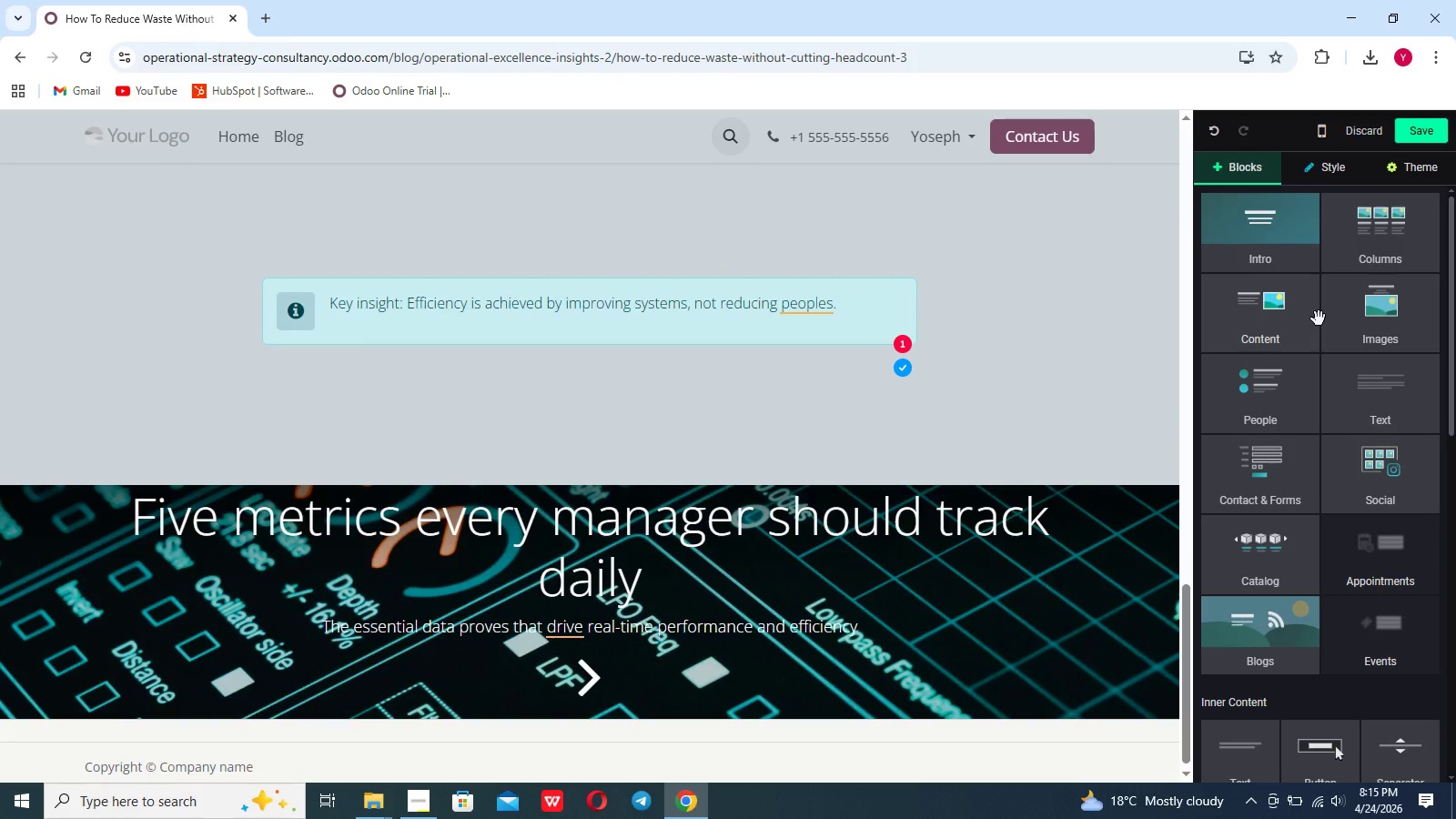 
wait(6.94)
 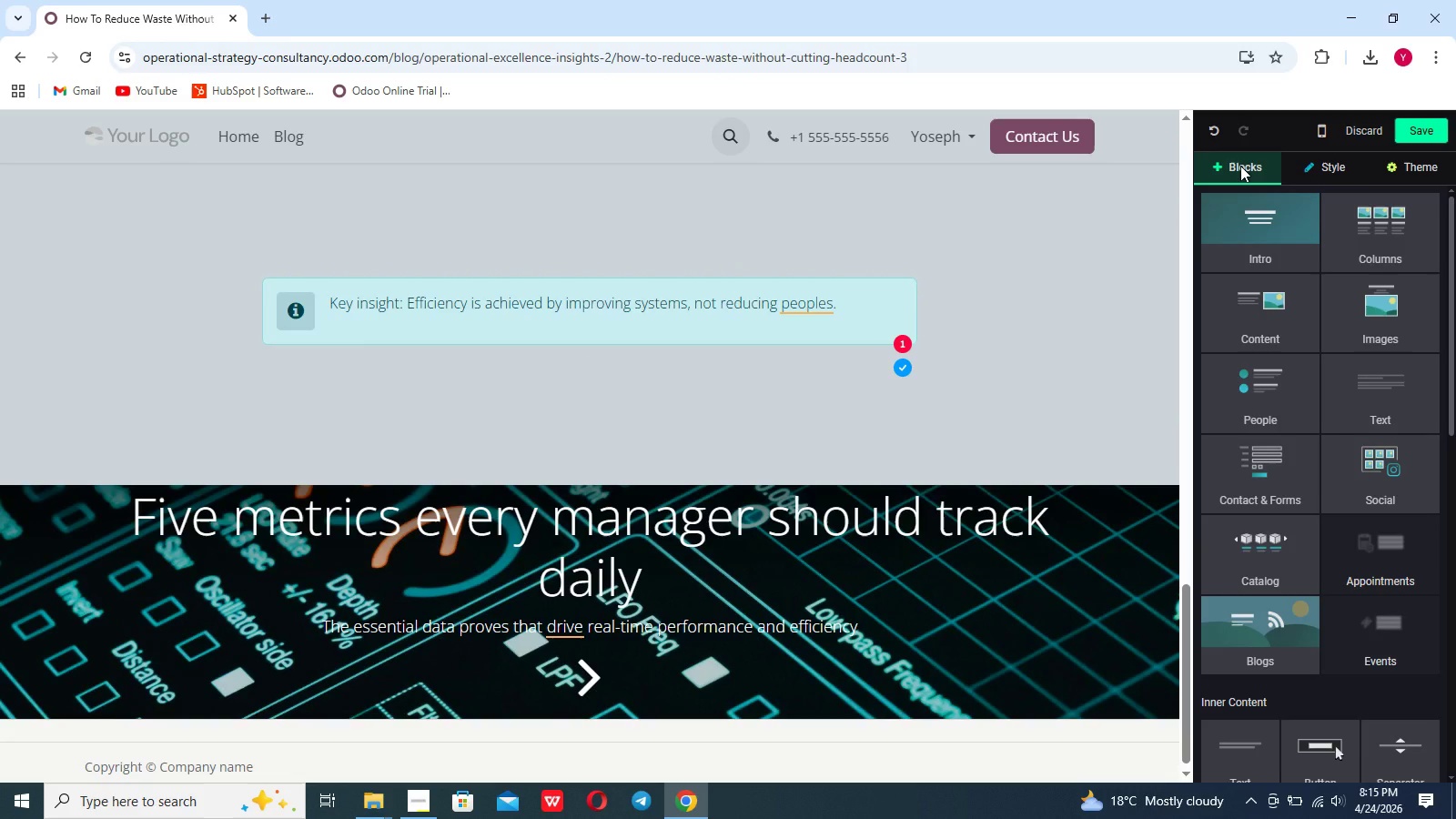 
left_click([1284, 327])
 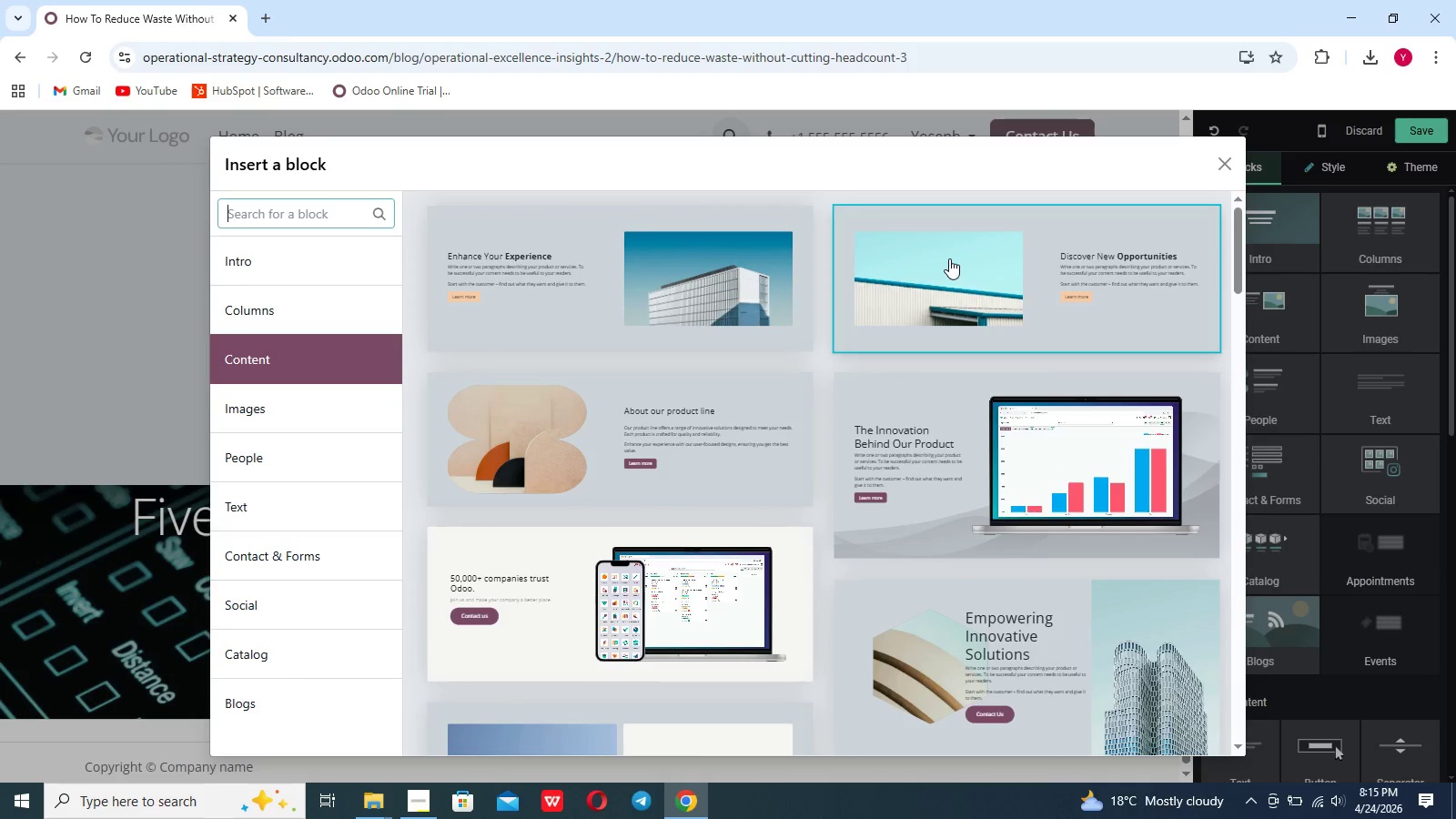 
left_click([740, 322])
 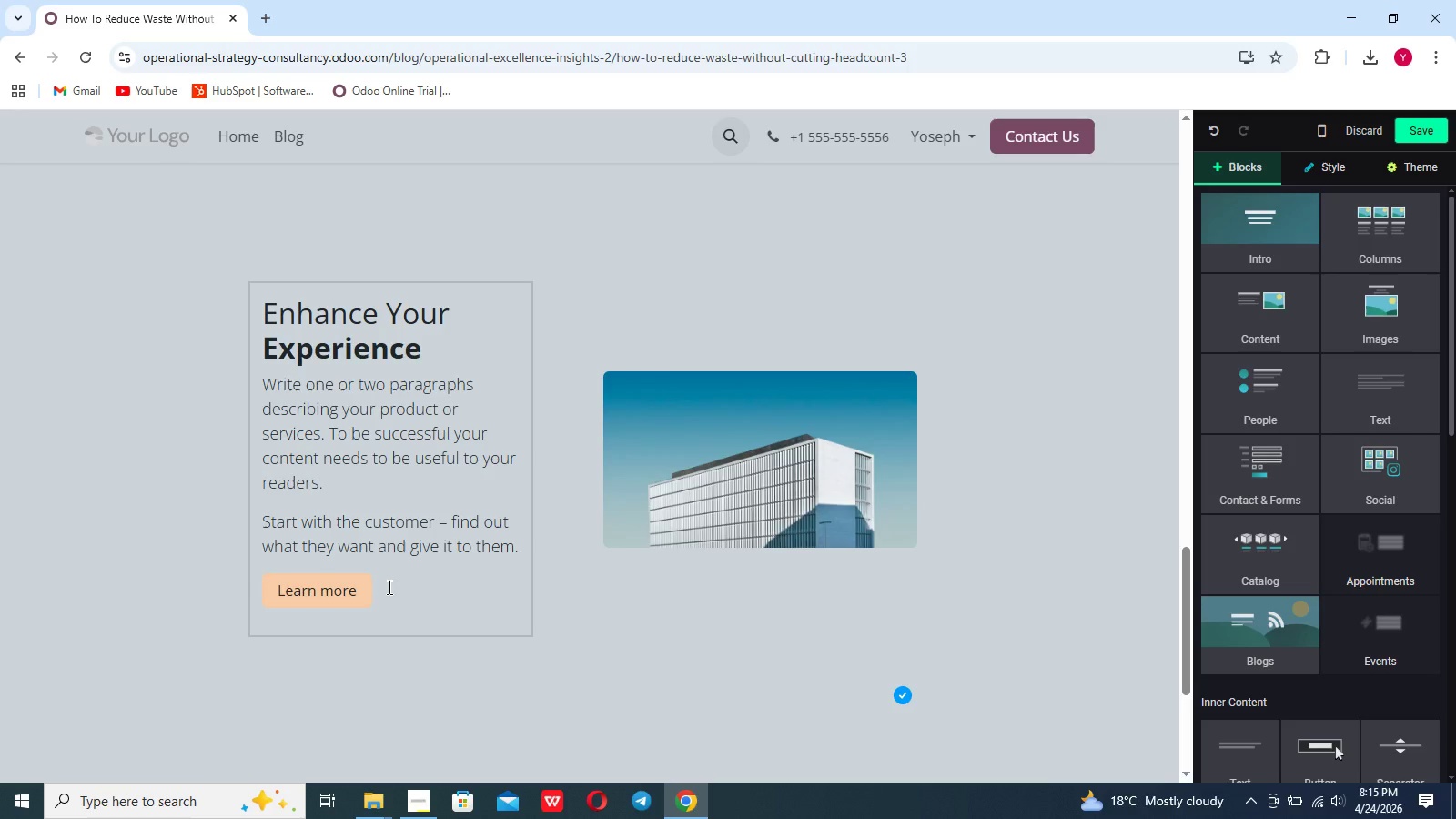 
wait(12.03)
 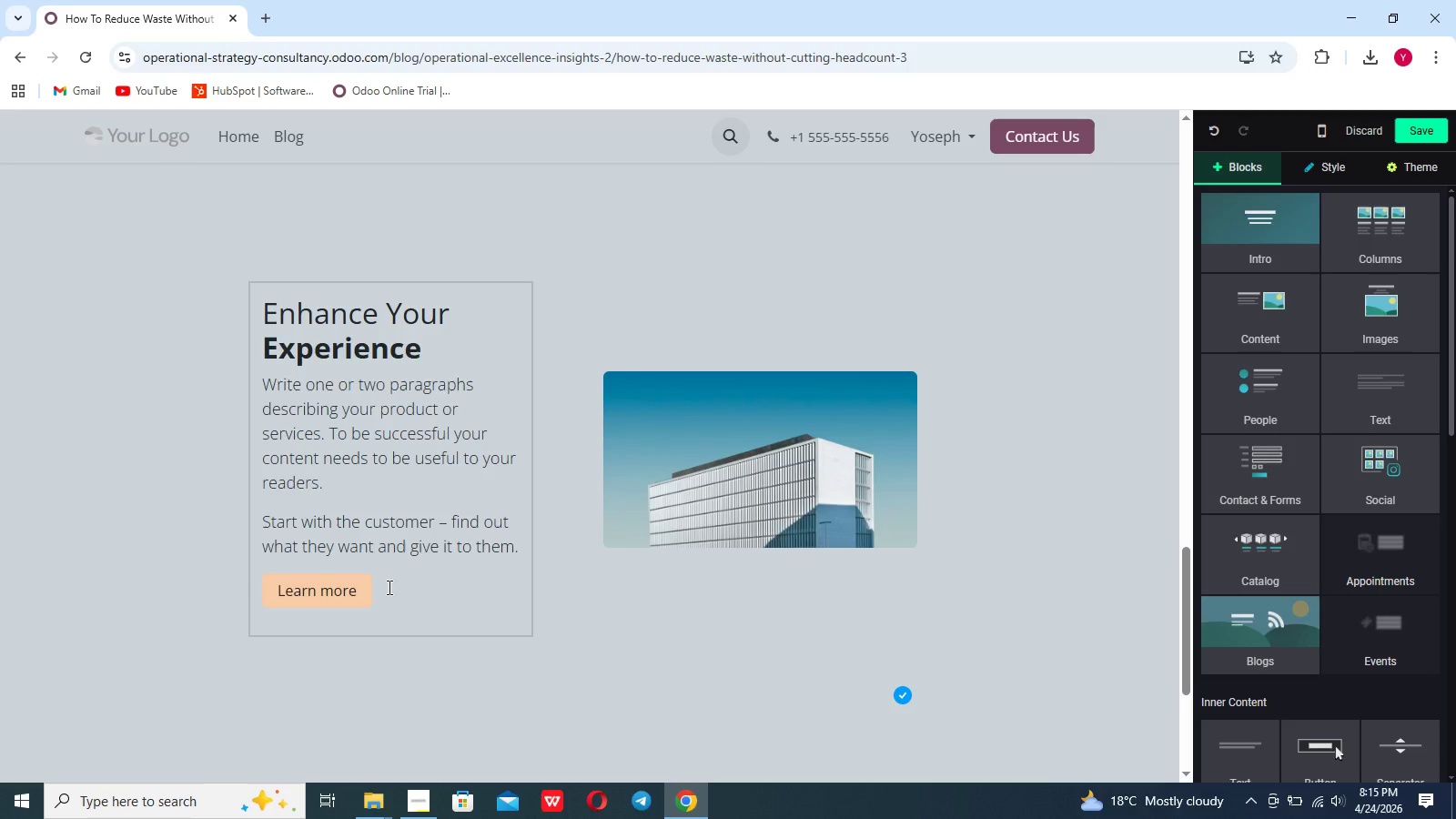 
left_click_drag(start_coordinate=[388, 592], to_coordinate=[264, 320])
 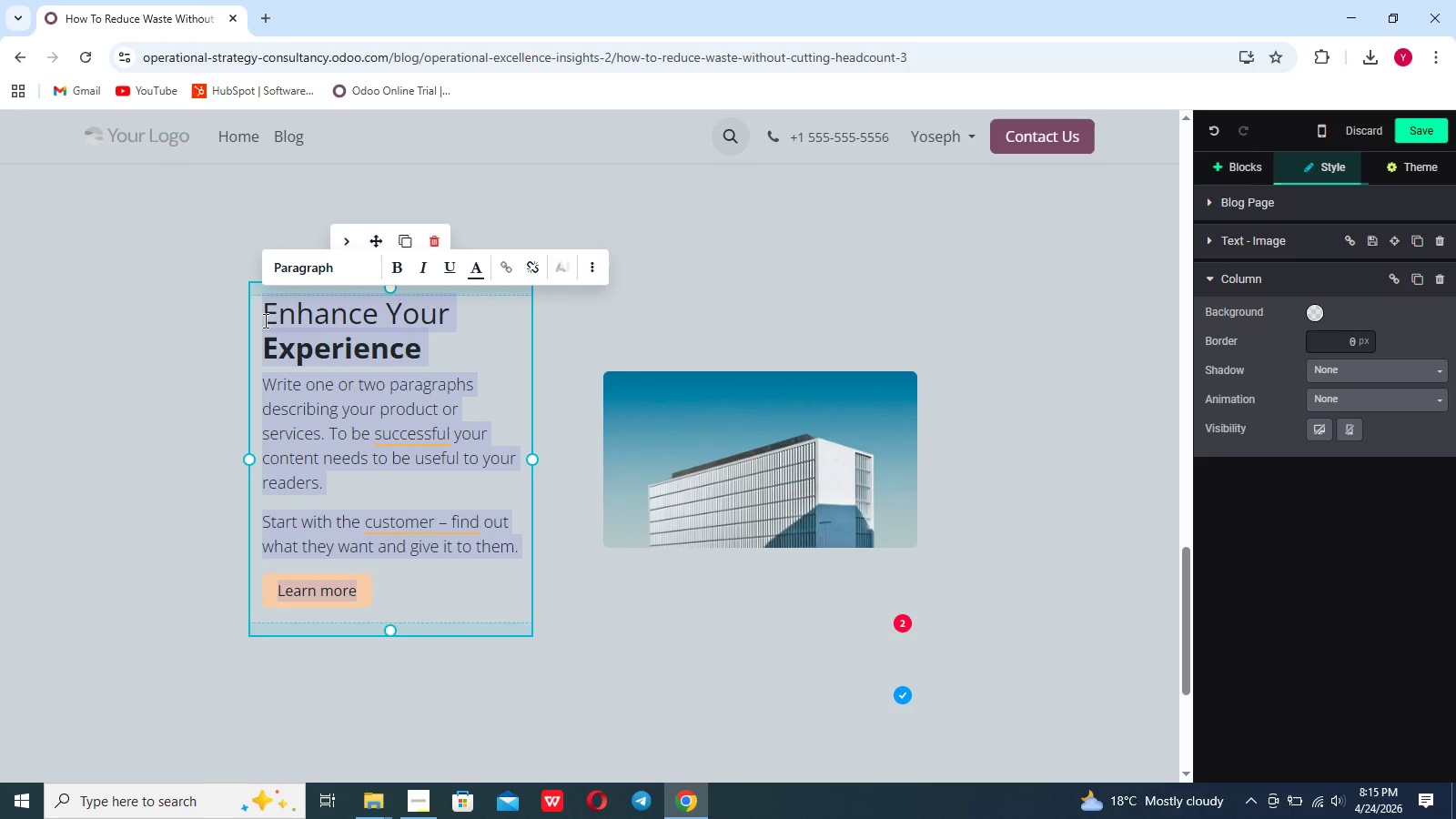 
key(Backspace)
 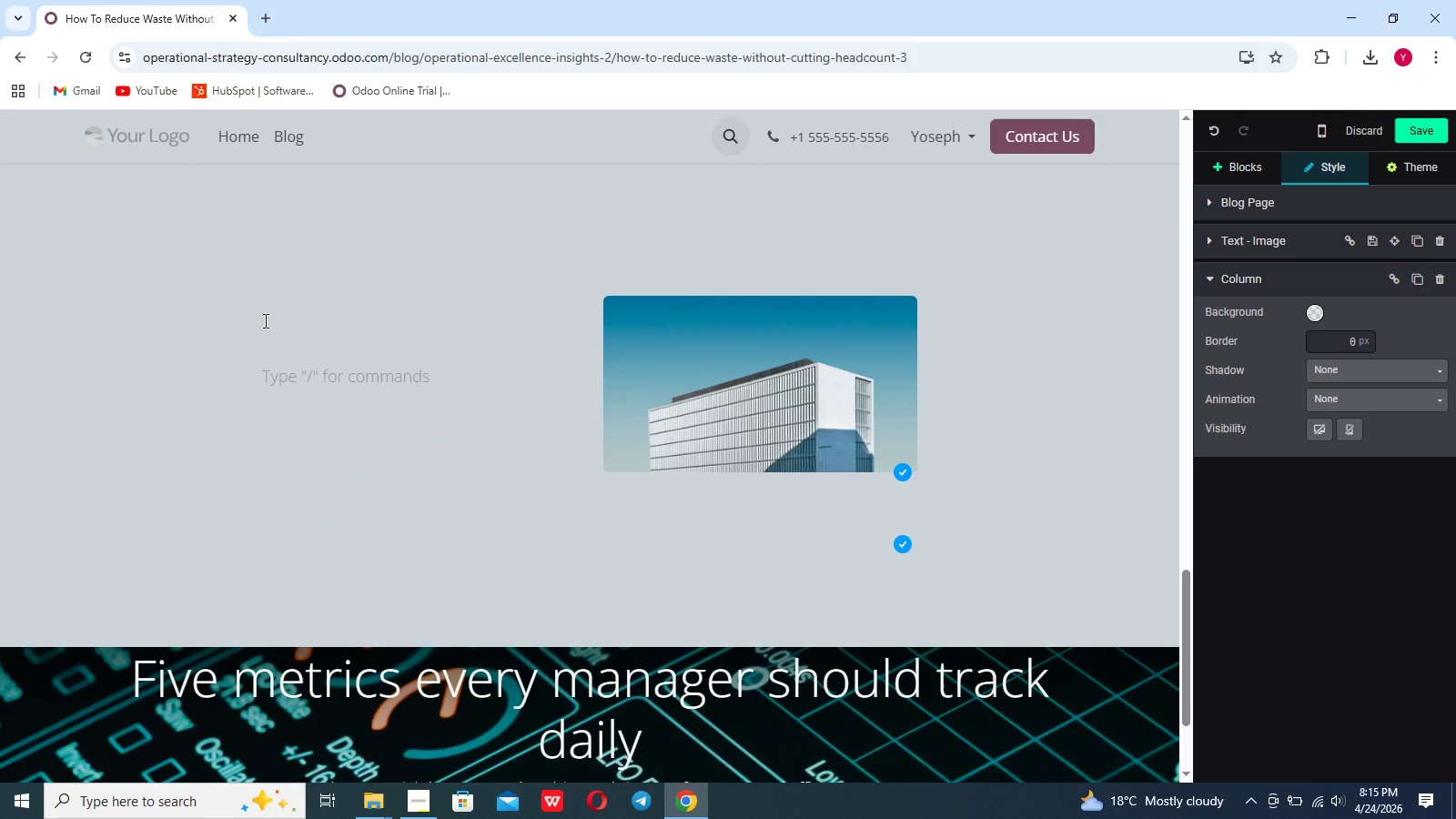 
key(Shift+I)
 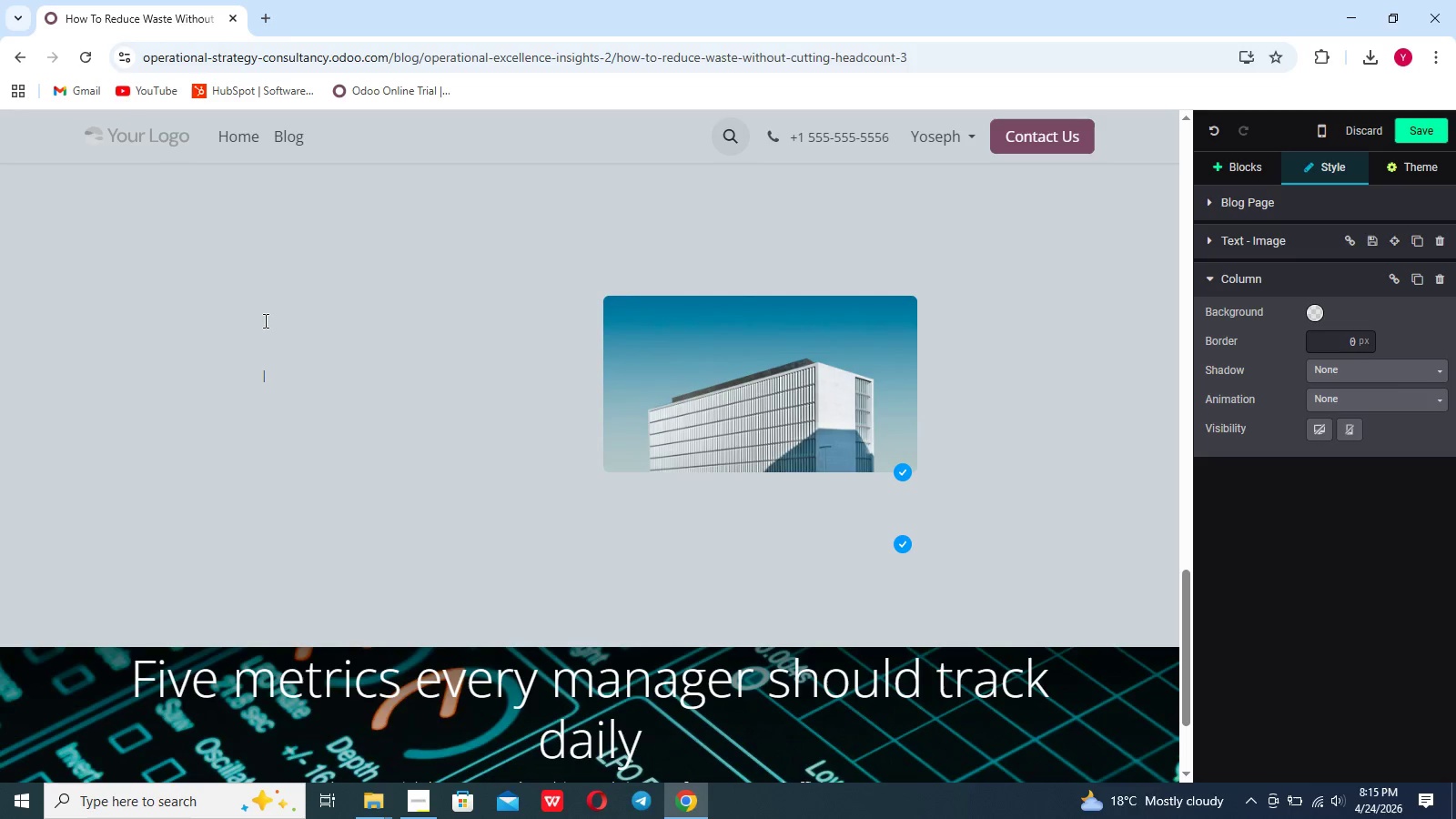 
key(Backspace)
 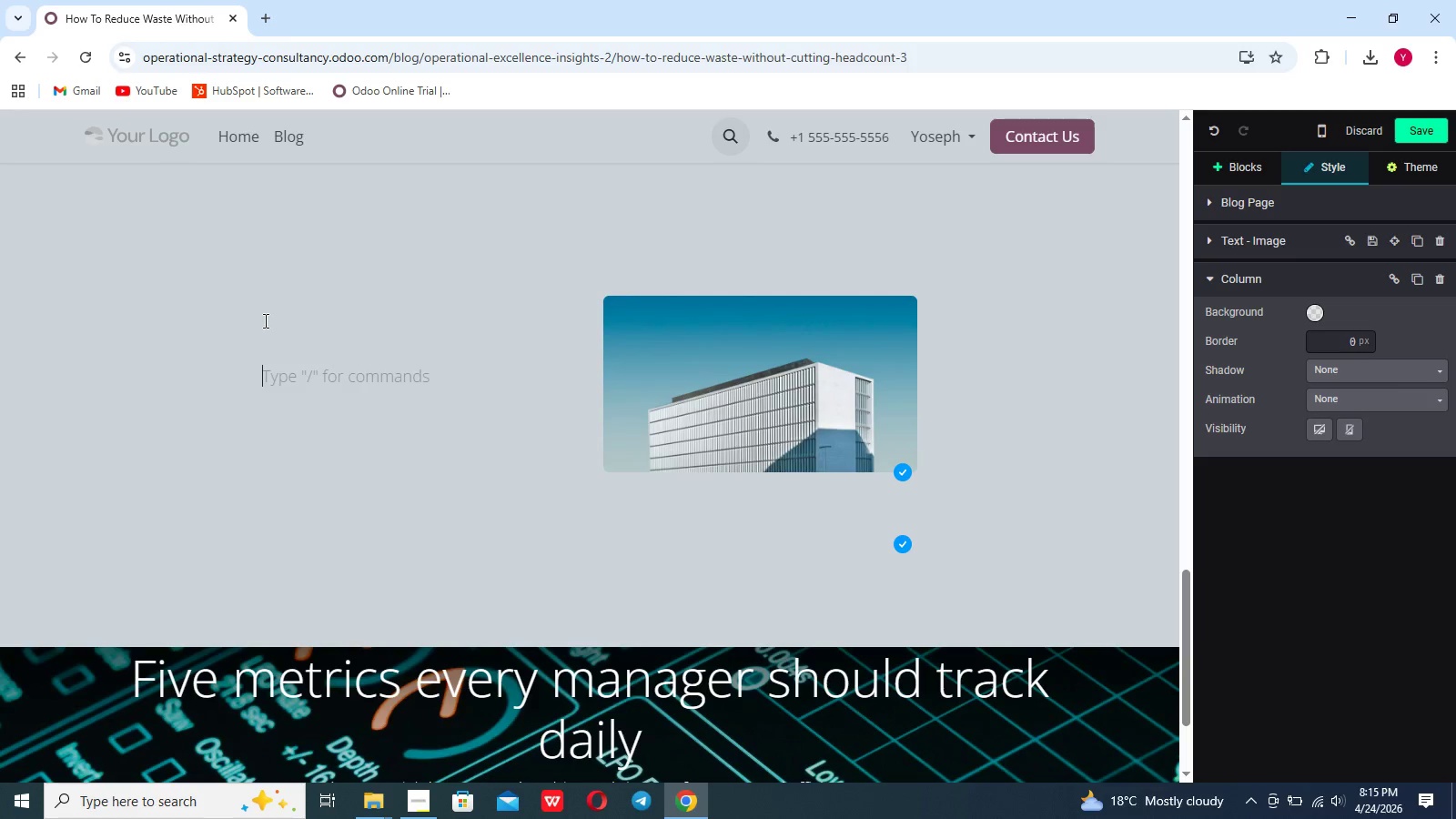 
key(Backspace)
 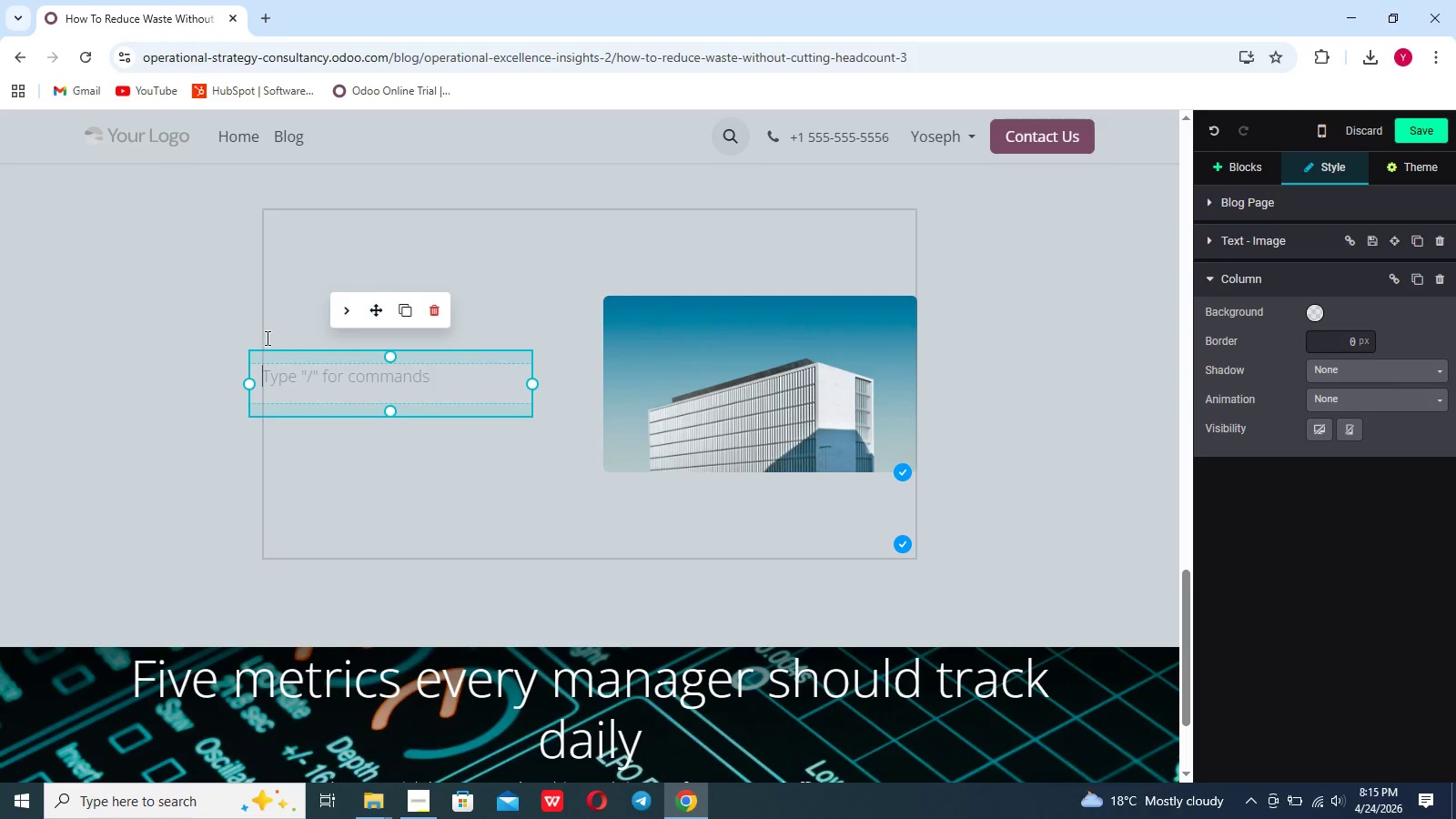 
left_click([306, 297])
 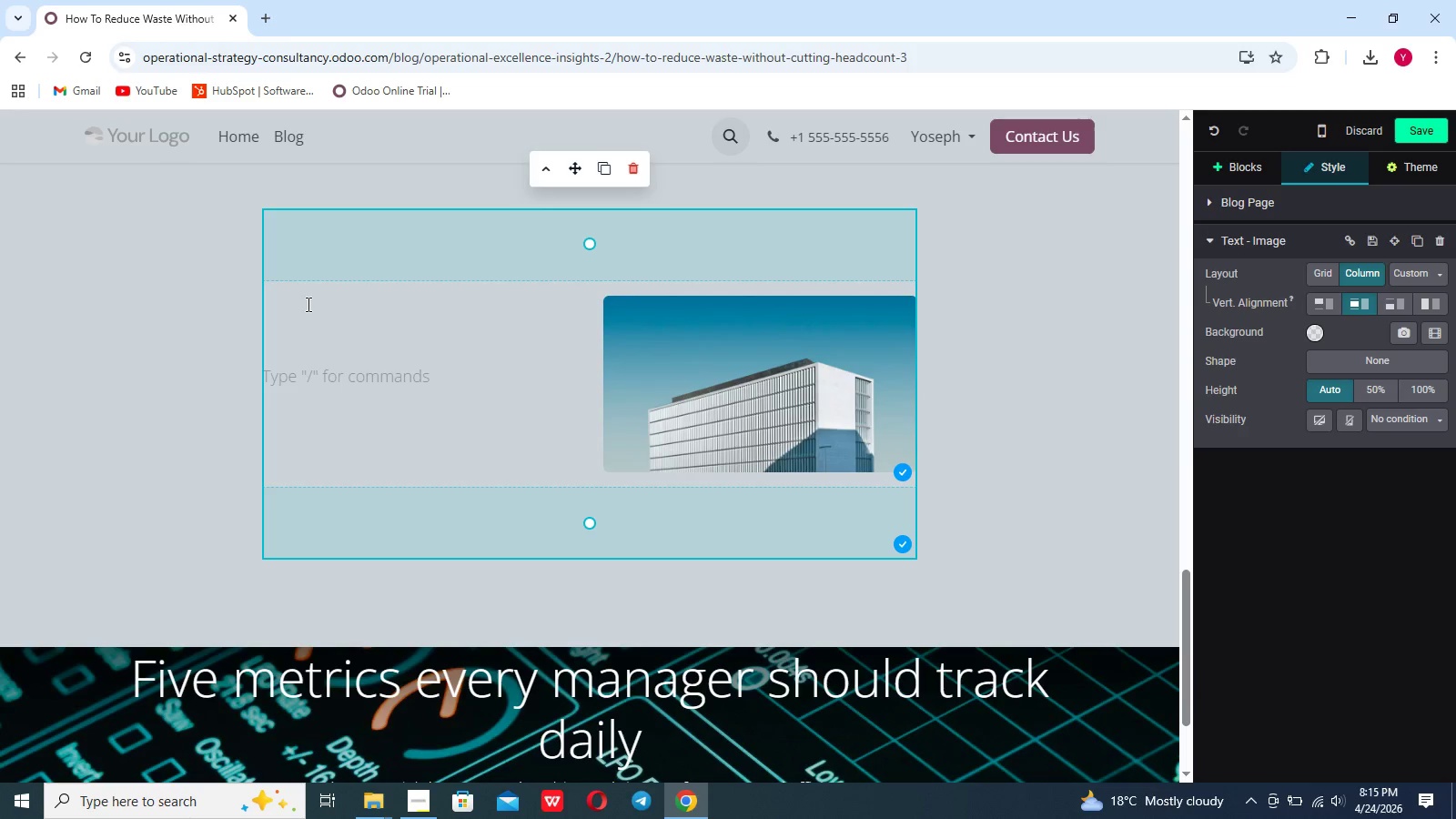 
key(Control+Z)
 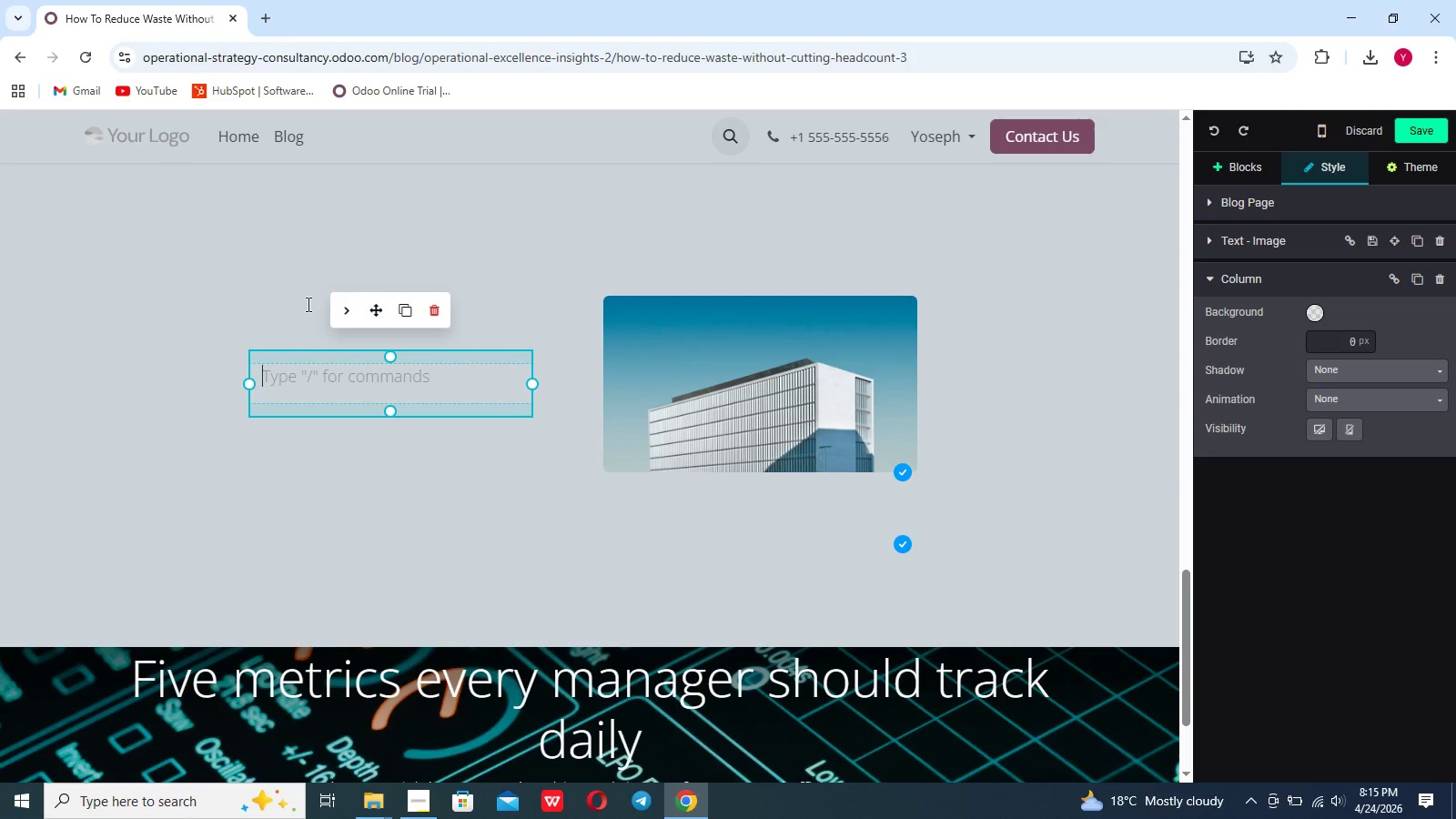 
key(Control+Z)
 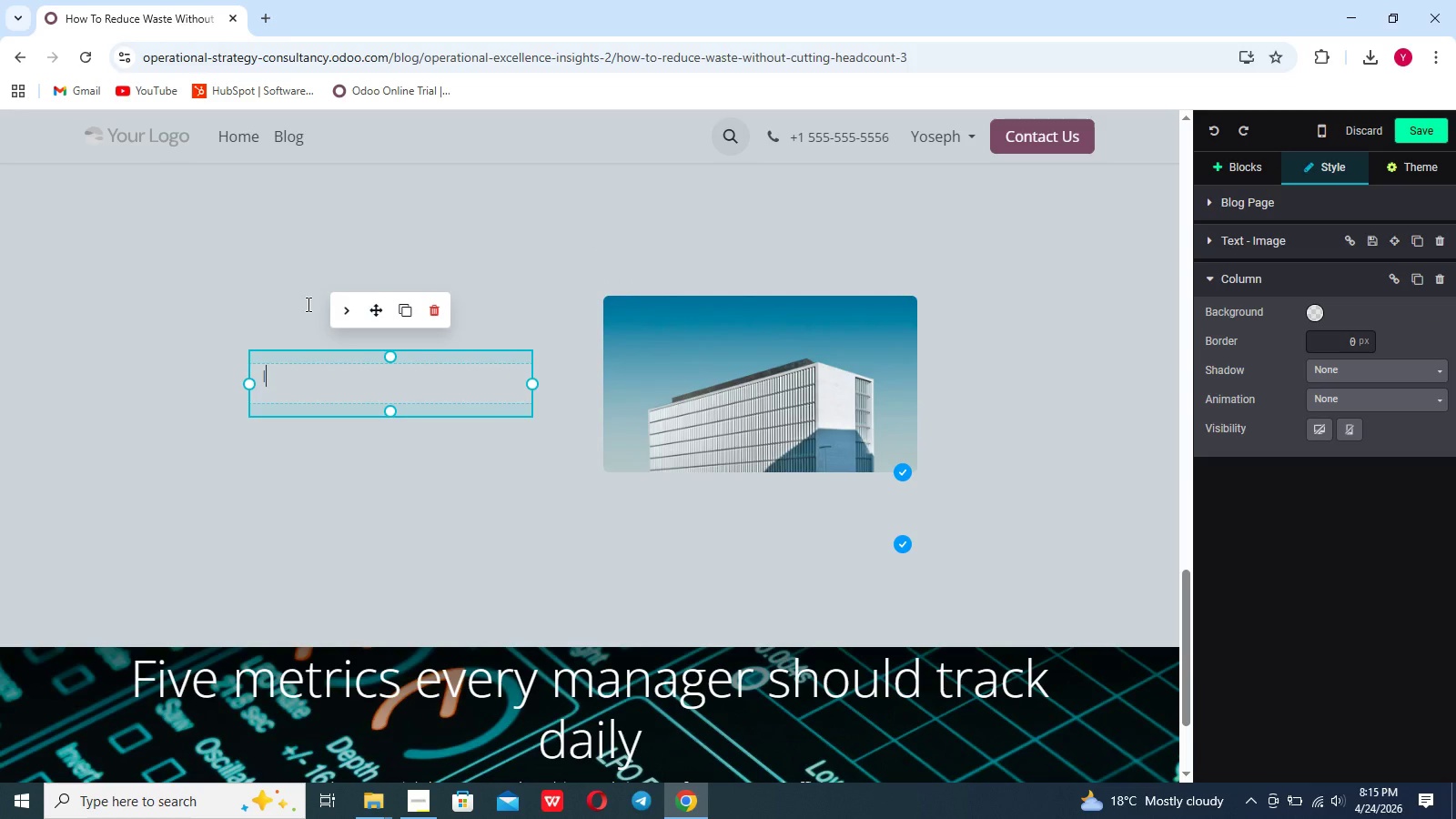 
key(Control+Z)
 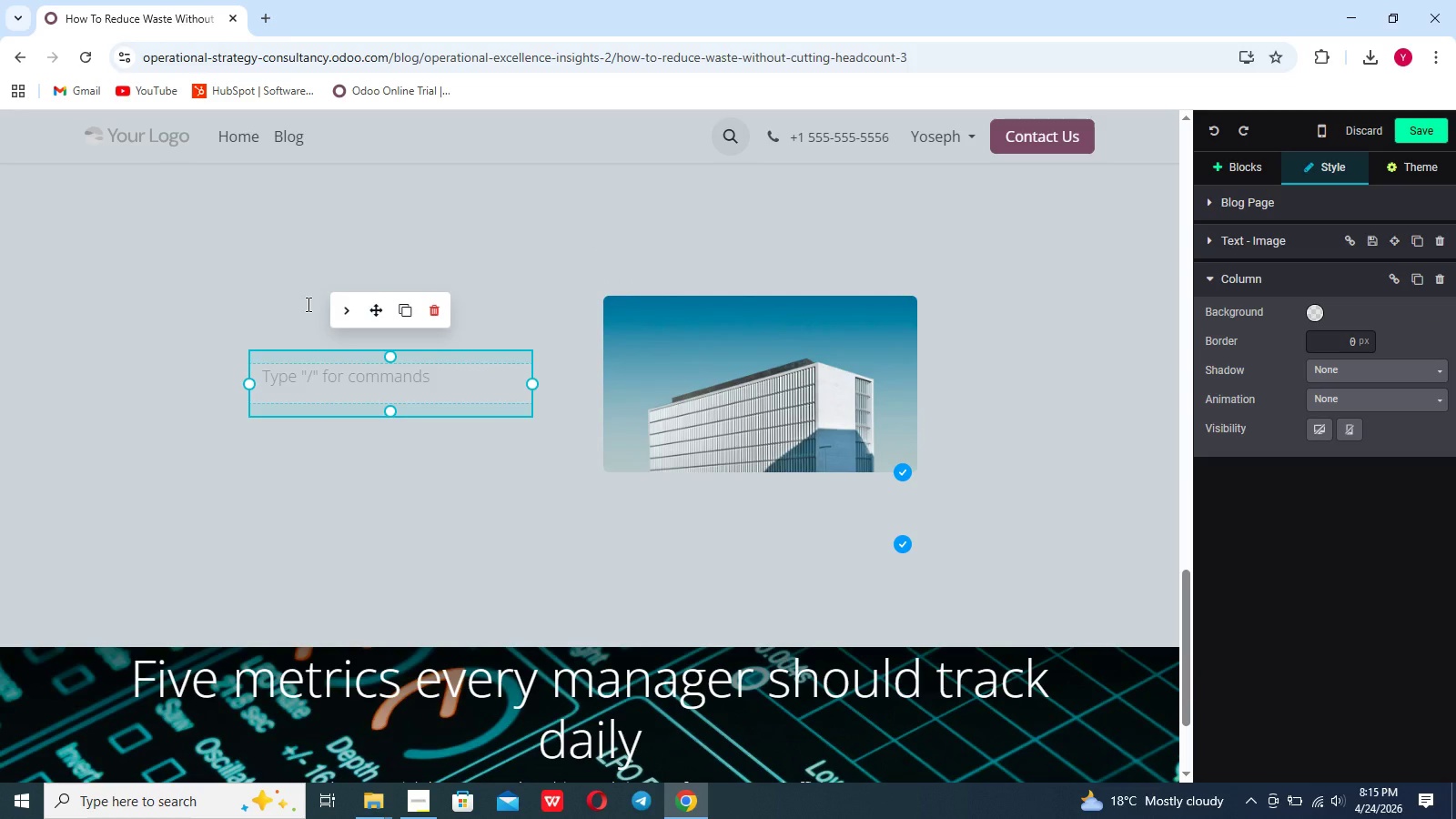 
key(Control+Z)
 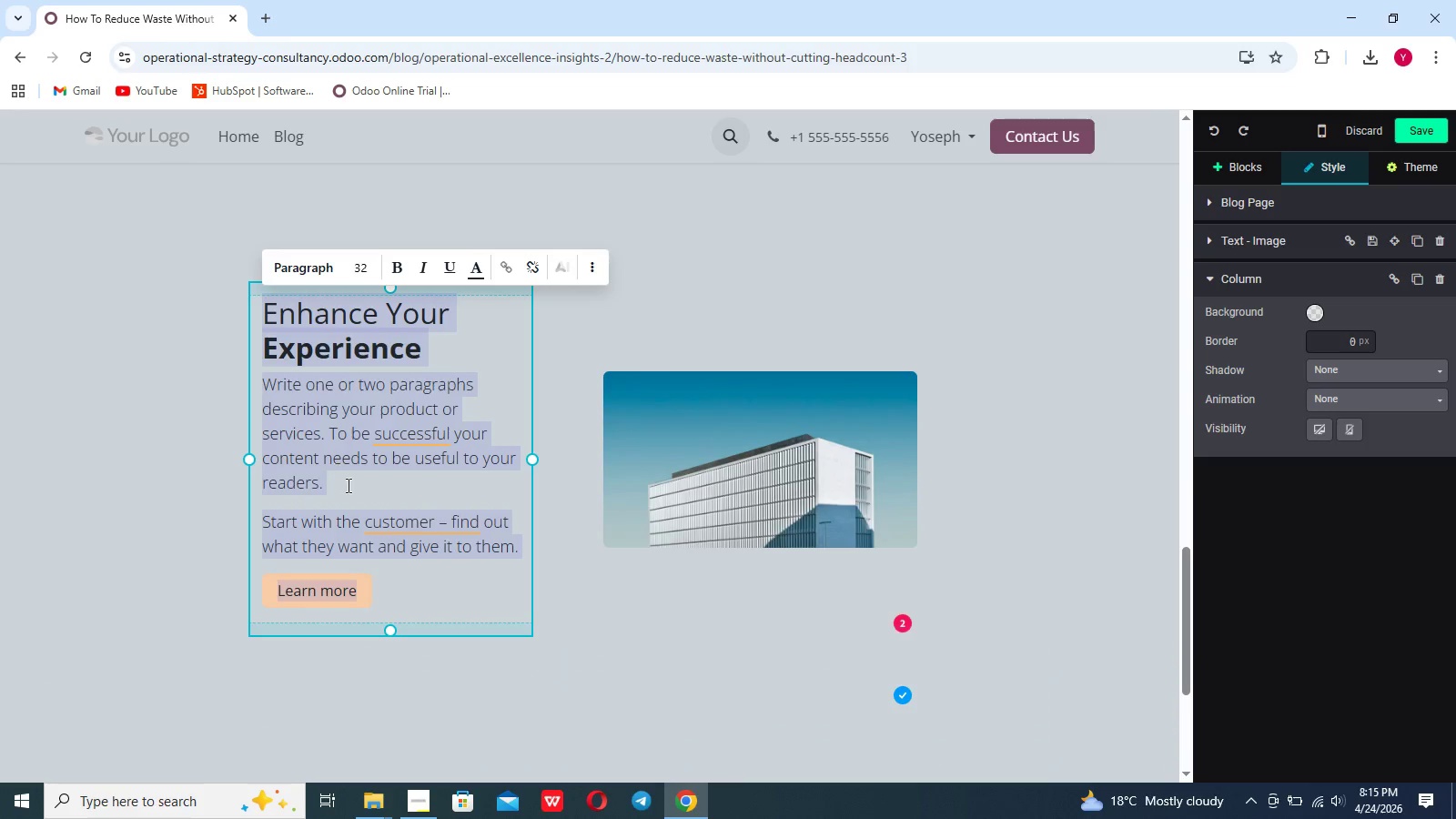 
left_click_drag(start_coordinate=[384, 607], to_coordinate=[284, 332])
 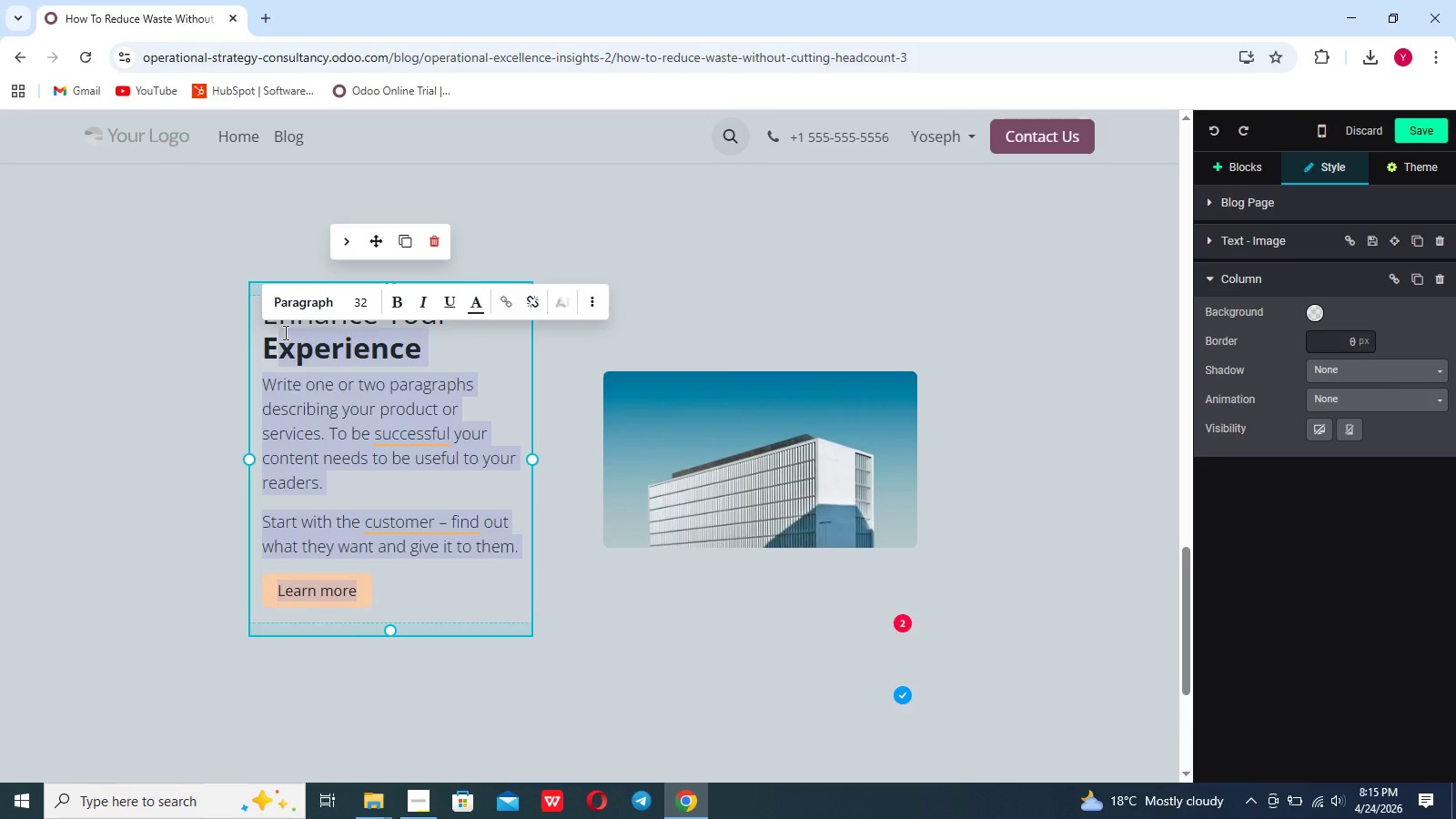 
key(Backspace)
key(Backspace)
key(Backspace)
key(Backspace)
key(Backspace)
type(MPLOYEE)
 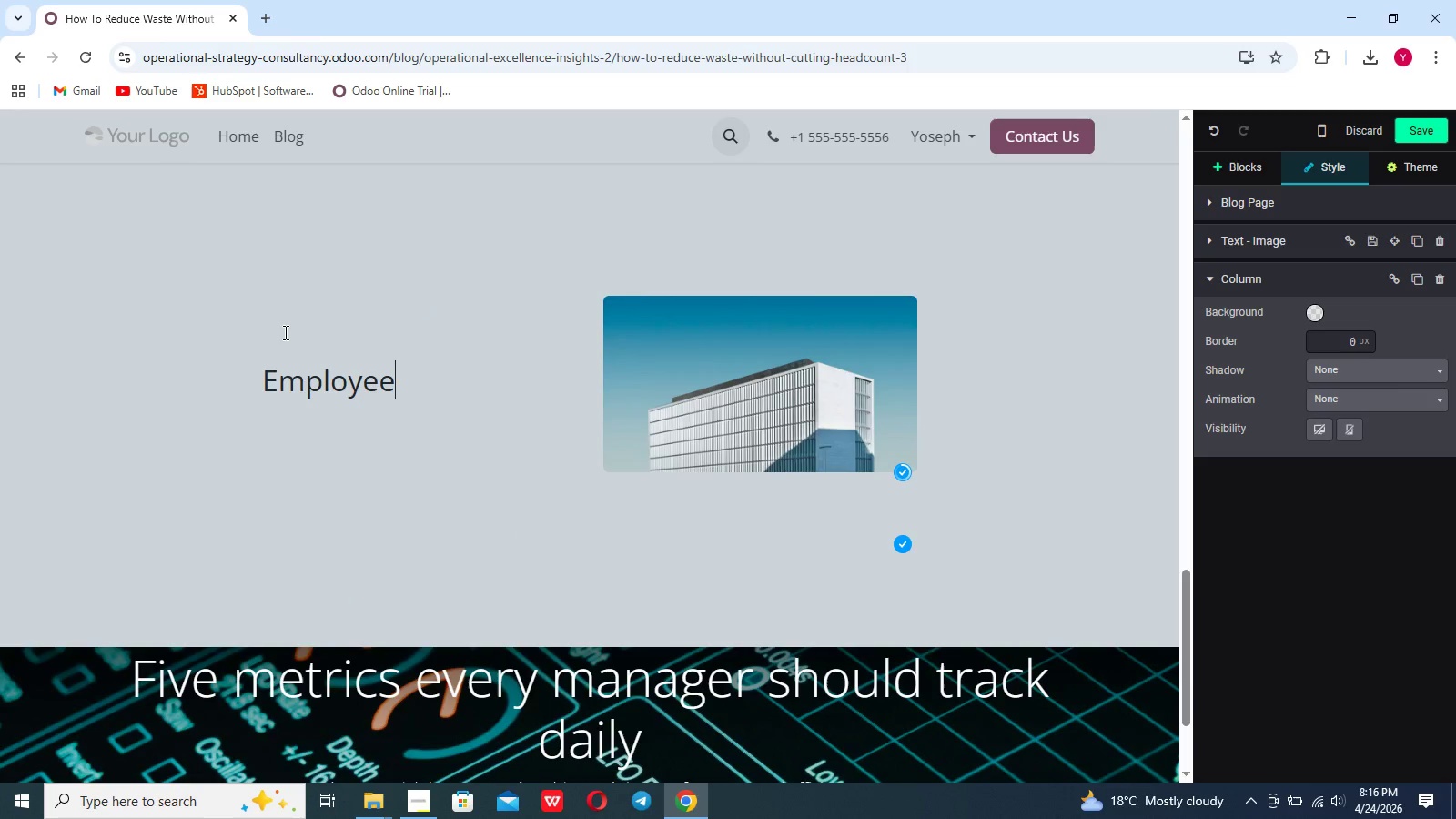 
type( Involvement)
 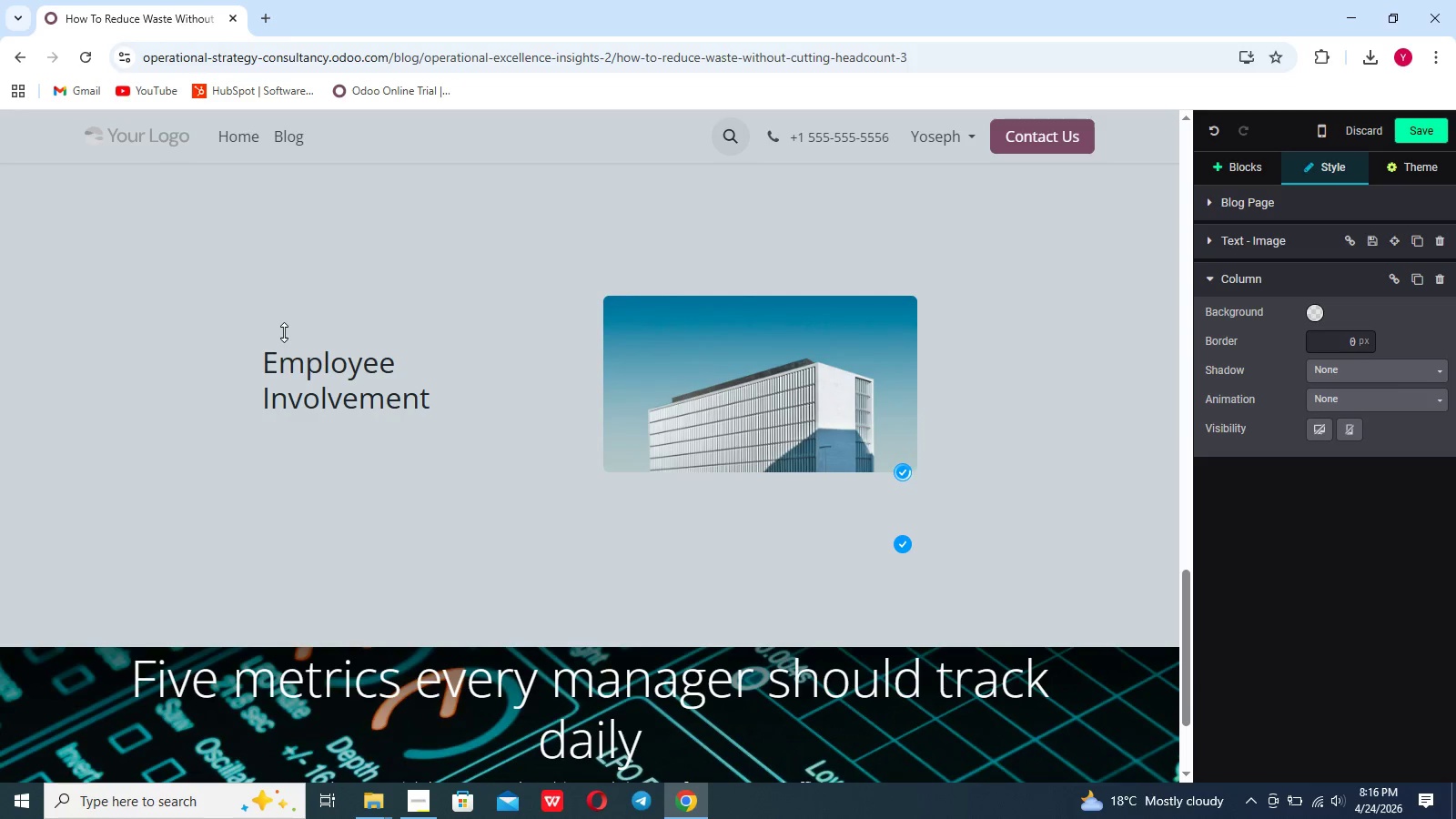 
key(Shift+Enter)
 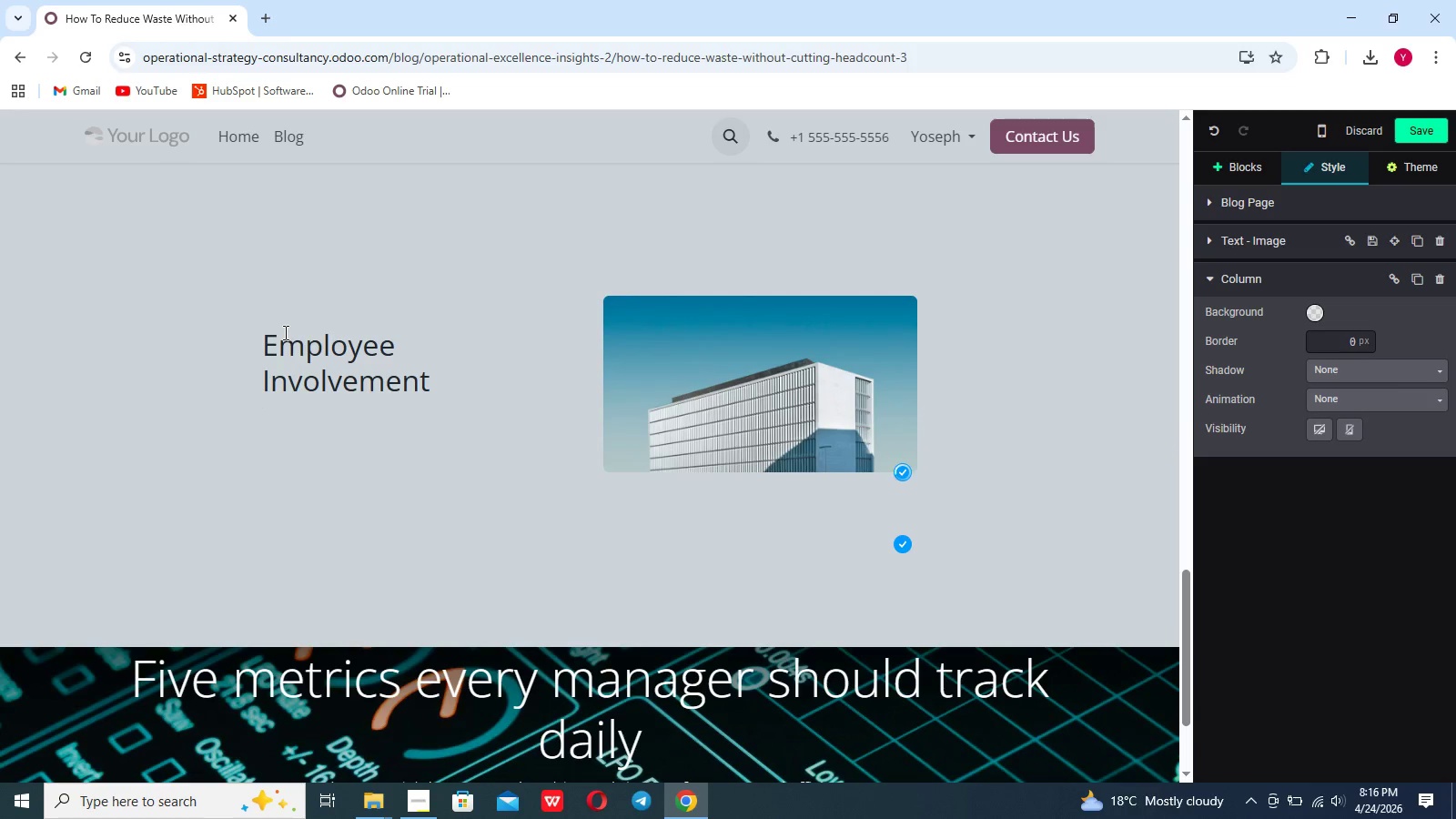 
key(Shift+Enter)
 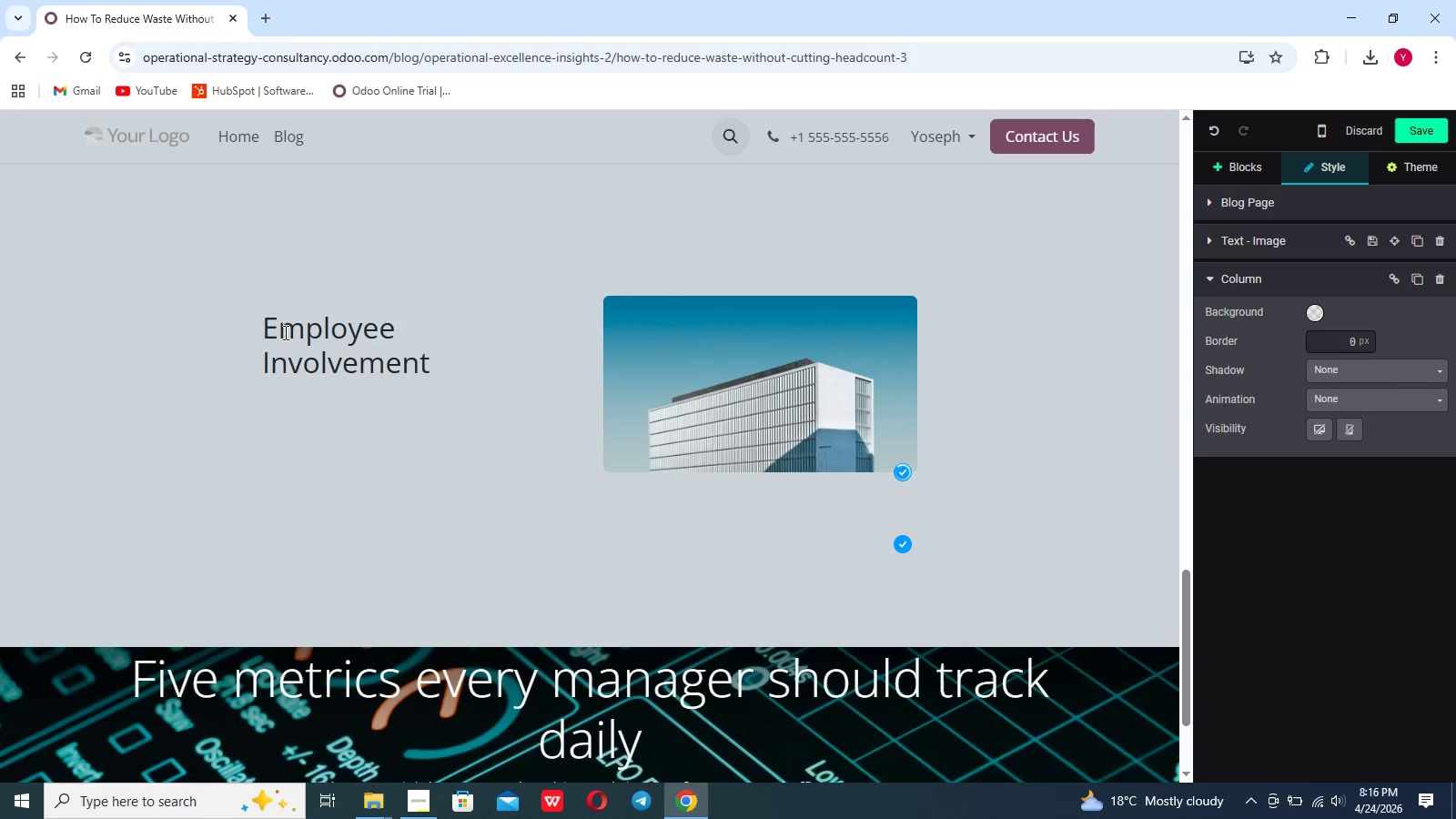 
key(Shift+Backspace)
 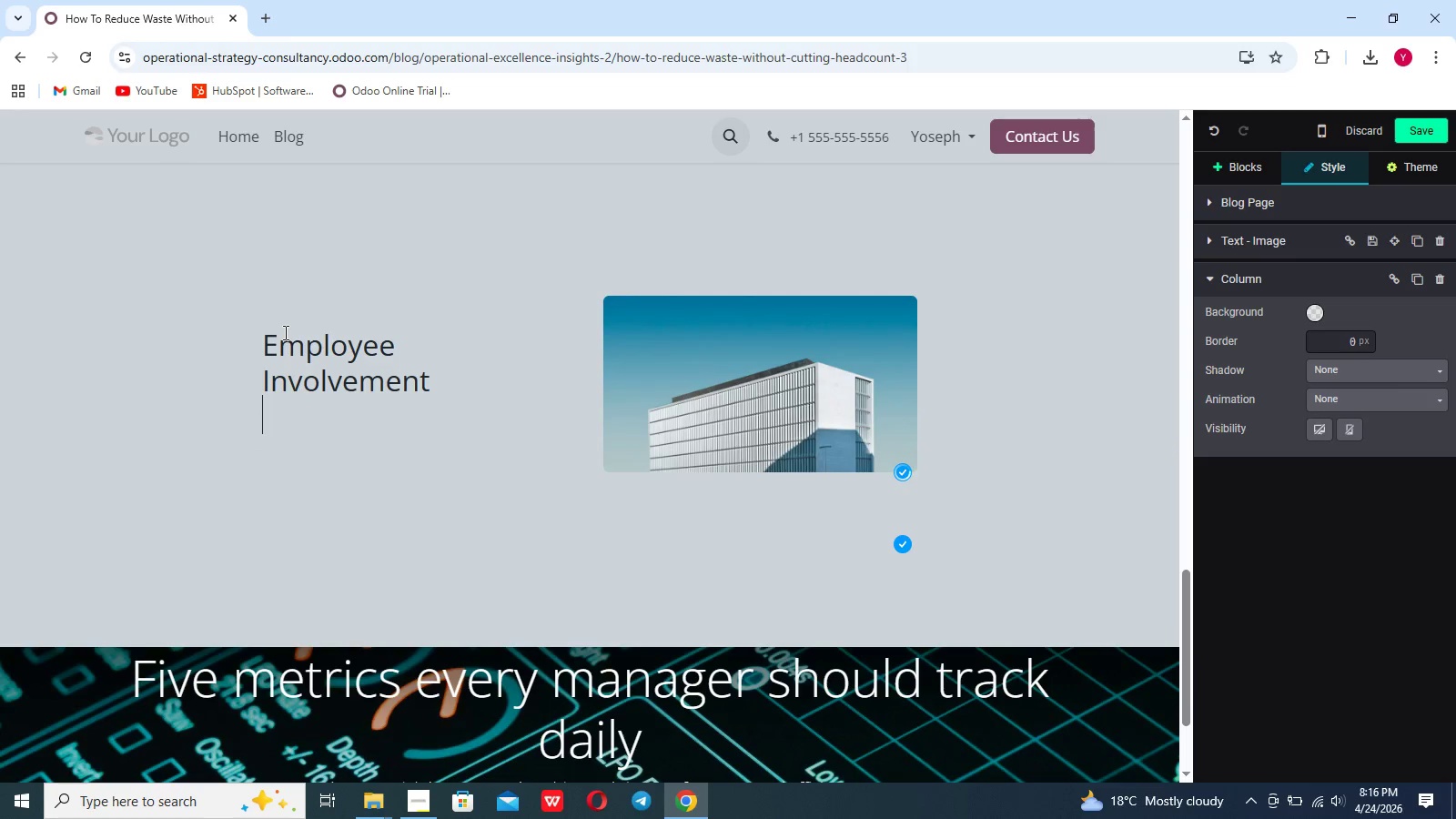 
key(Shift+Backspace)
 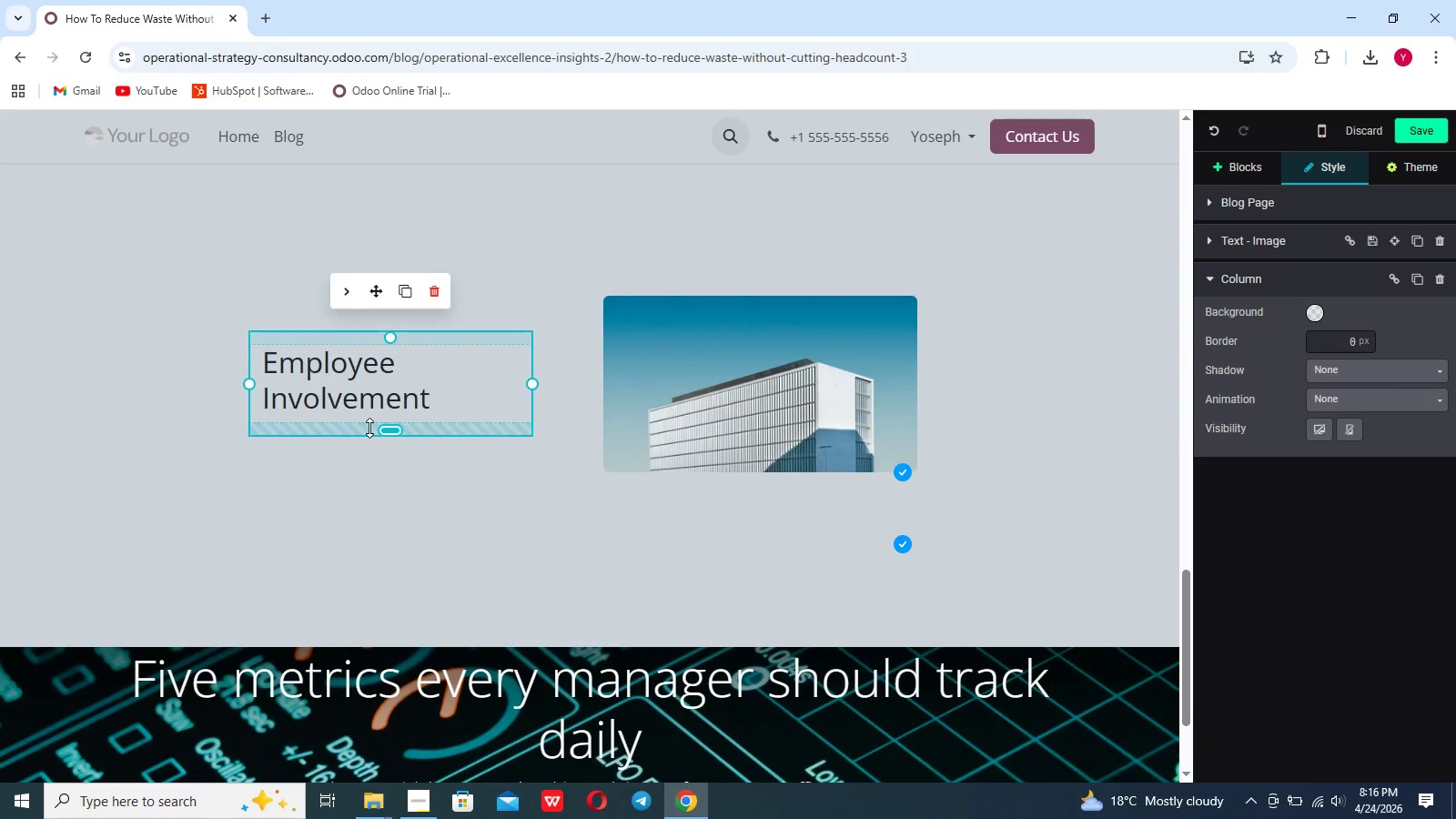 
key(Enter)
 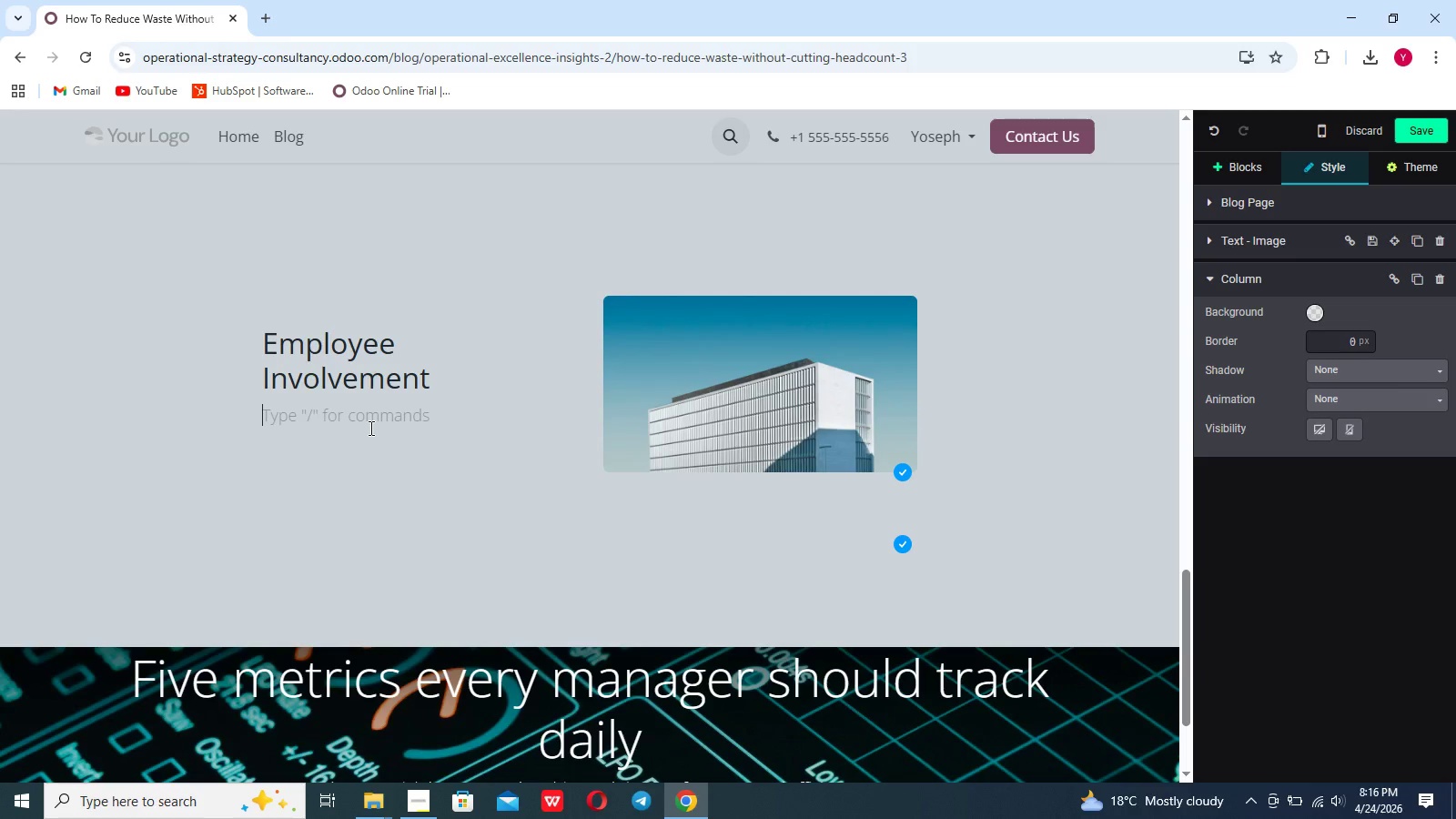 
type(Employees play a cruit)
 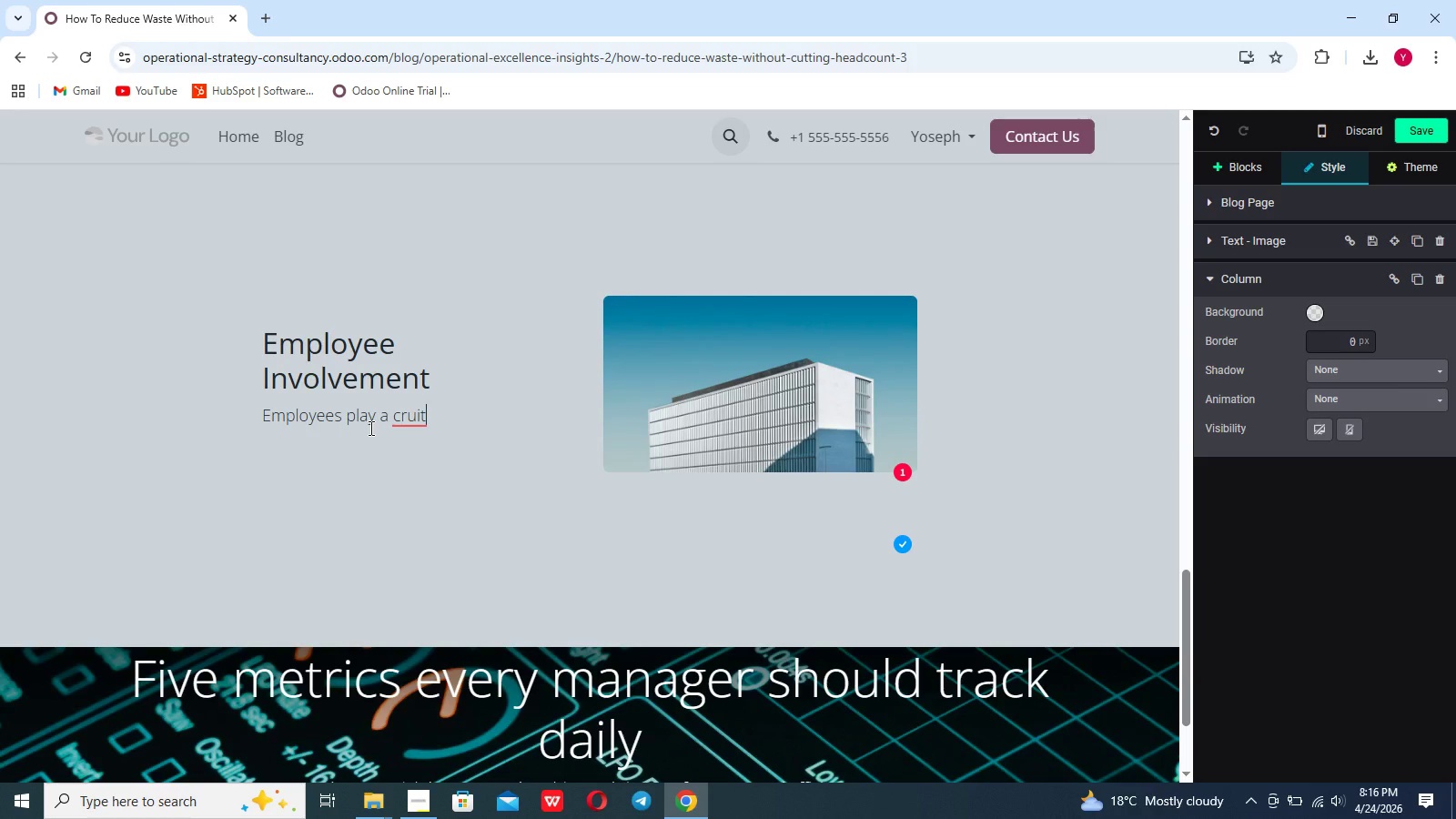 
key(Backspace)
key(Backspace)
key(Backspace)
type(iti)
 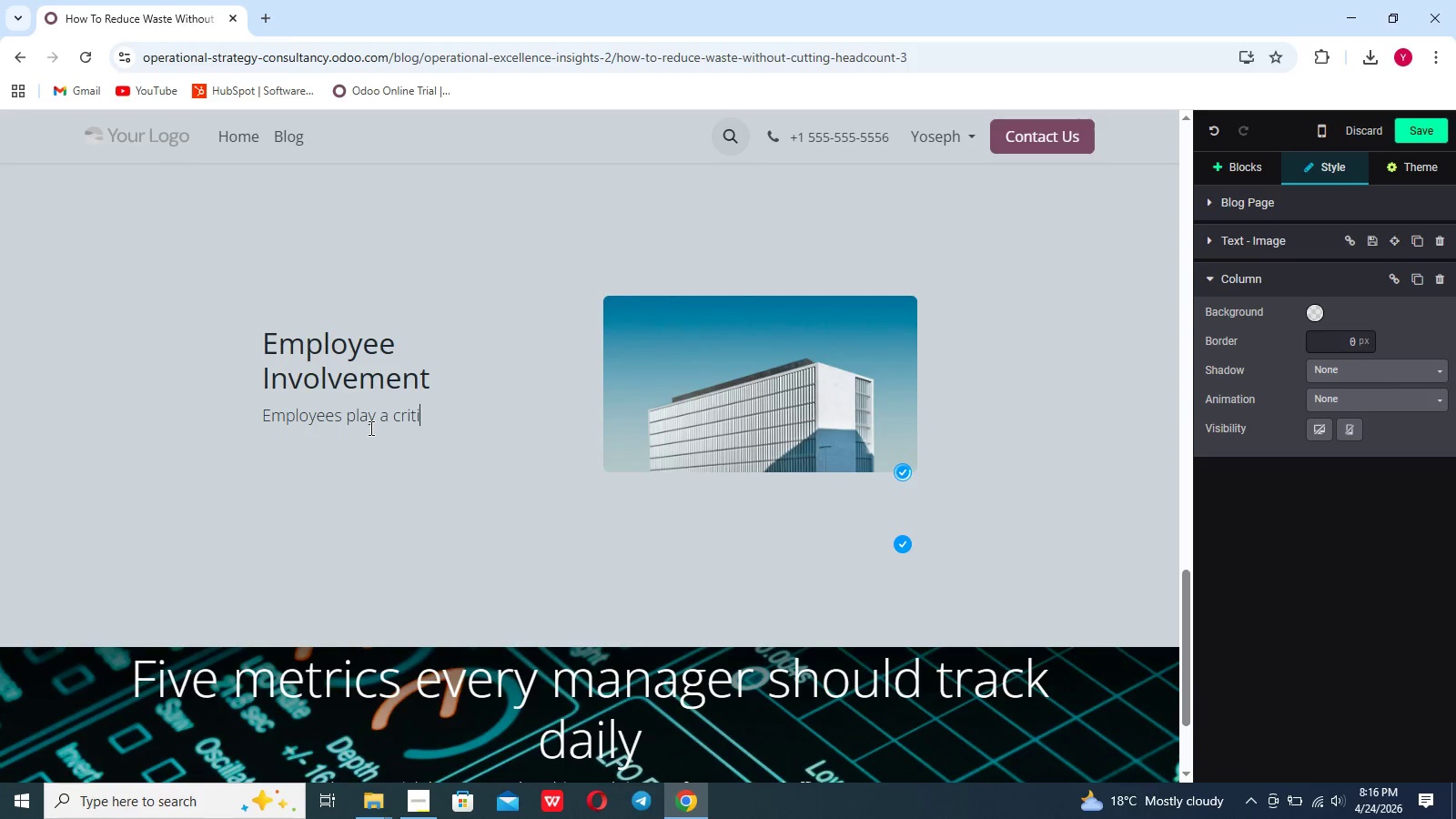 
type(cal role)
 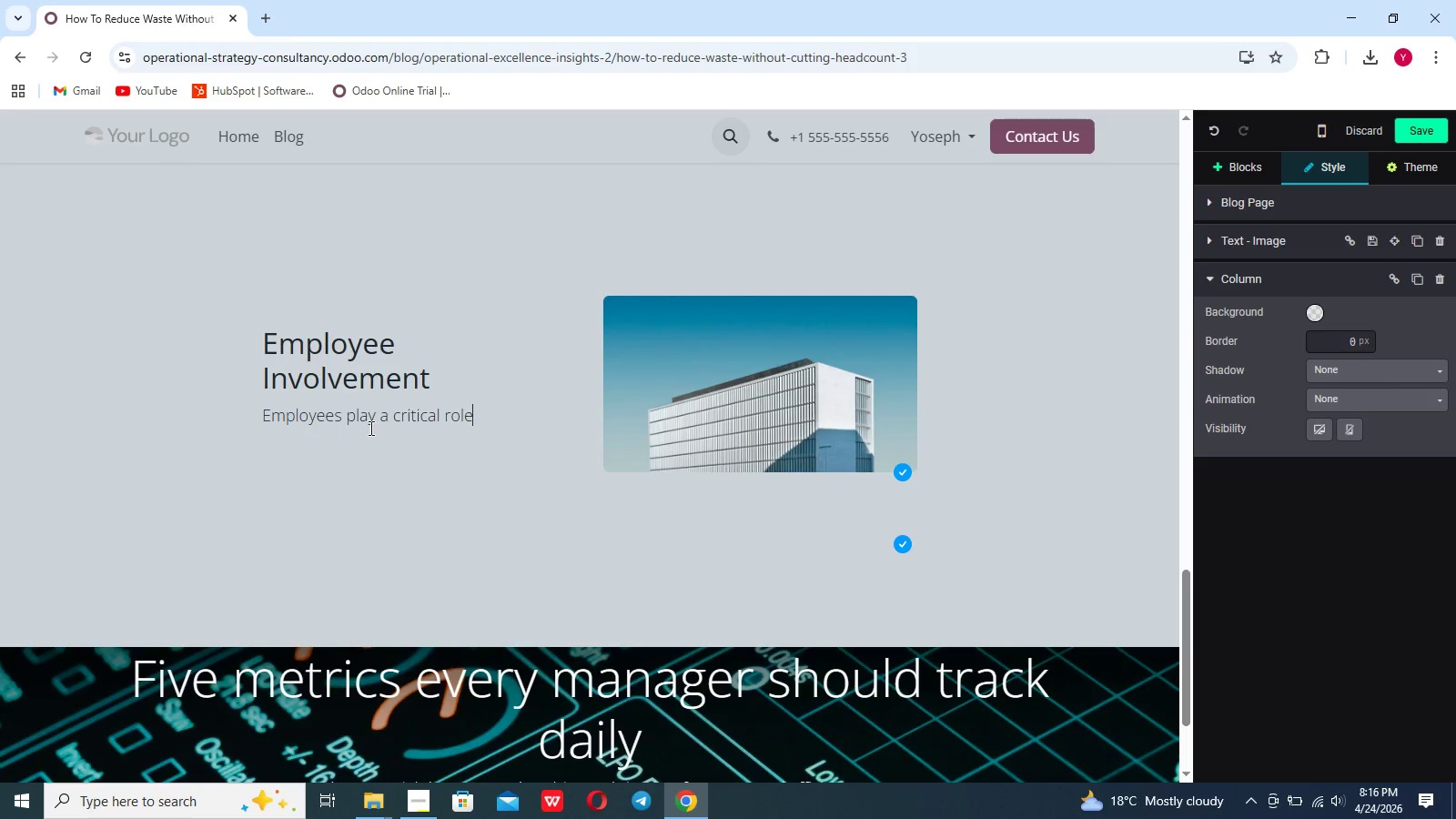 
wait(5.52)
 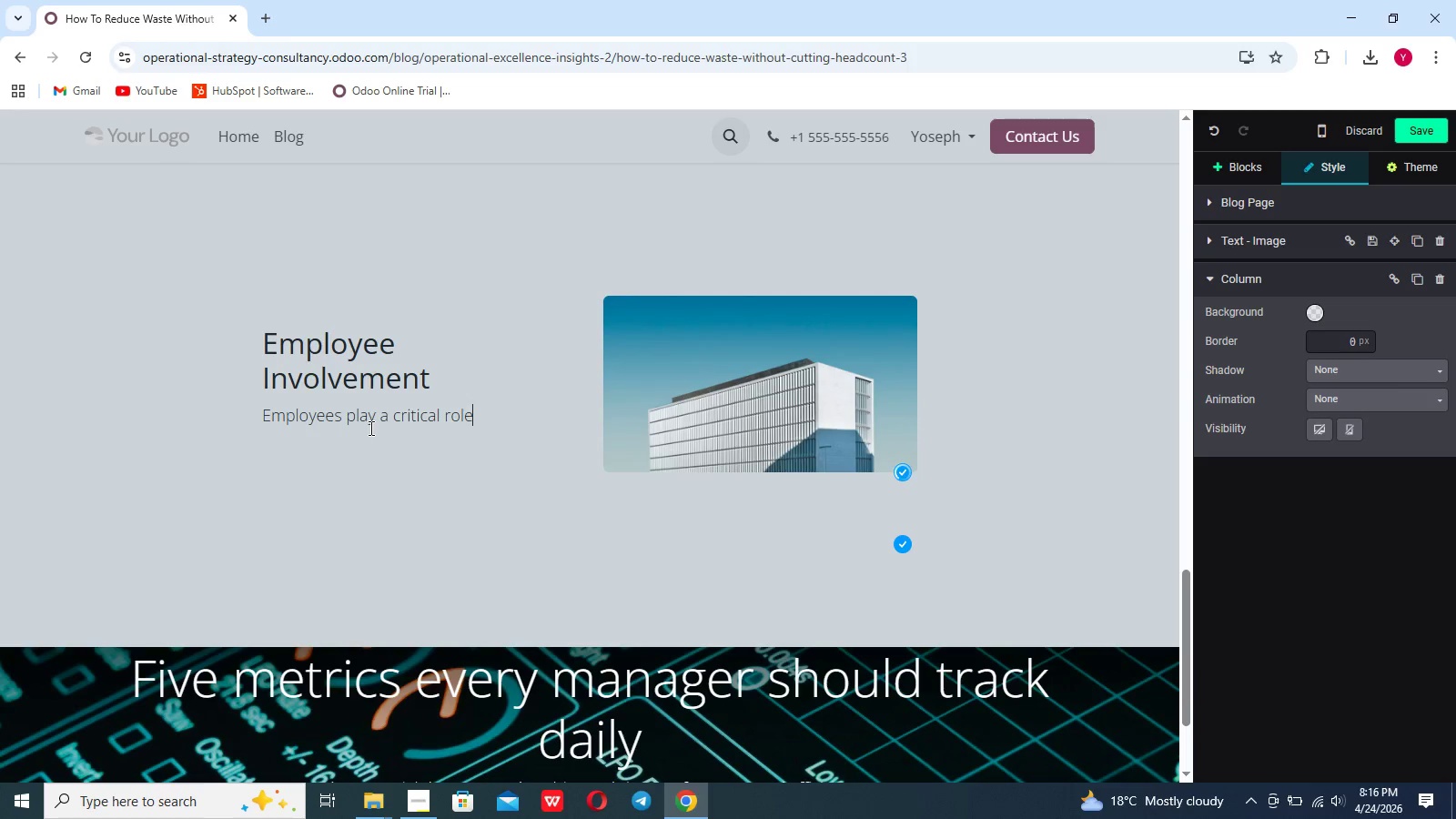 
type( role)
 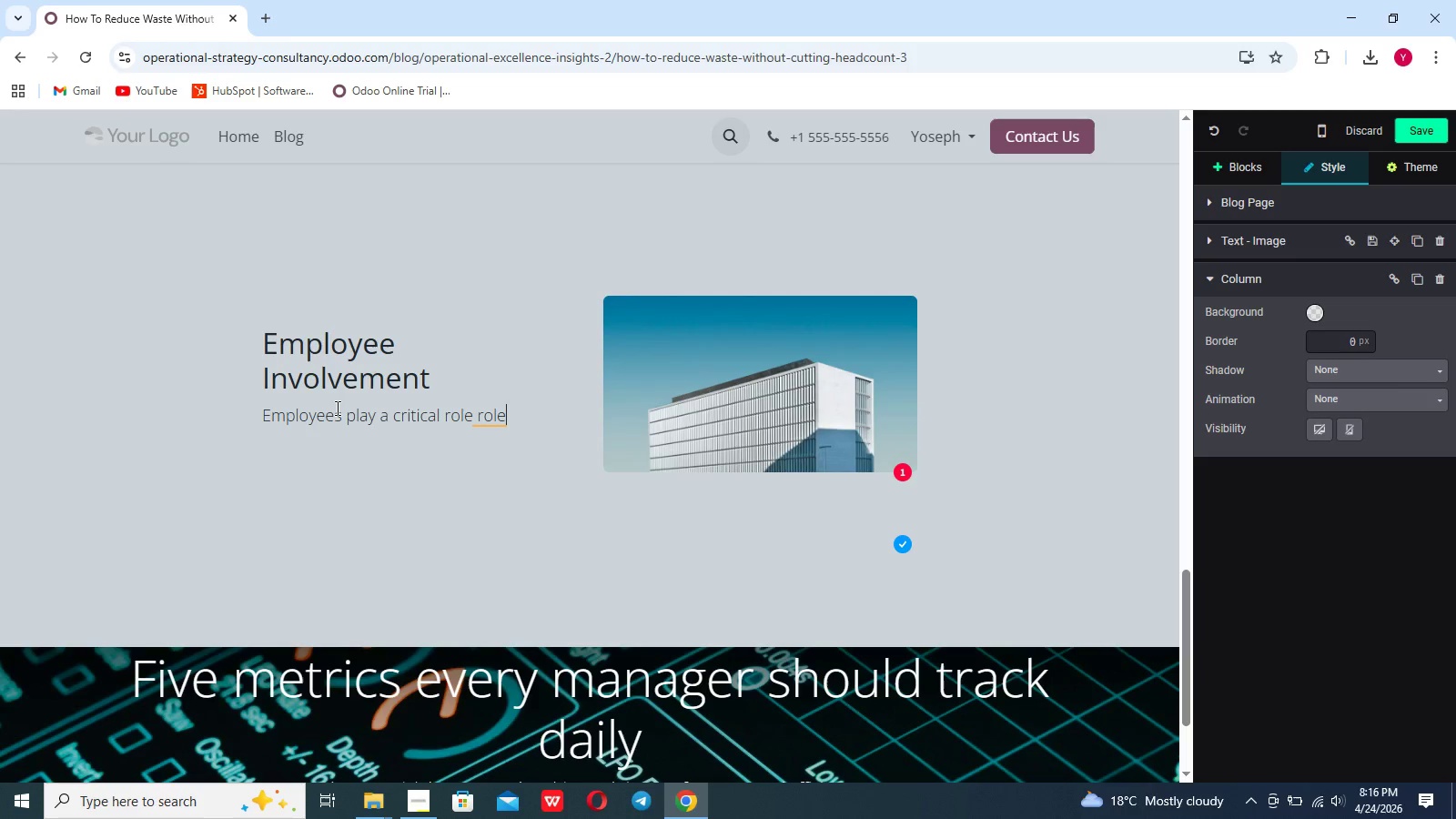 
wait(5.86)
 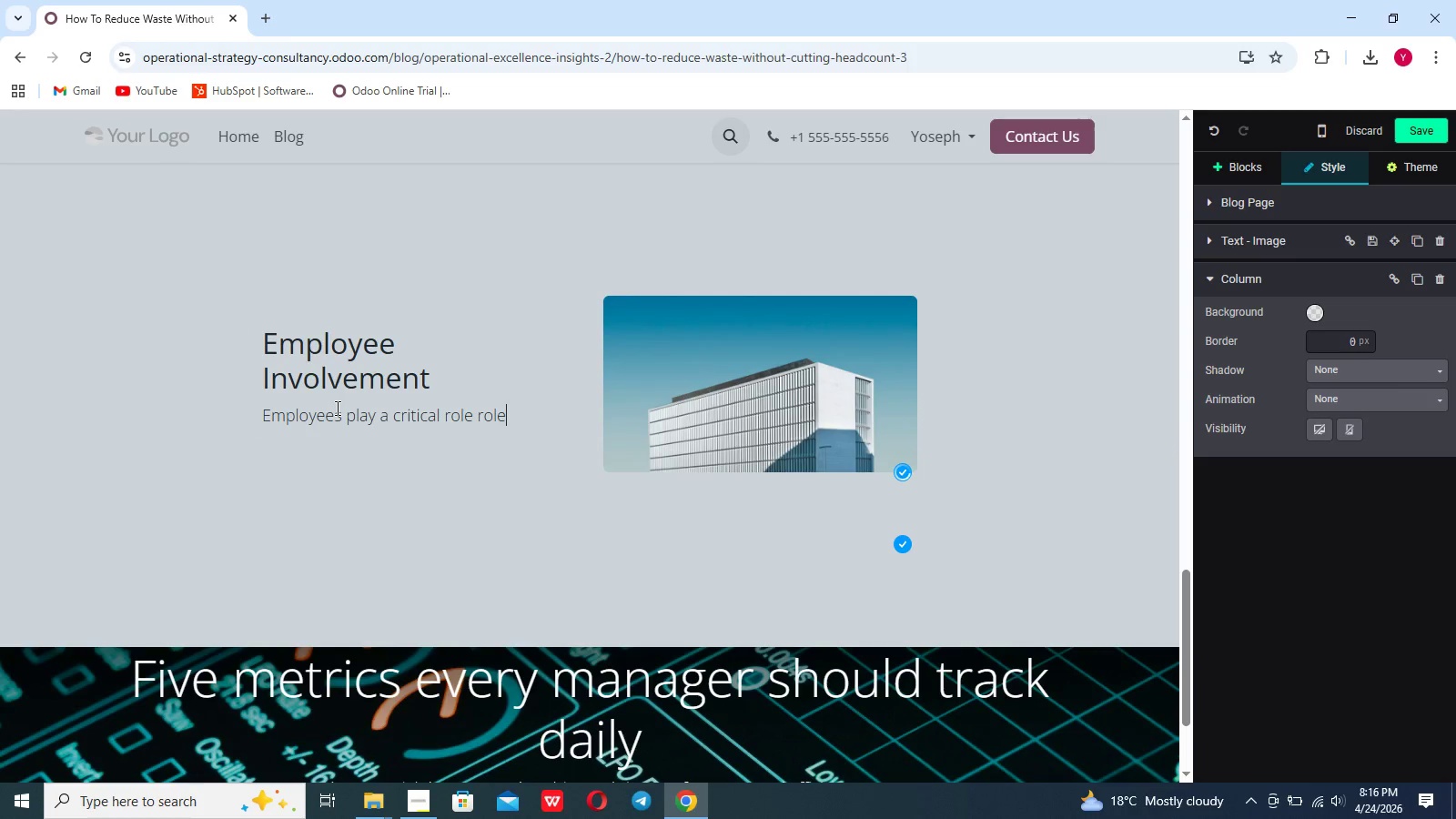 
type( in identifying inefficiencies . since they work directly in the process)
 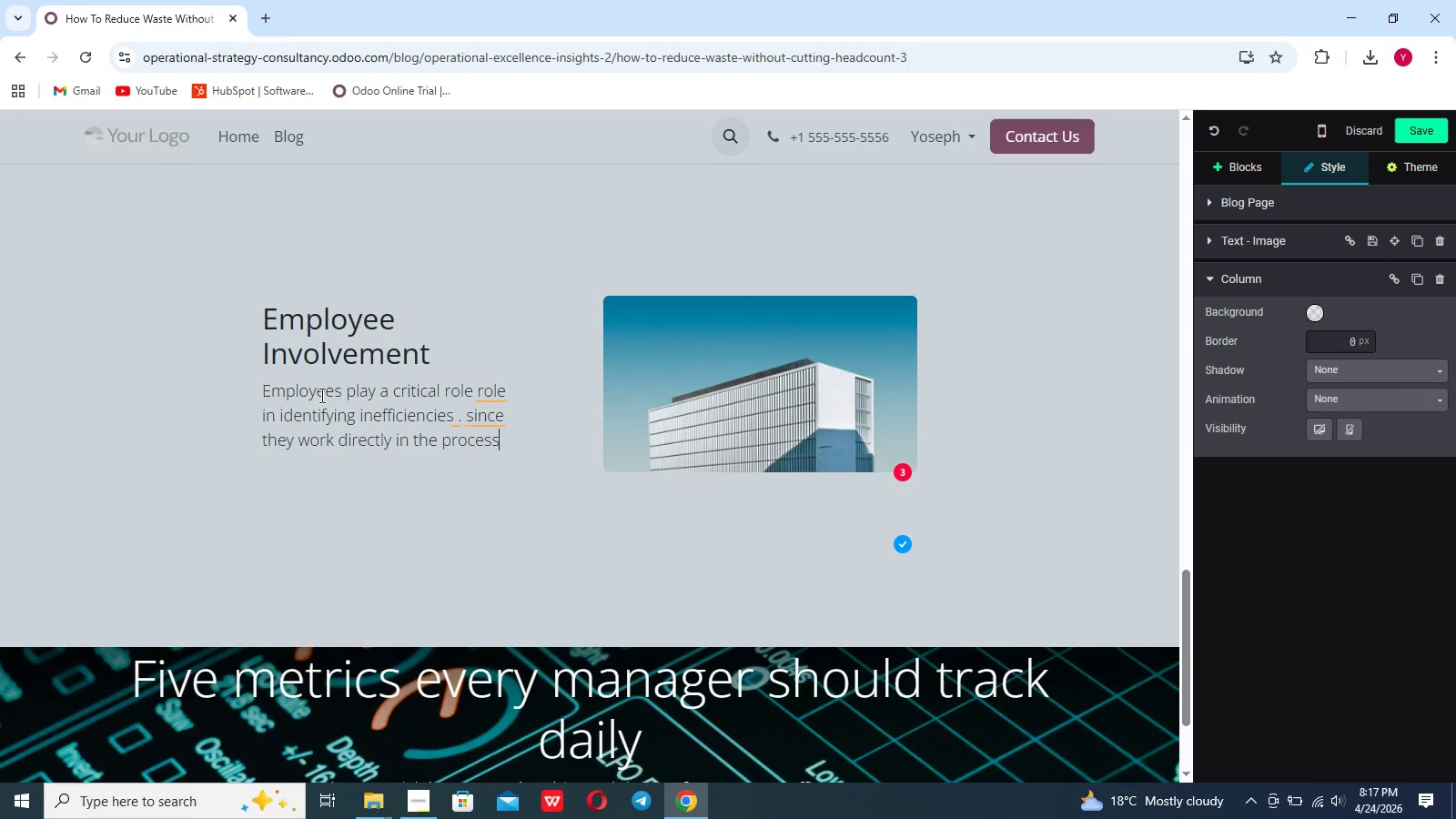 
wait(8.5)
 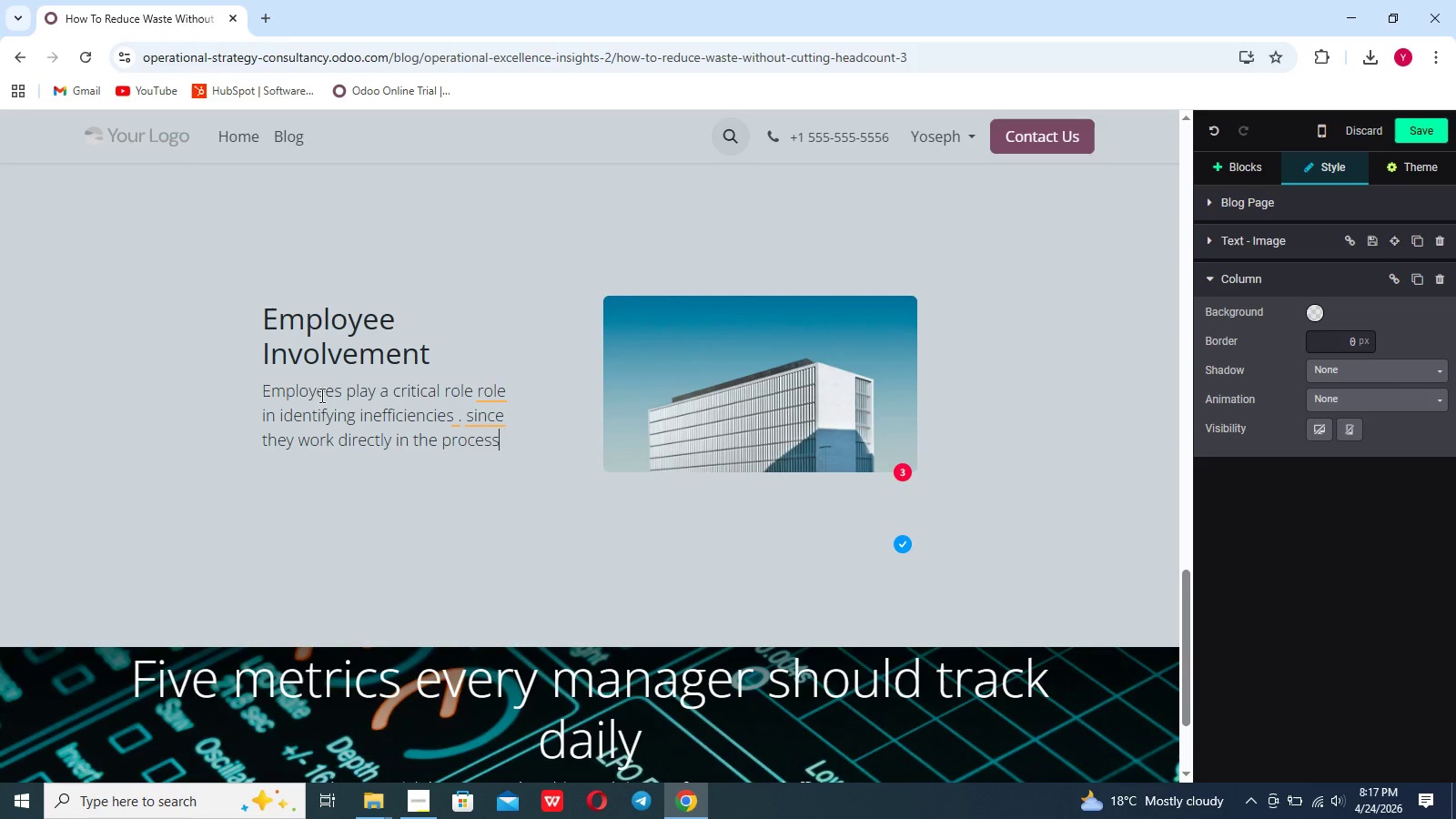 
type(,they often see problems that management cannot.)
 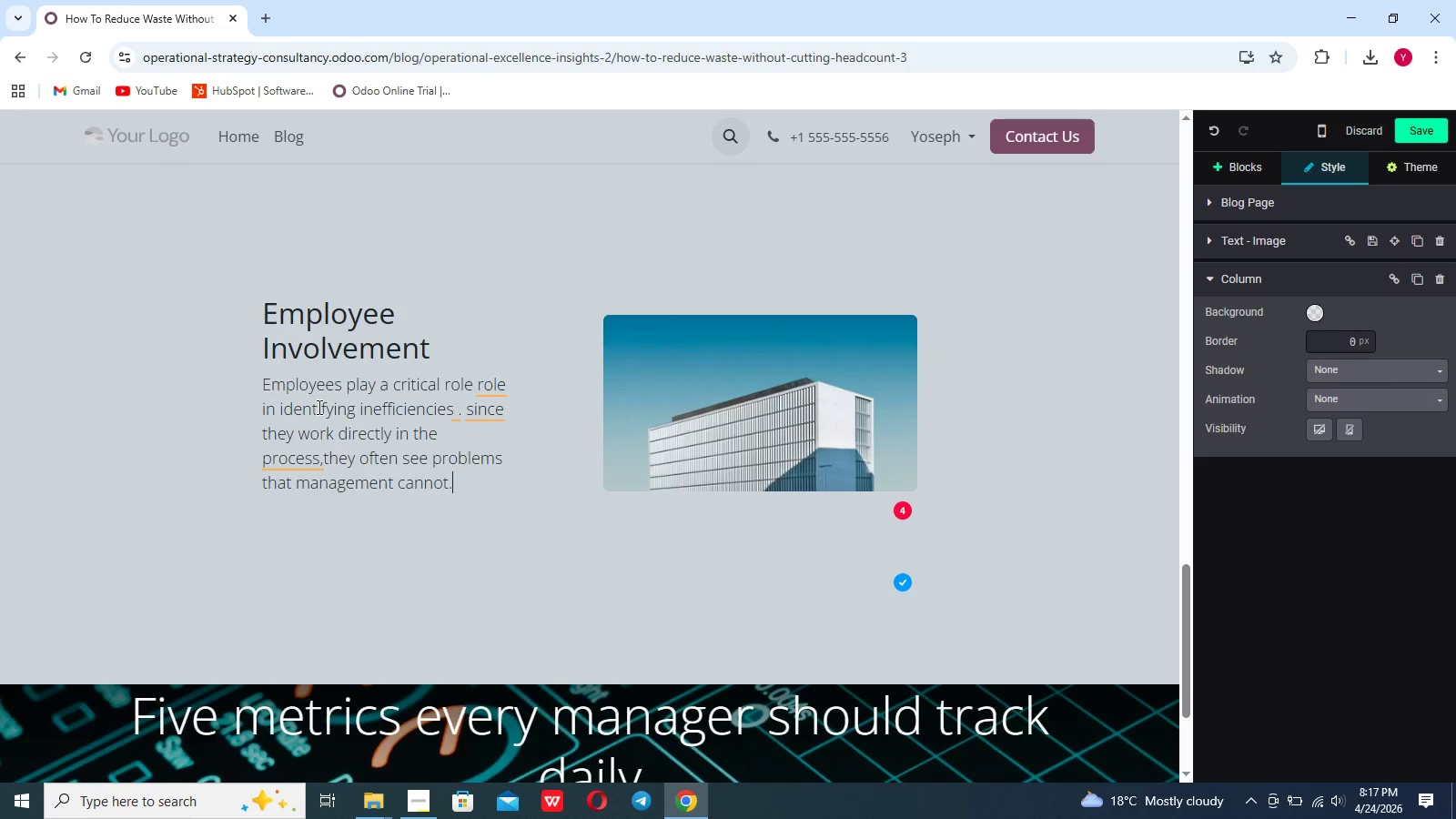 
key(Shift+Enter)
 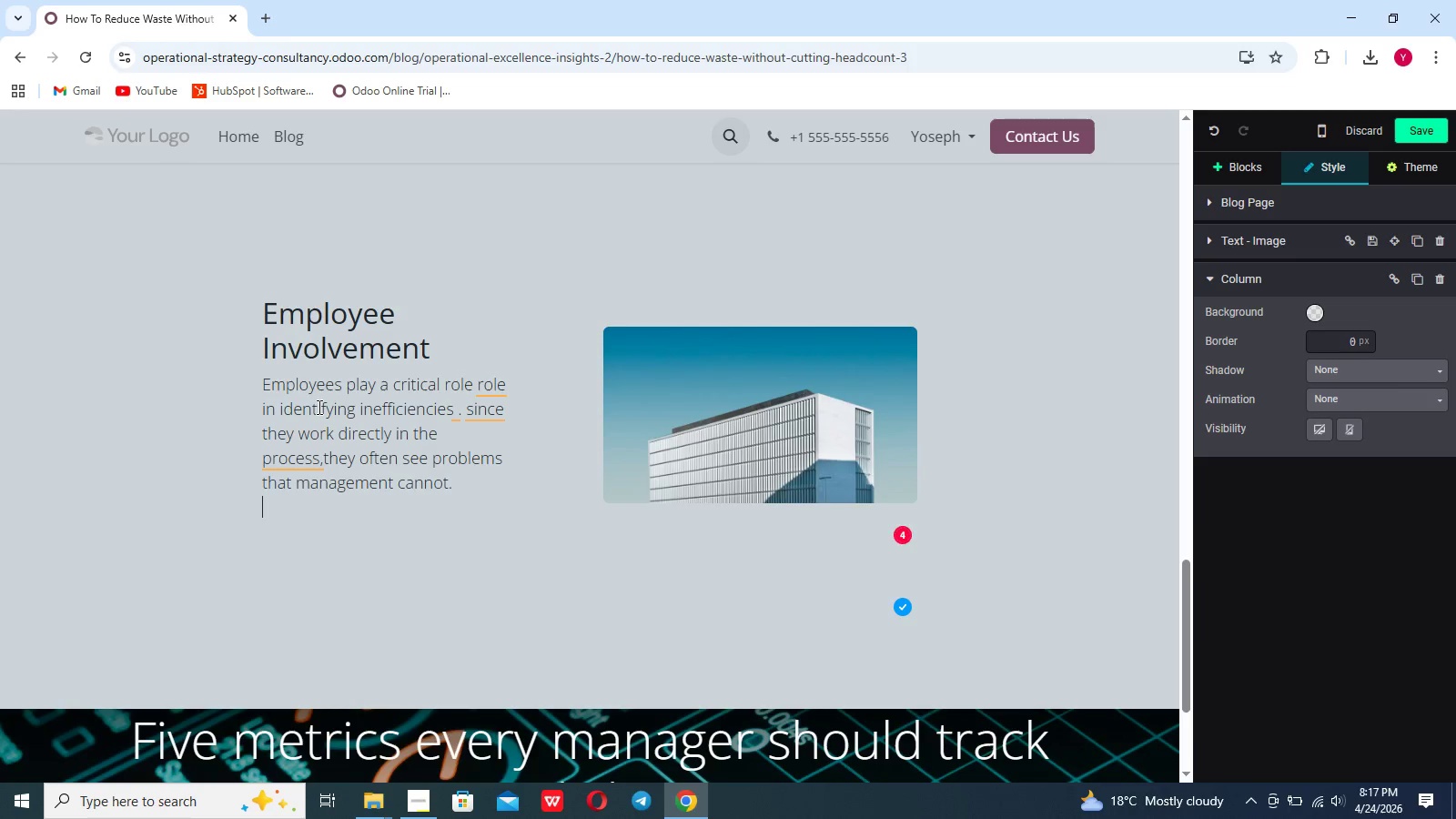 
type(encouraging feedback and collaboration leads to pera)
key(Backspace)
key(Backspace)
type(actical and sustainable)
 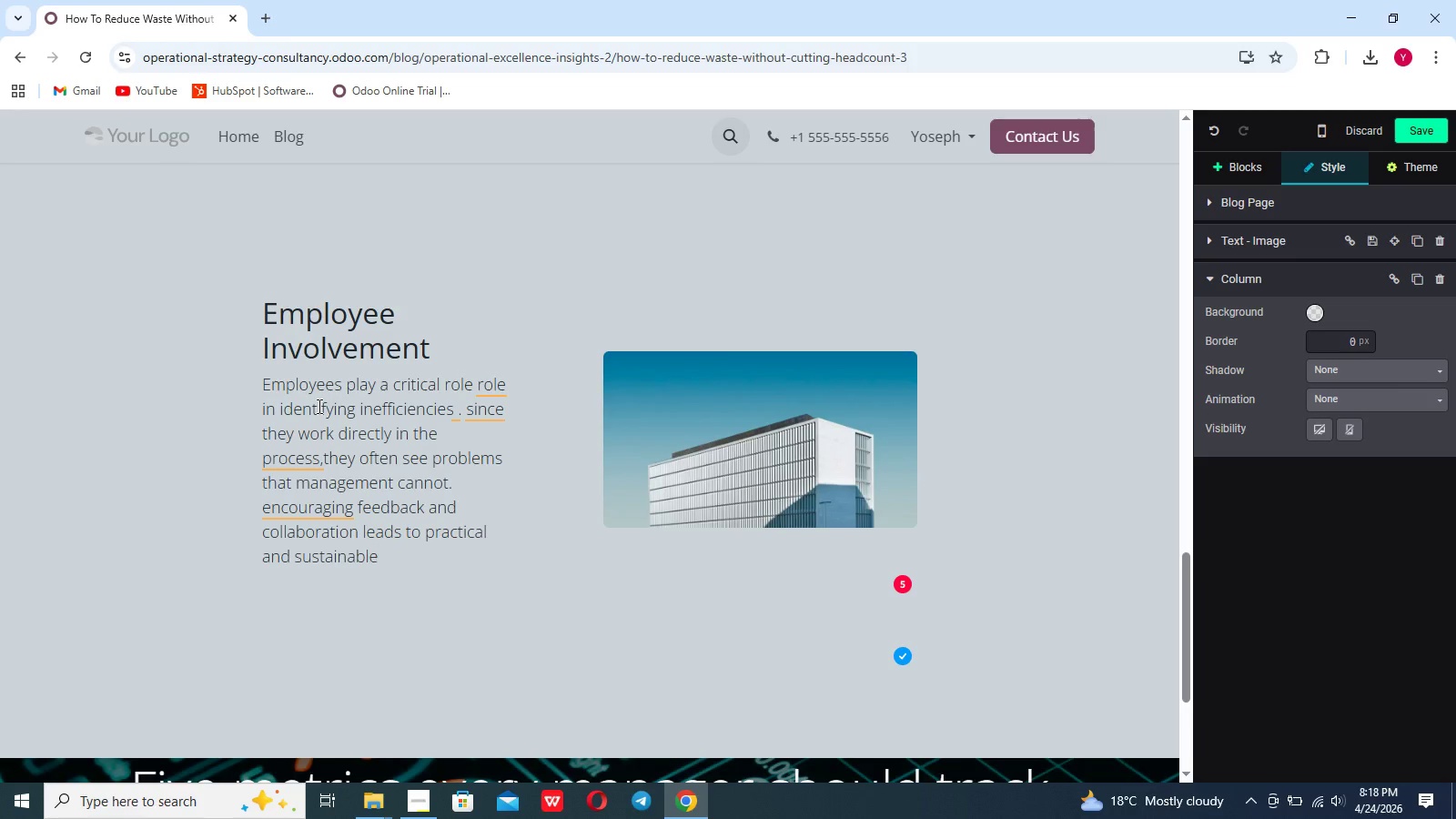 
type( improvement)
 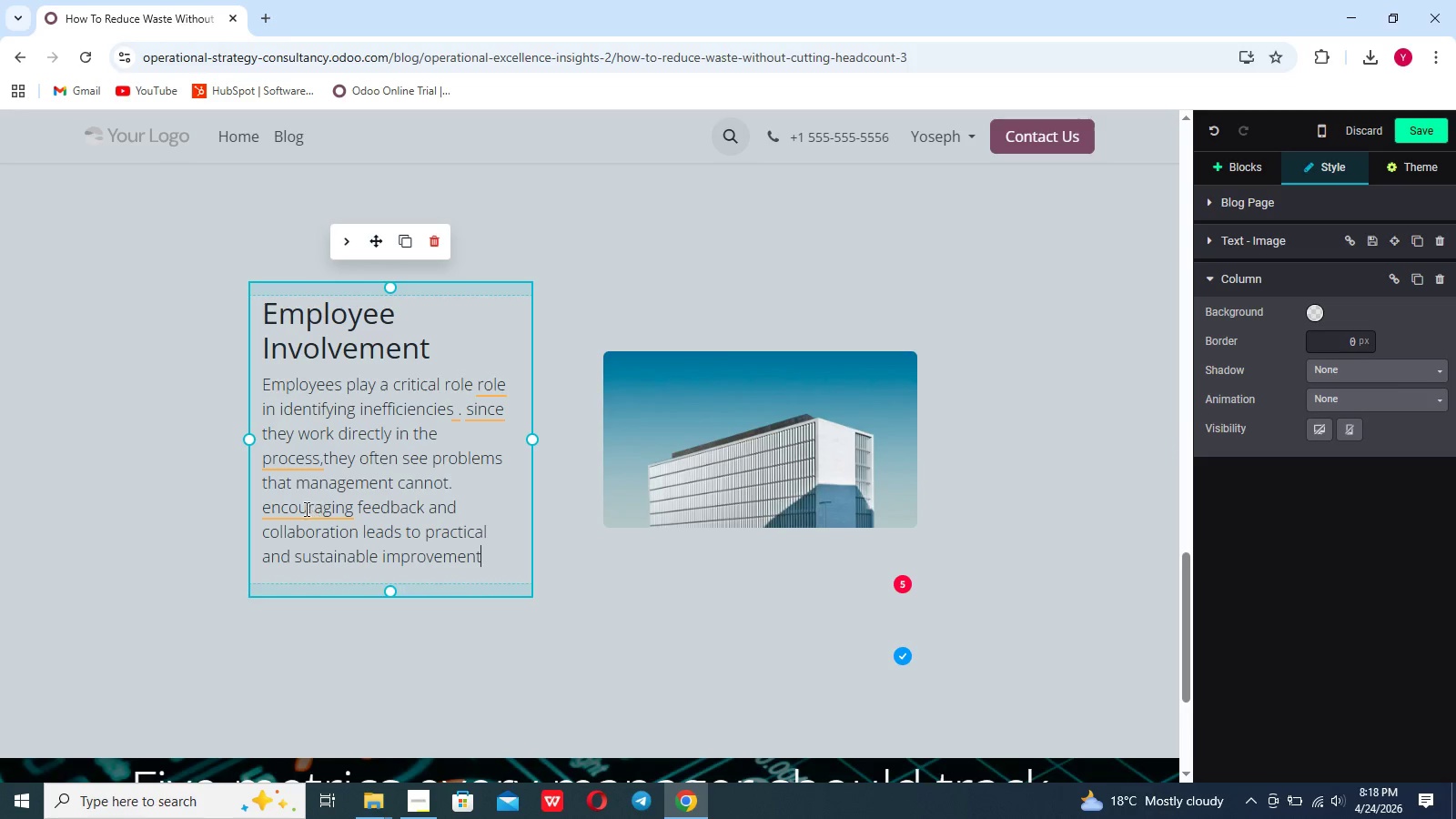 
left_click([263, 505])
 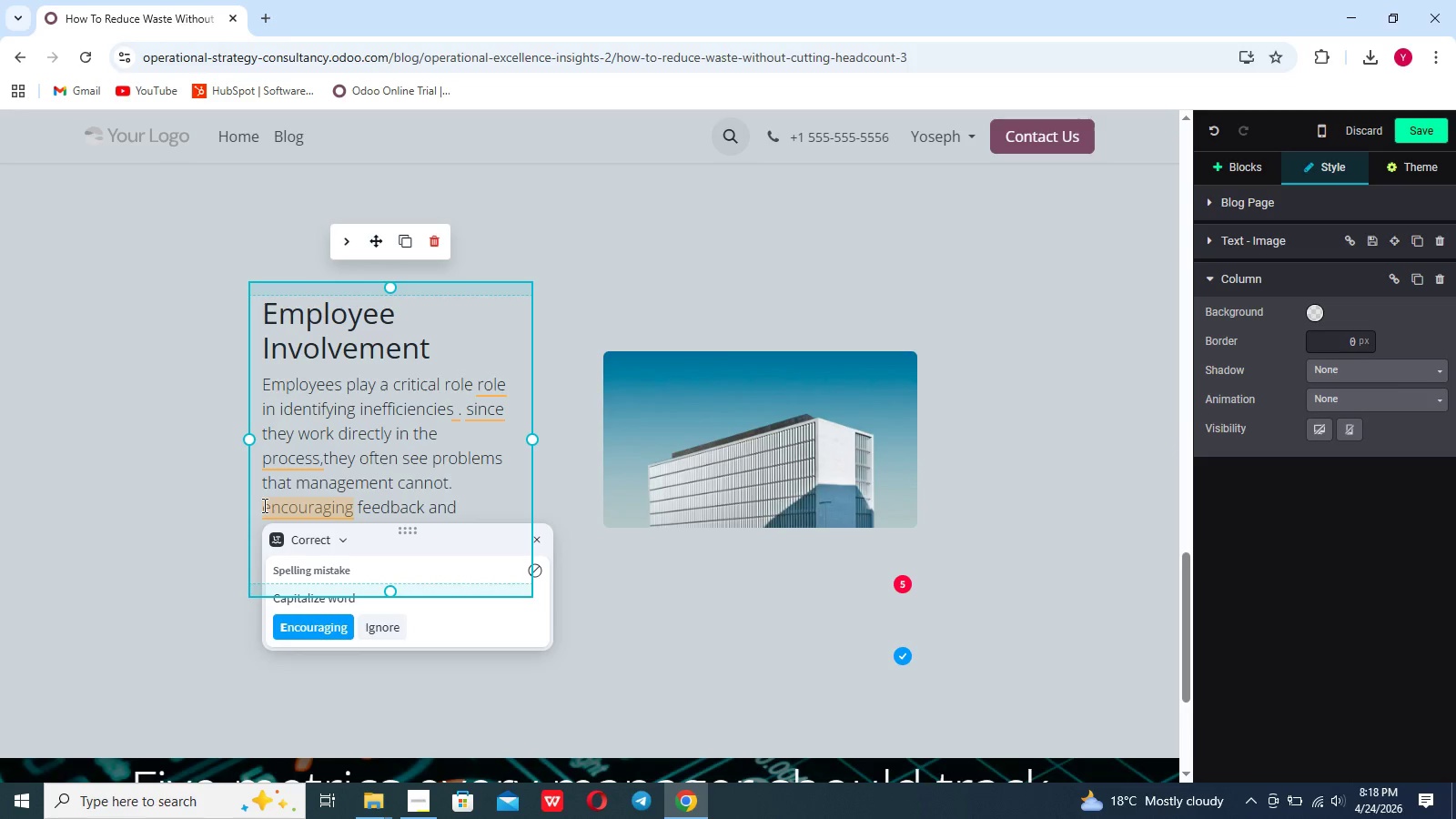 
key(Shift+Enter)
 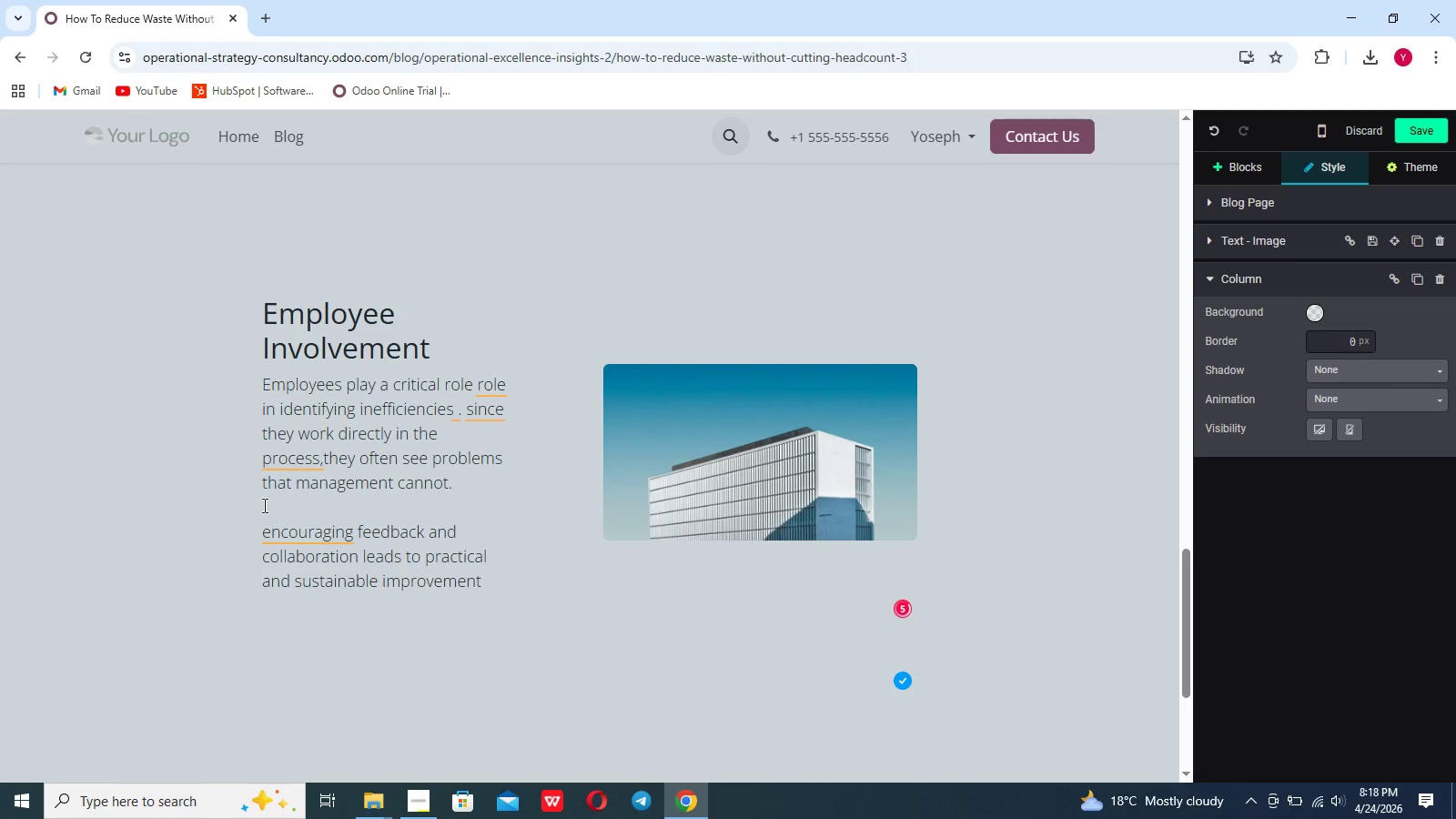 
key(ArrowRight)
 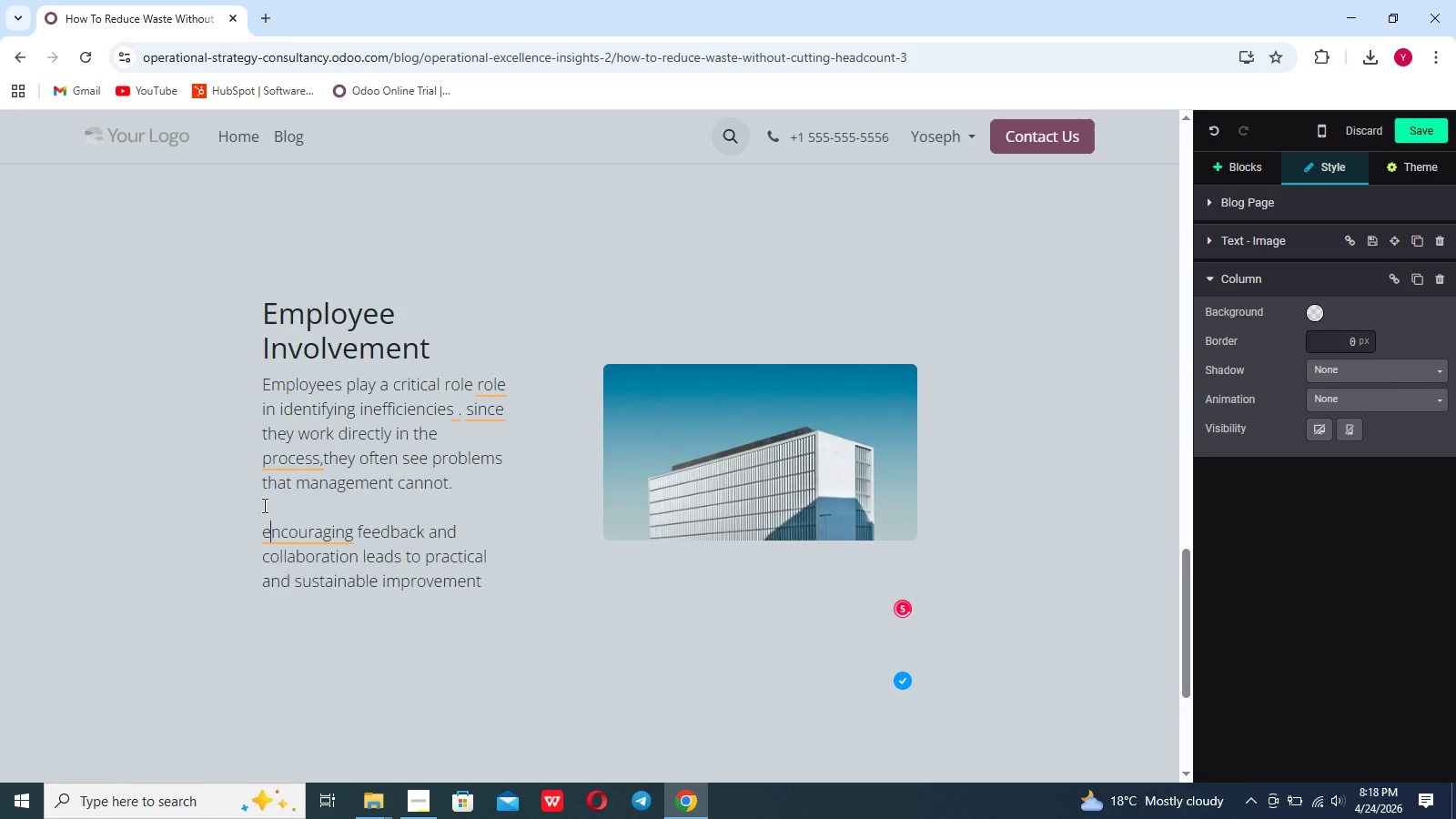 
key(Backspace)
 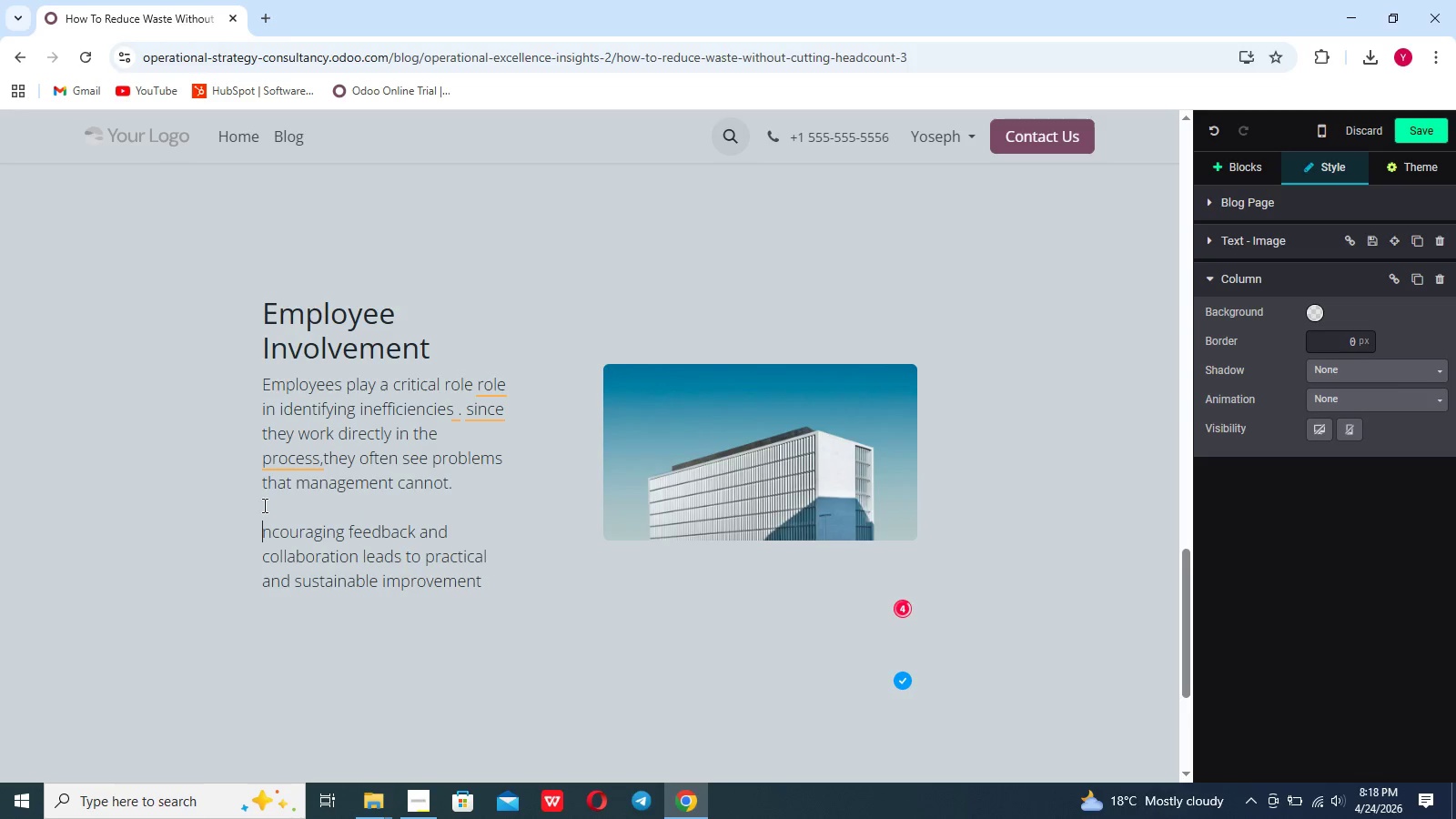 
key(Shift+E)
 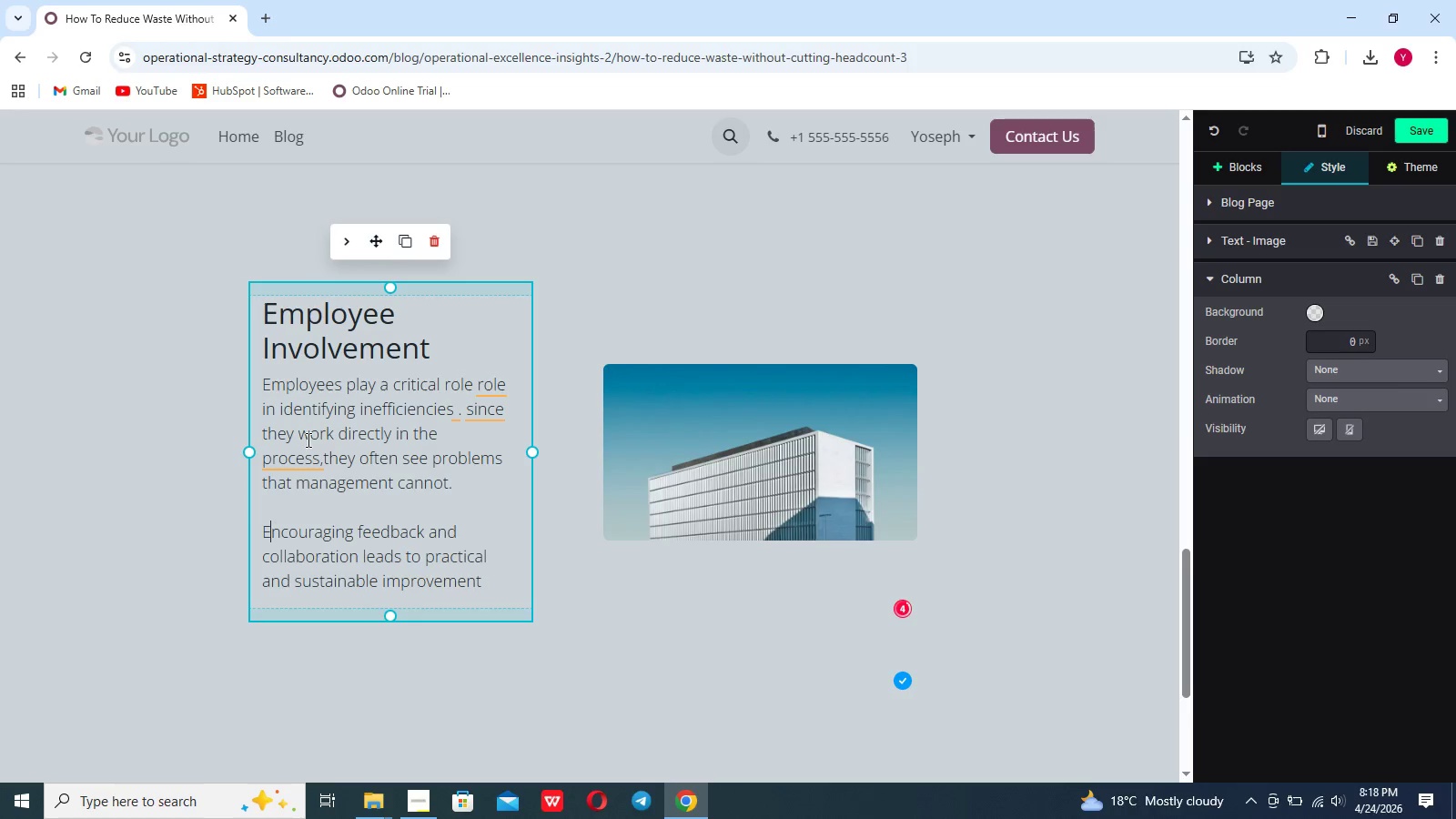 
left_click([304, 460])
 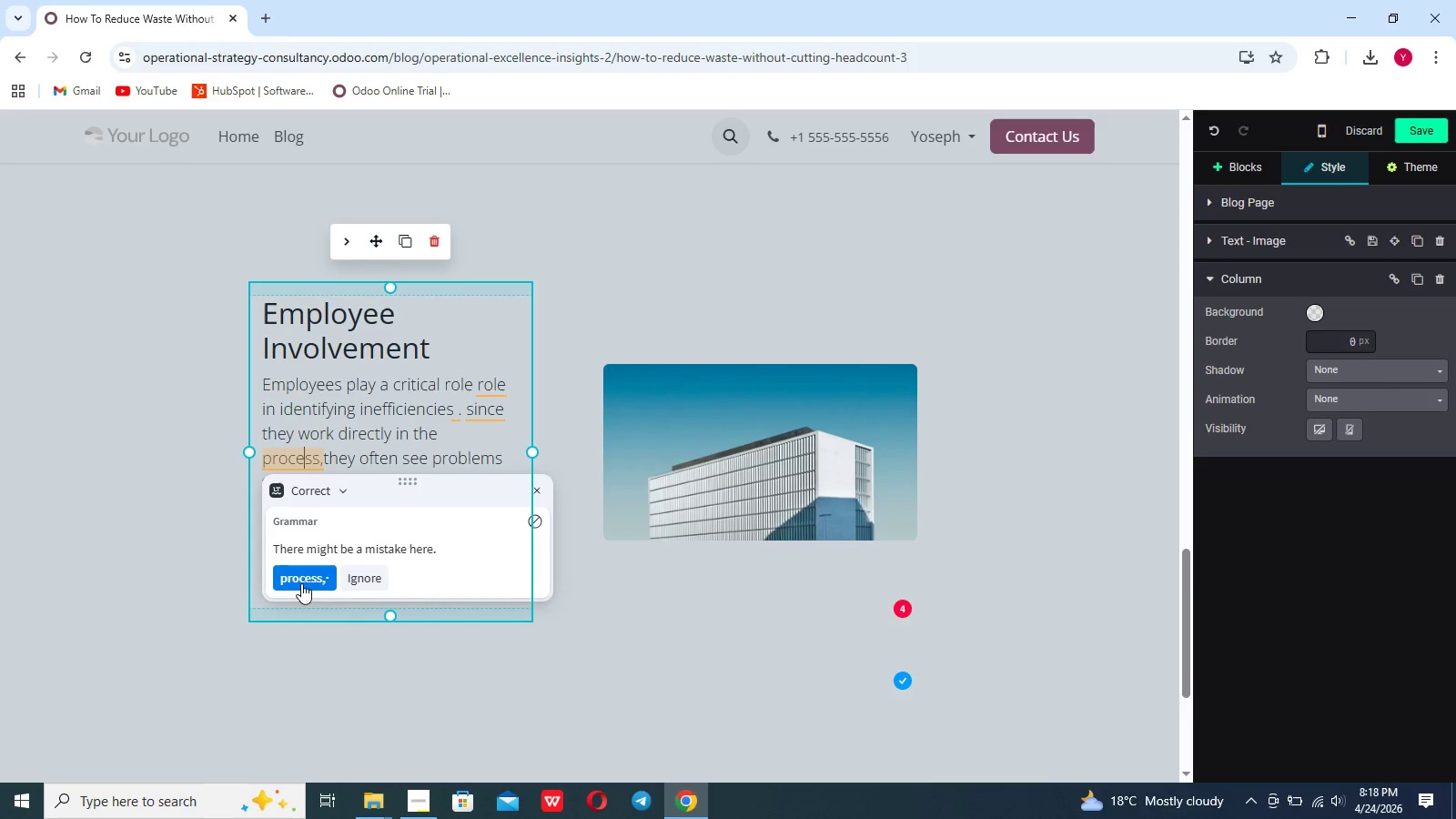 
left_click([301, 583])
 